 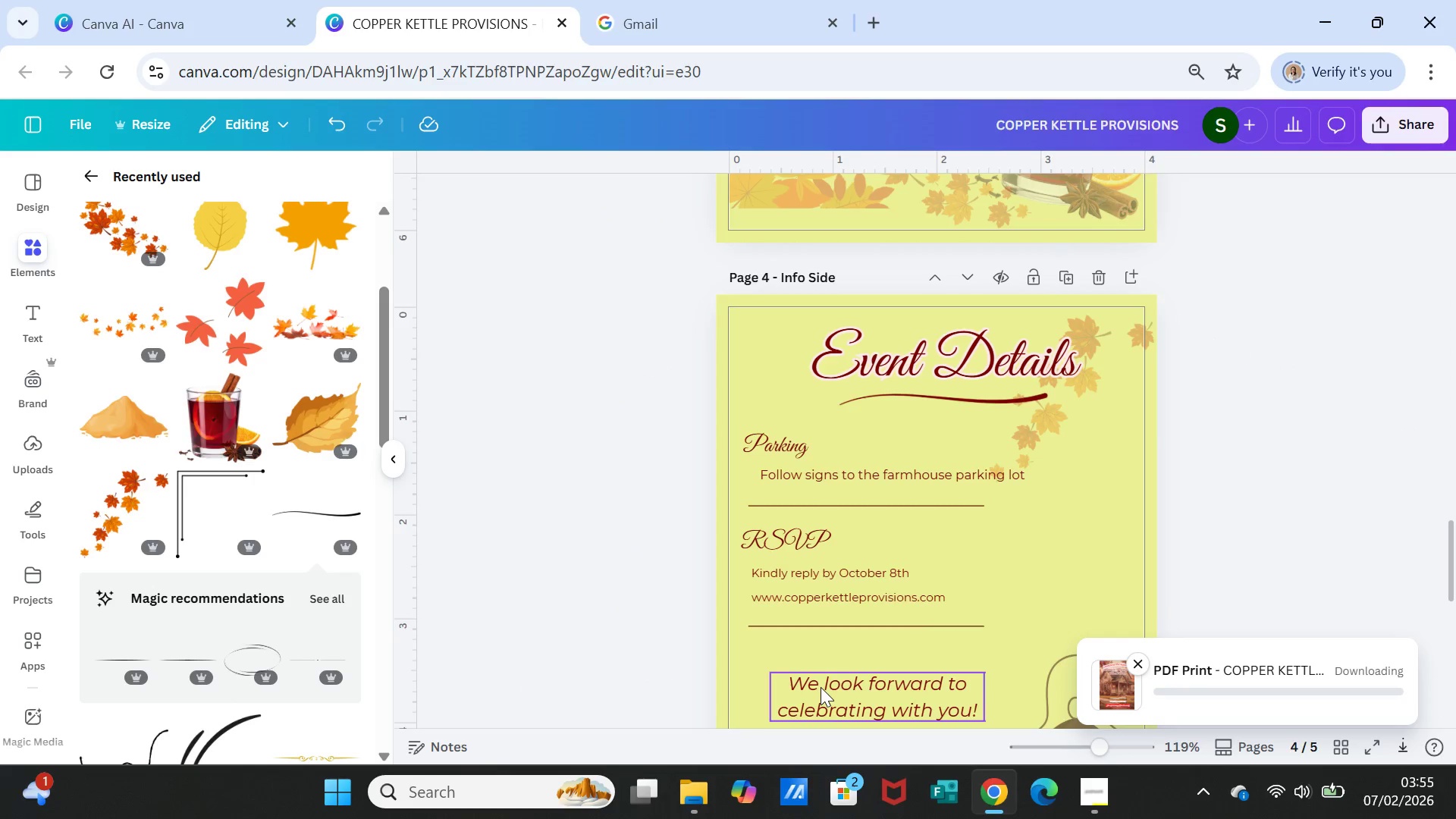 
scroll: coordinate [843, 428], scroll_direction: up, amount: 7.0
 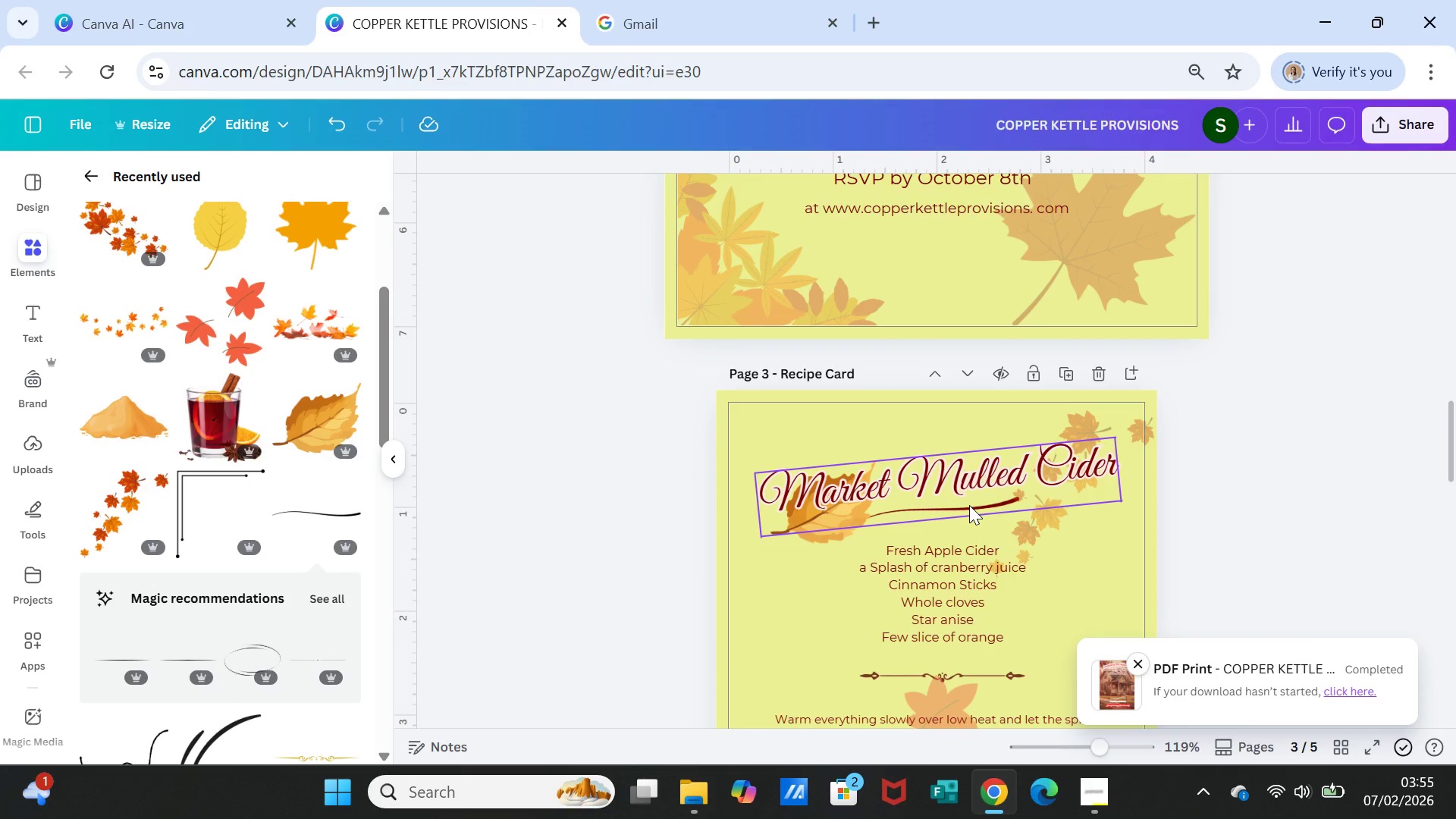 
left_click([1257, 522])
 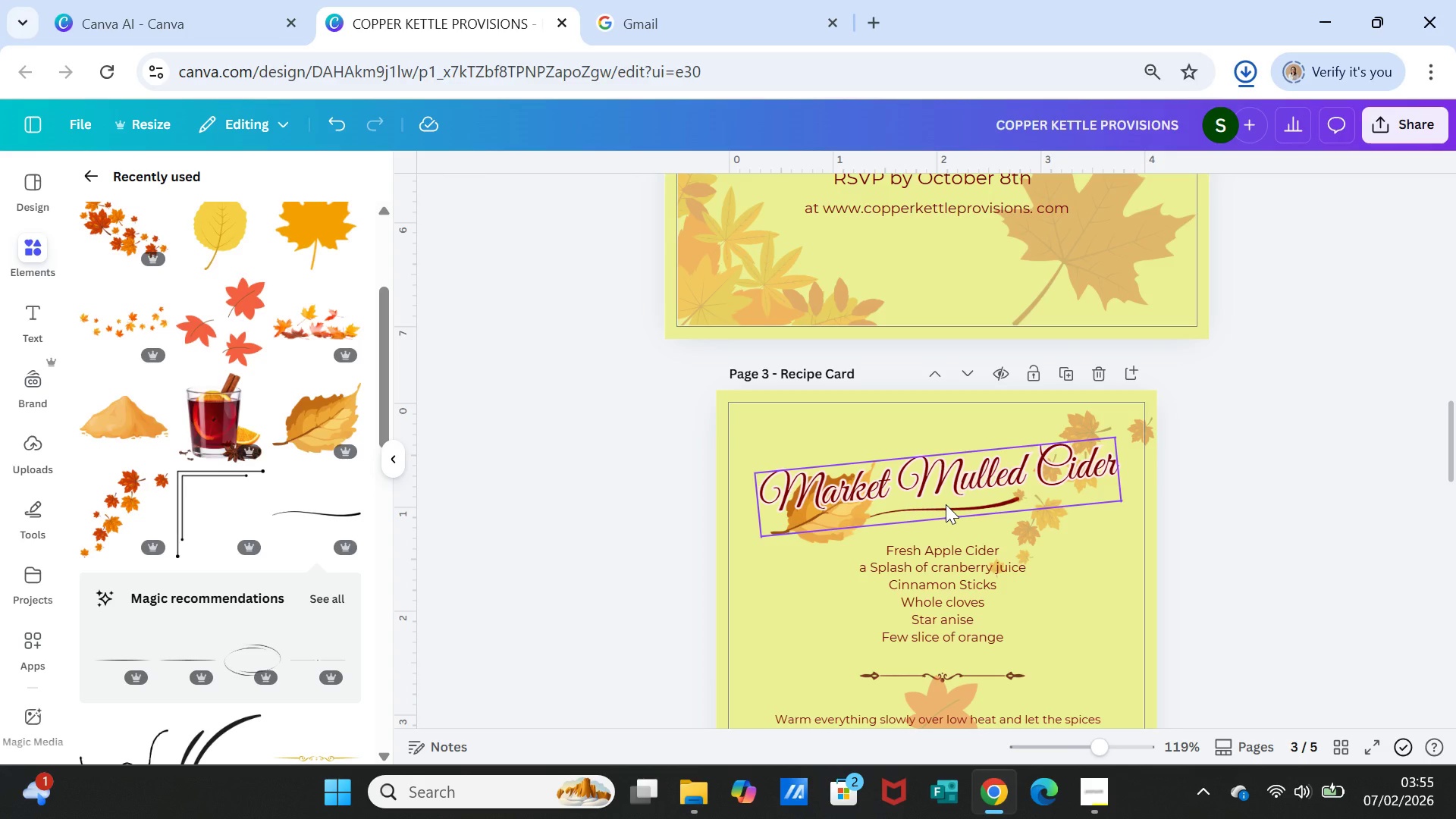 
double_click([946, 504])
 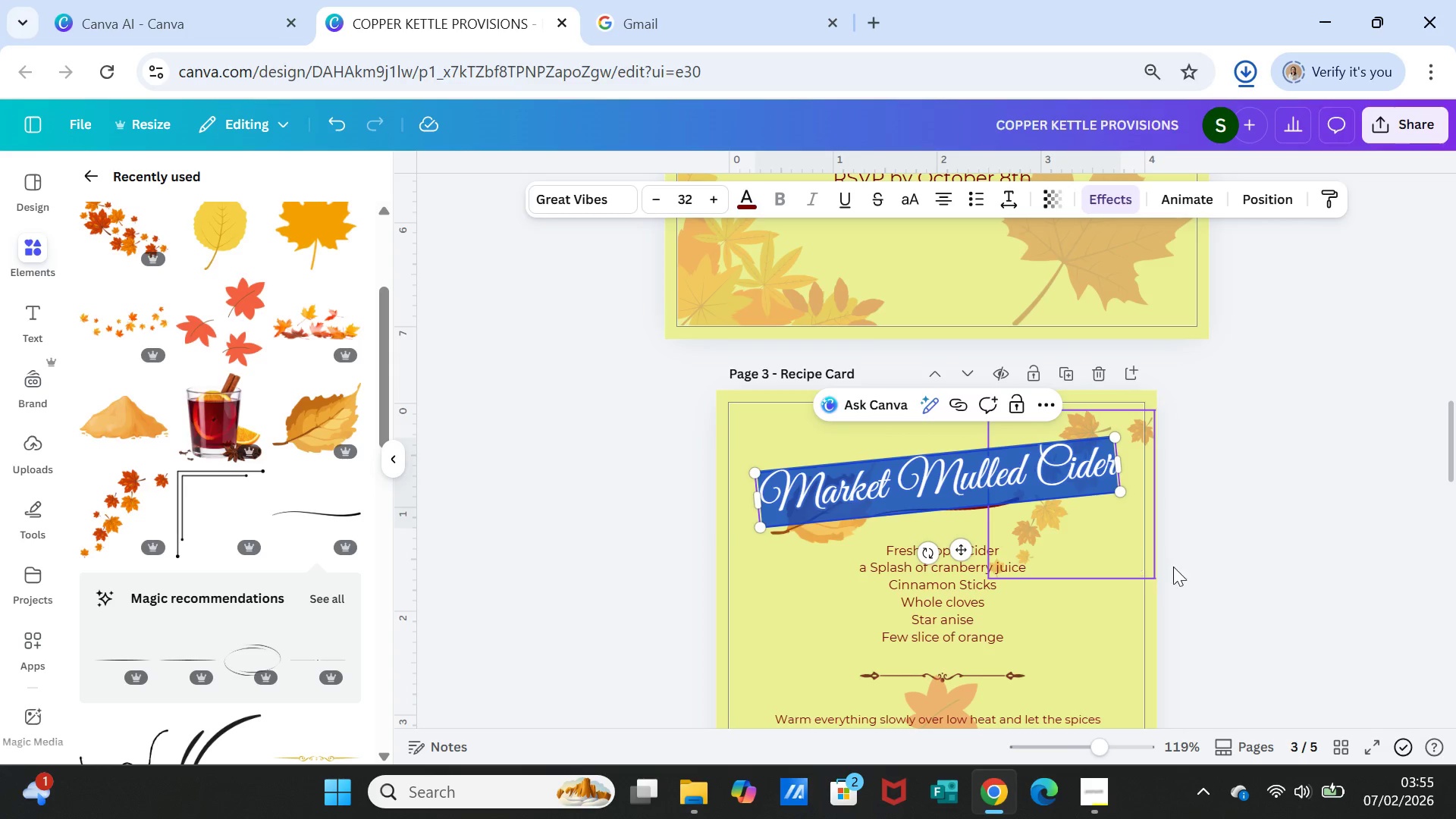 
left_click([1185, 573])
 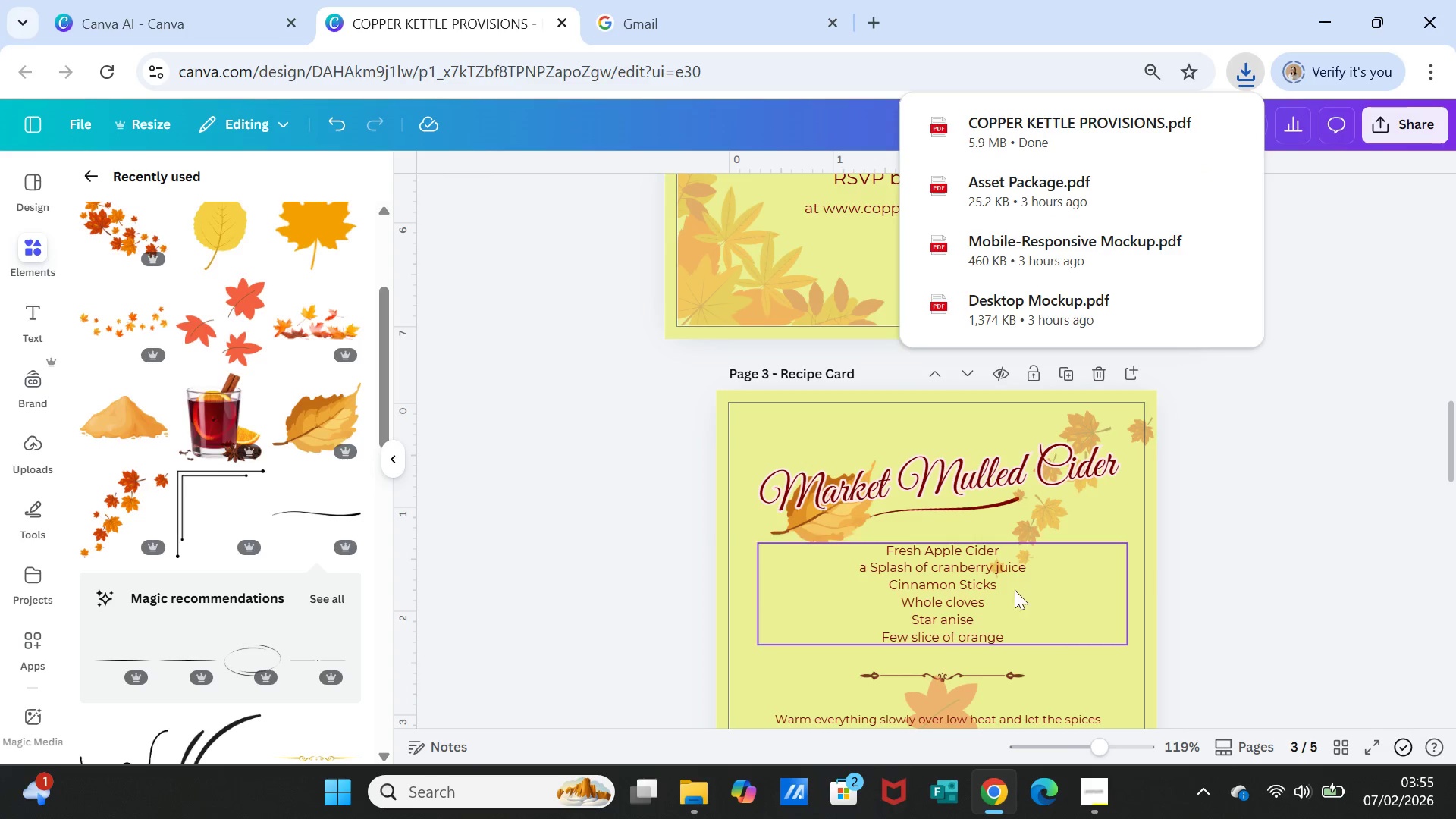 
mouse_move([993, 597])
 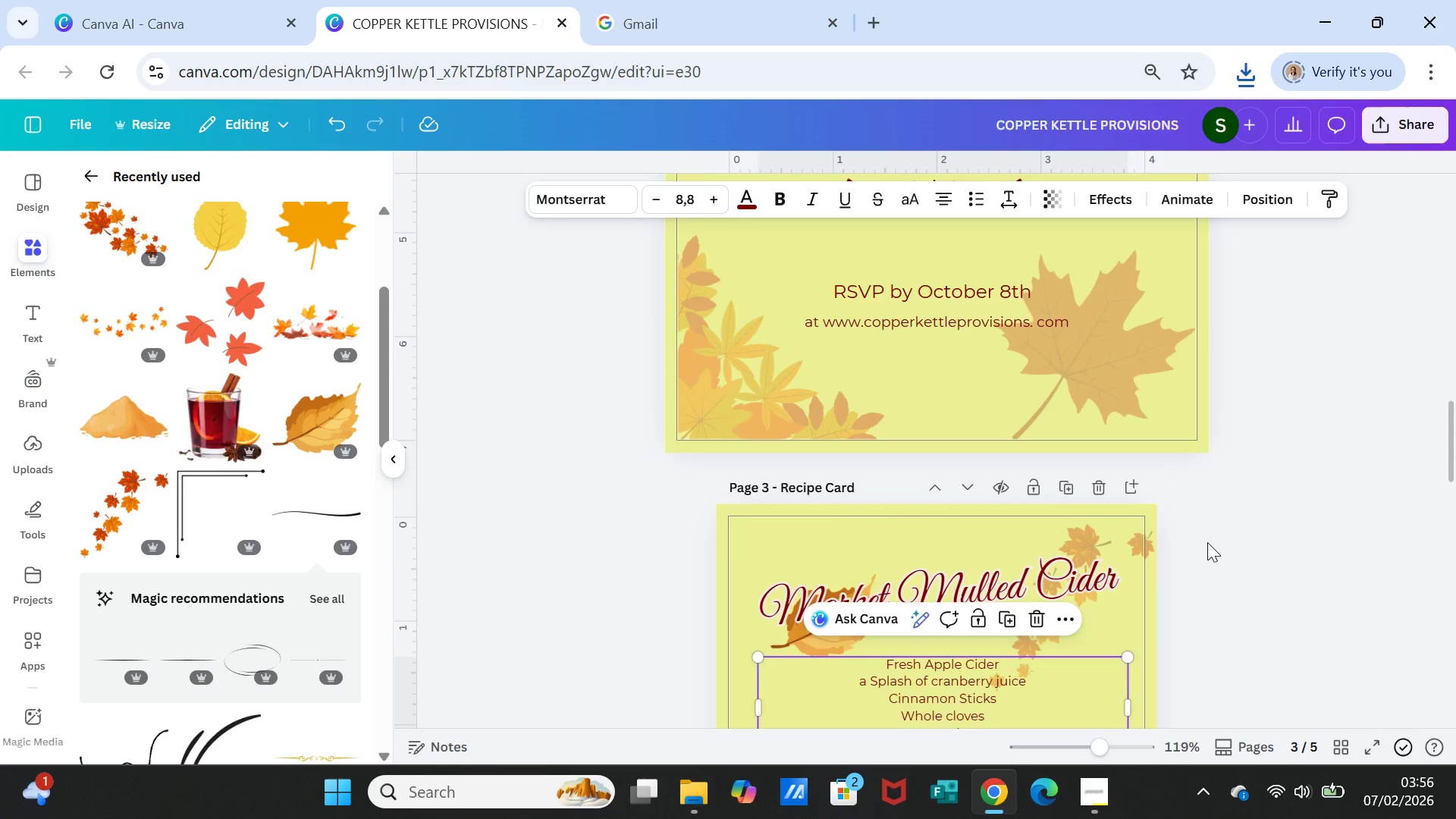 
scroll: coordinate [1207, 542], scroll_direction: up, amount: 8.0
 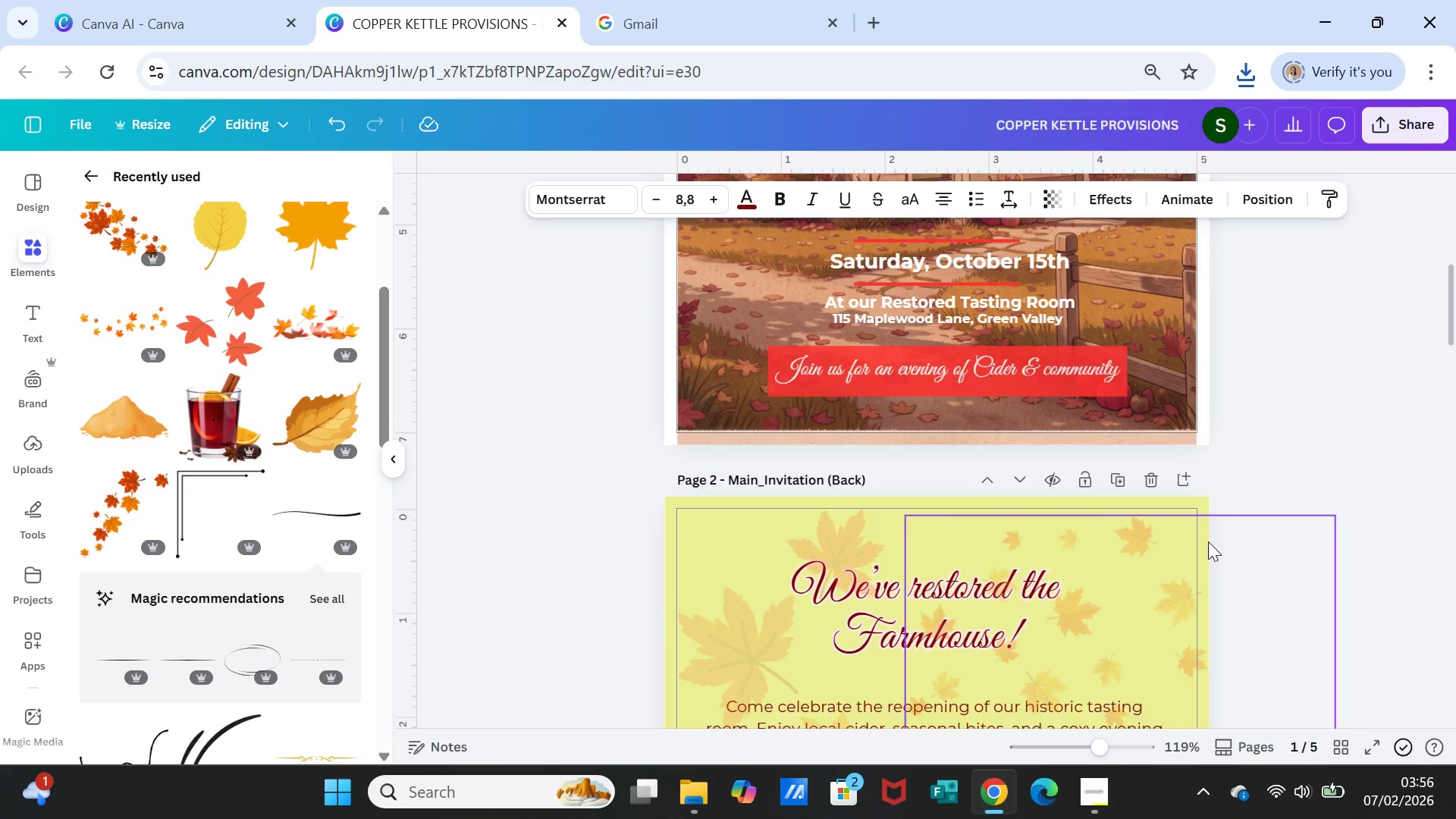 
scroll: coordinate [1208, 541], scroll_direction: down, amount: 2.0
 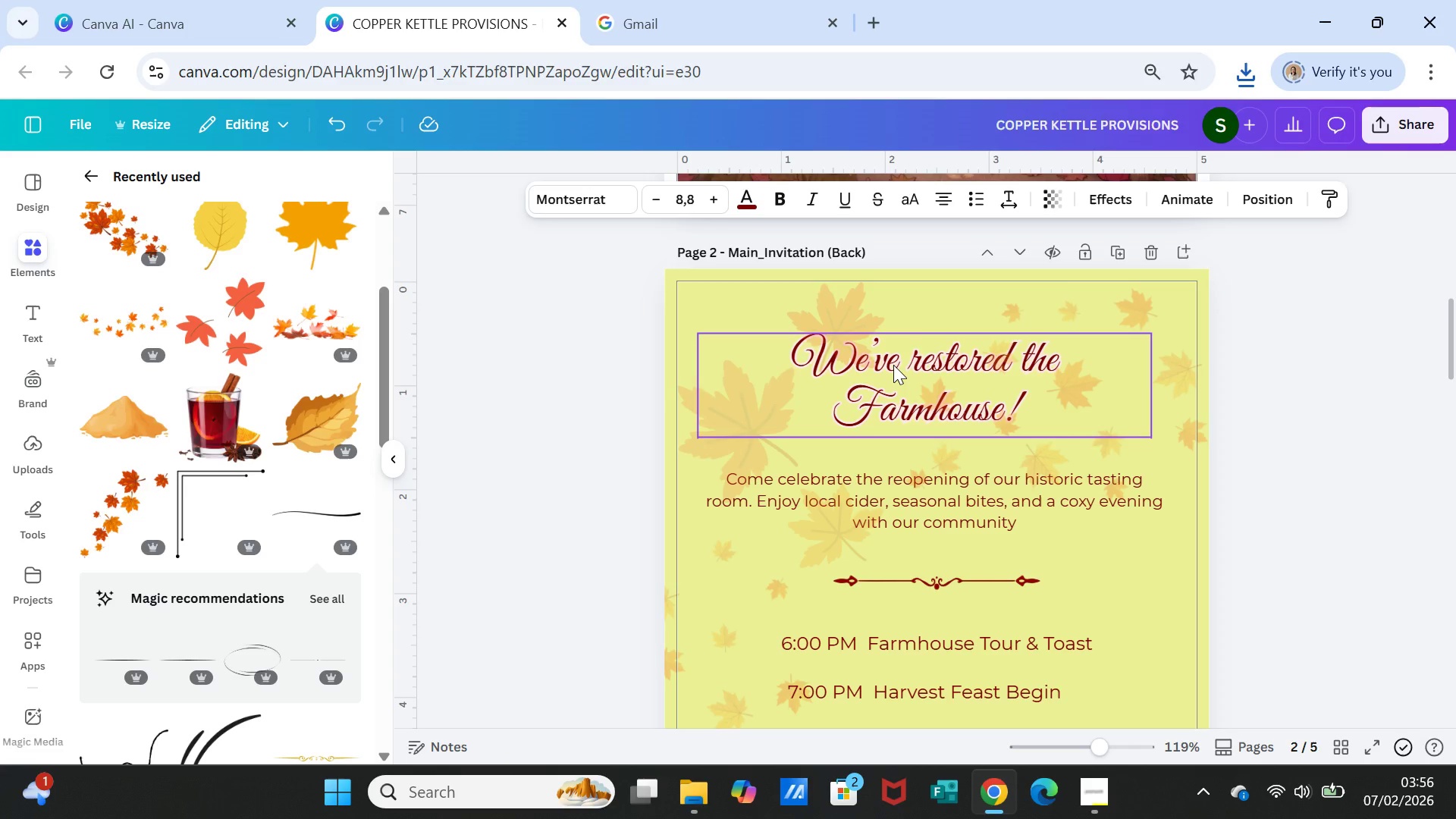 
left_click([893, 365])
 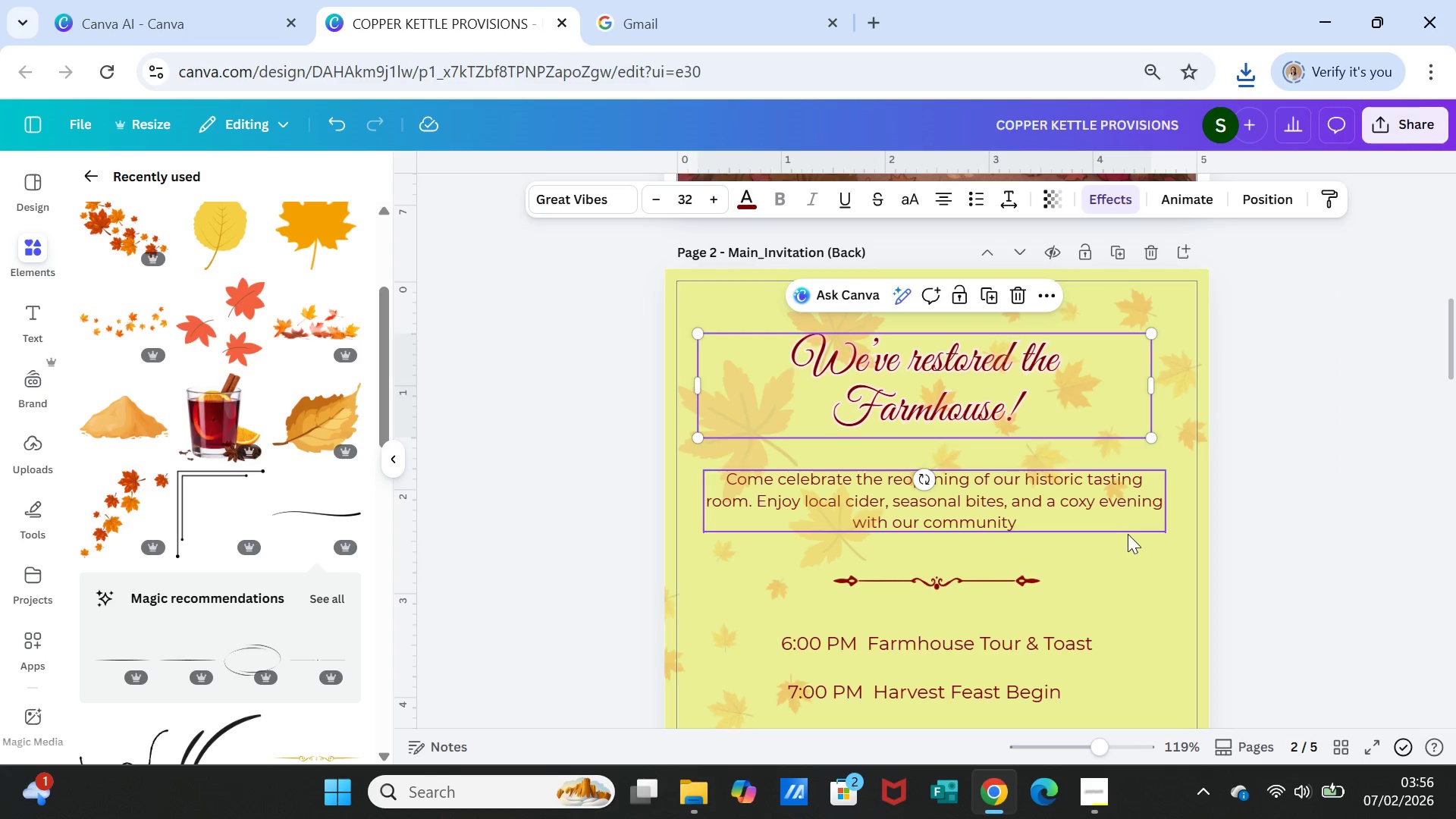 
hold_key(key=ShiftLeft, duration=3.09)
left_click([968, 513])
 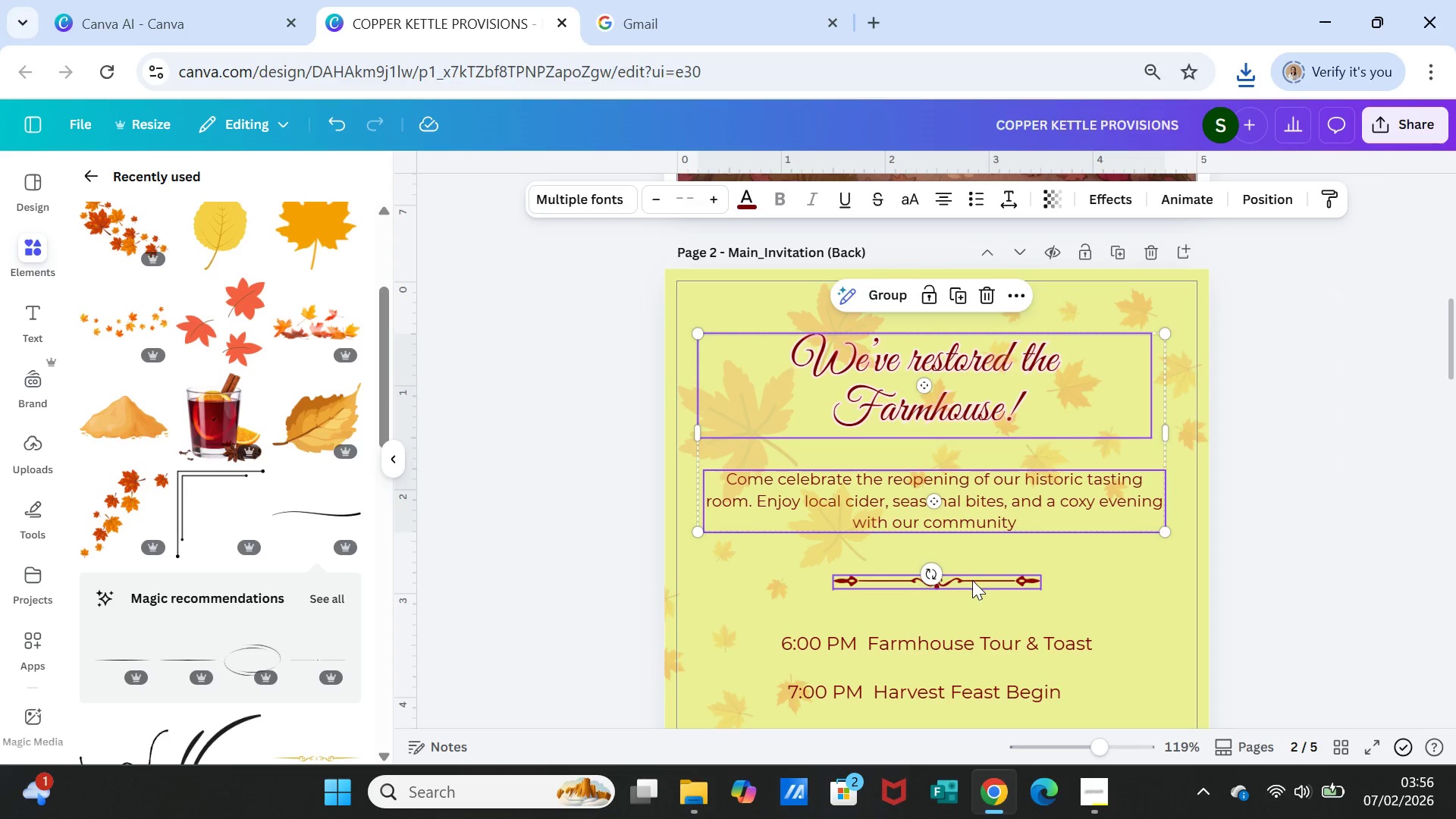 
left_click([972, 580])
 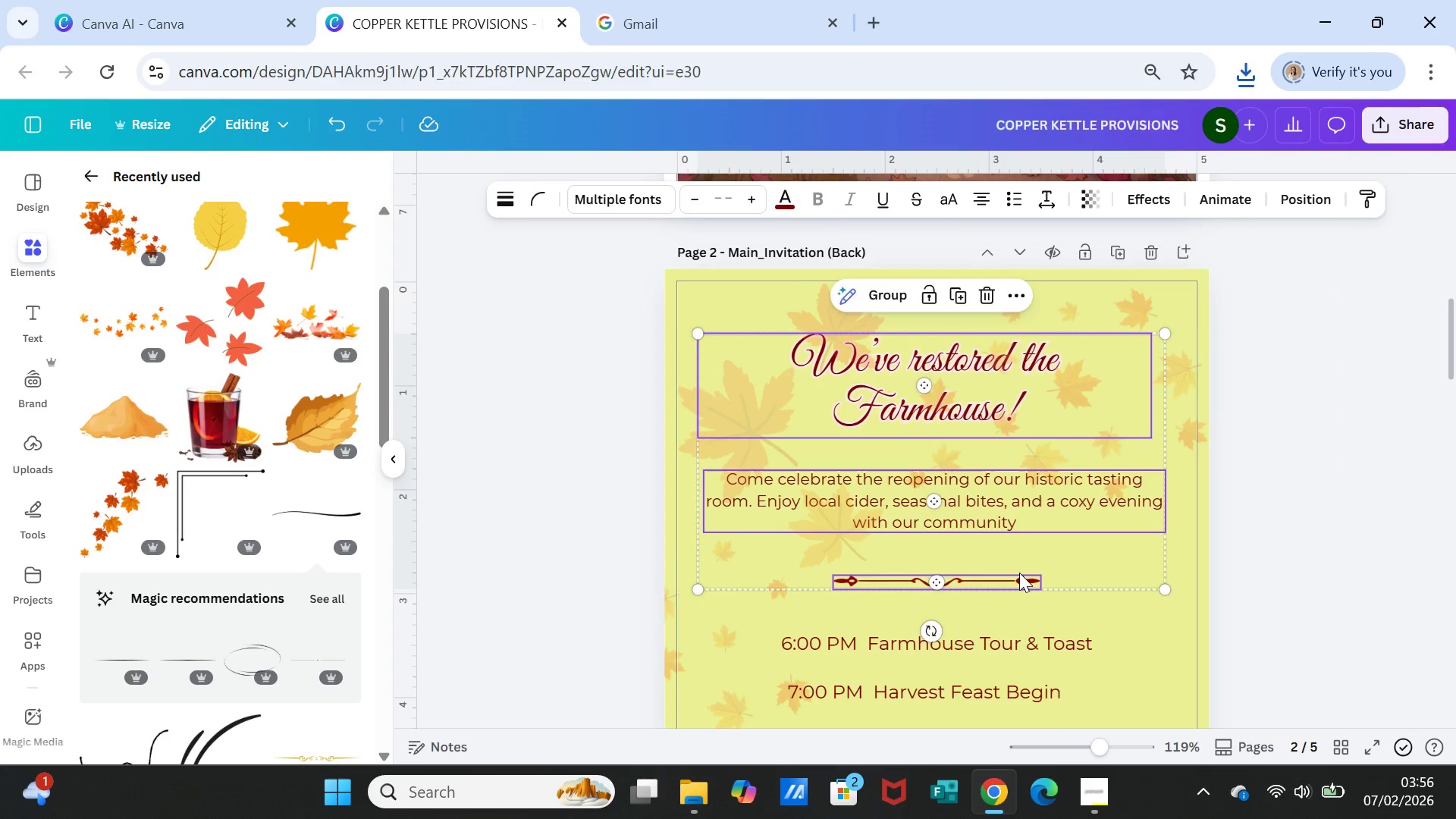 
scroll: coordinate [1021, 573], scroll_direction: down, amount: 2.0
 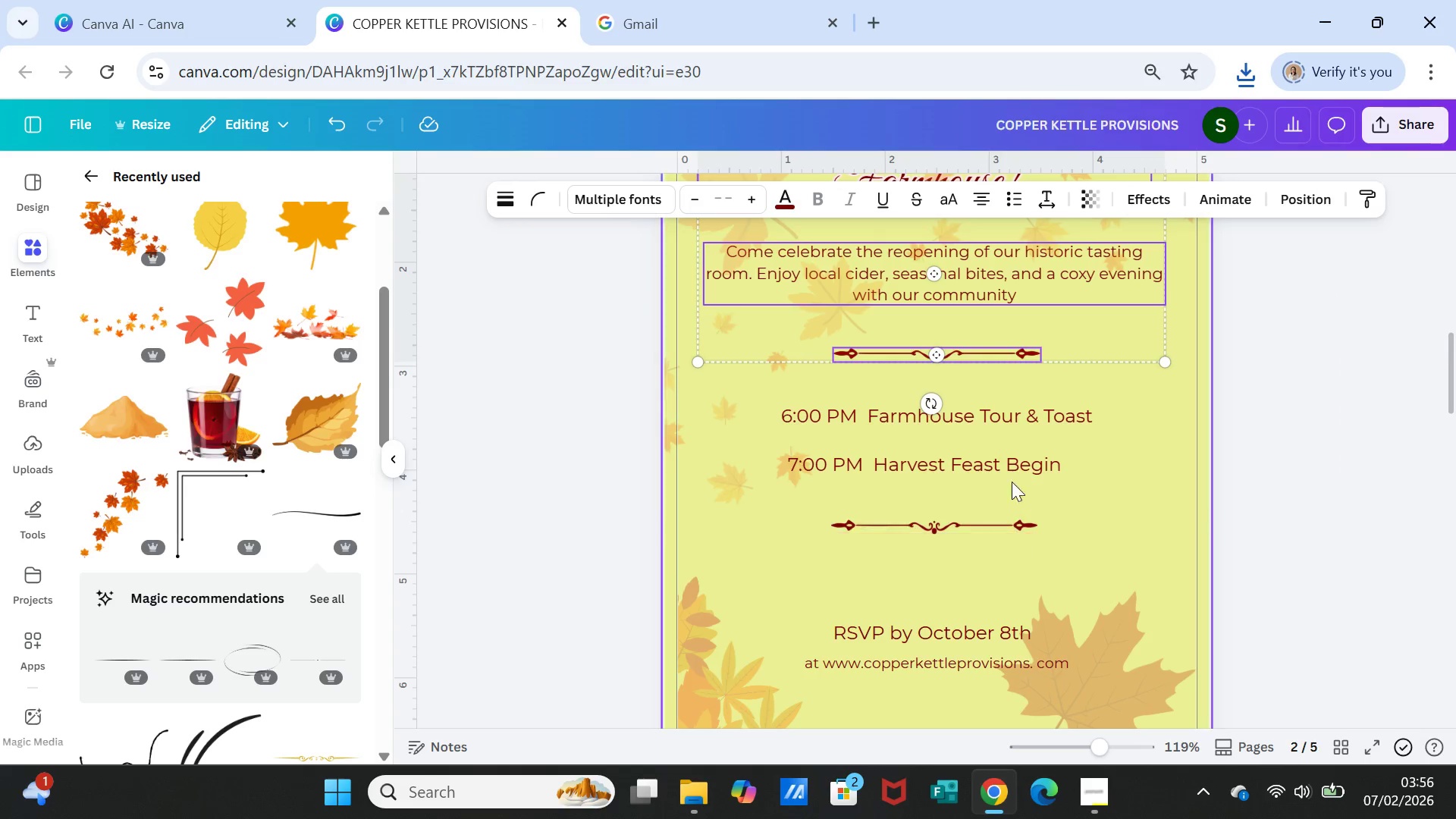 
hold_key(key=ShiftLeft, duration=1.56)
left_click([998, 415])
 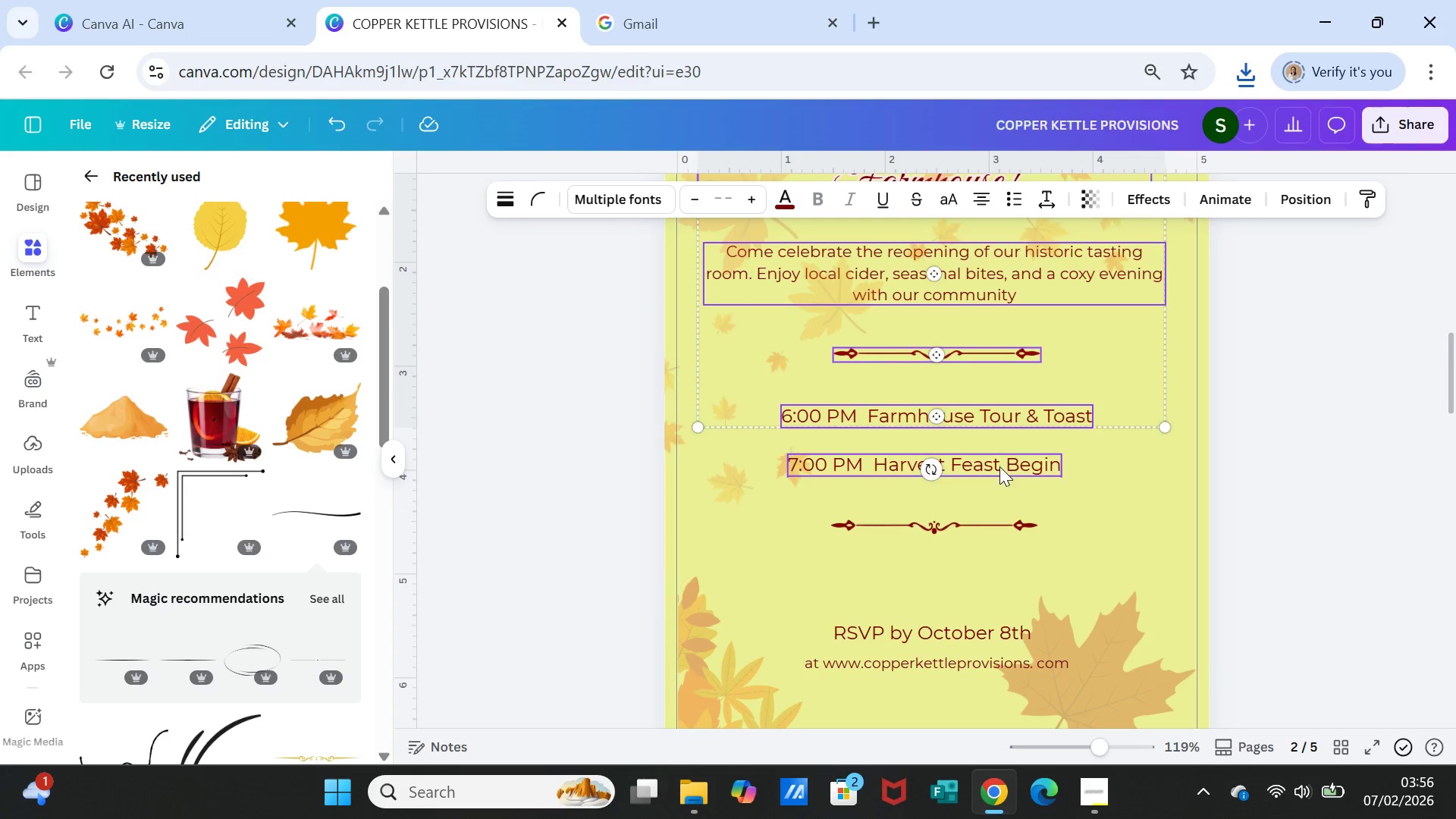 
left_click([999, 467])
 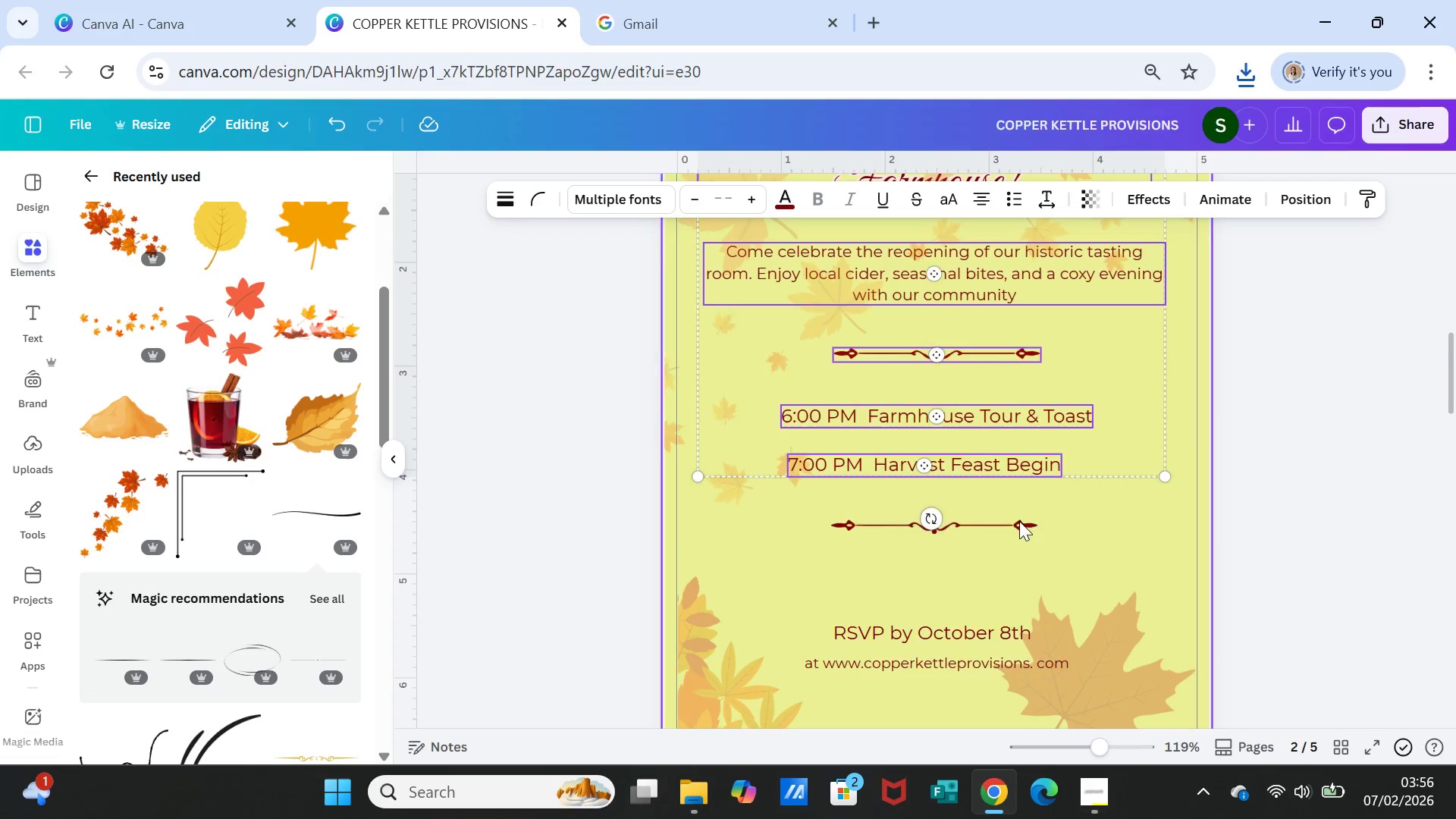 
scroll: coordinate [1019, 522], scroll_direction: down, amount: 2.0
 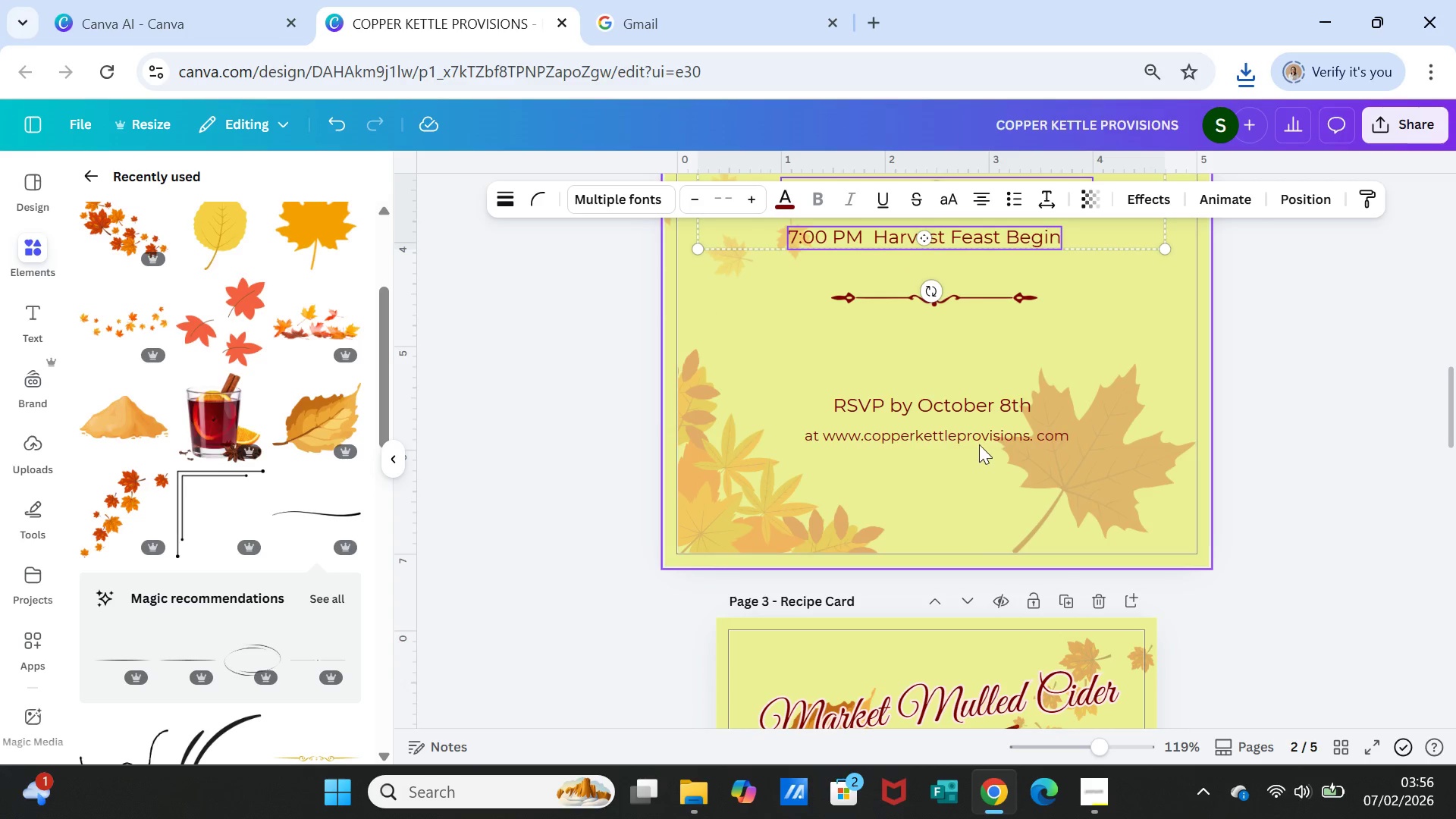 
hold_key(key=ShiftLeft, duration=5.0)
left_click([993, 437])
 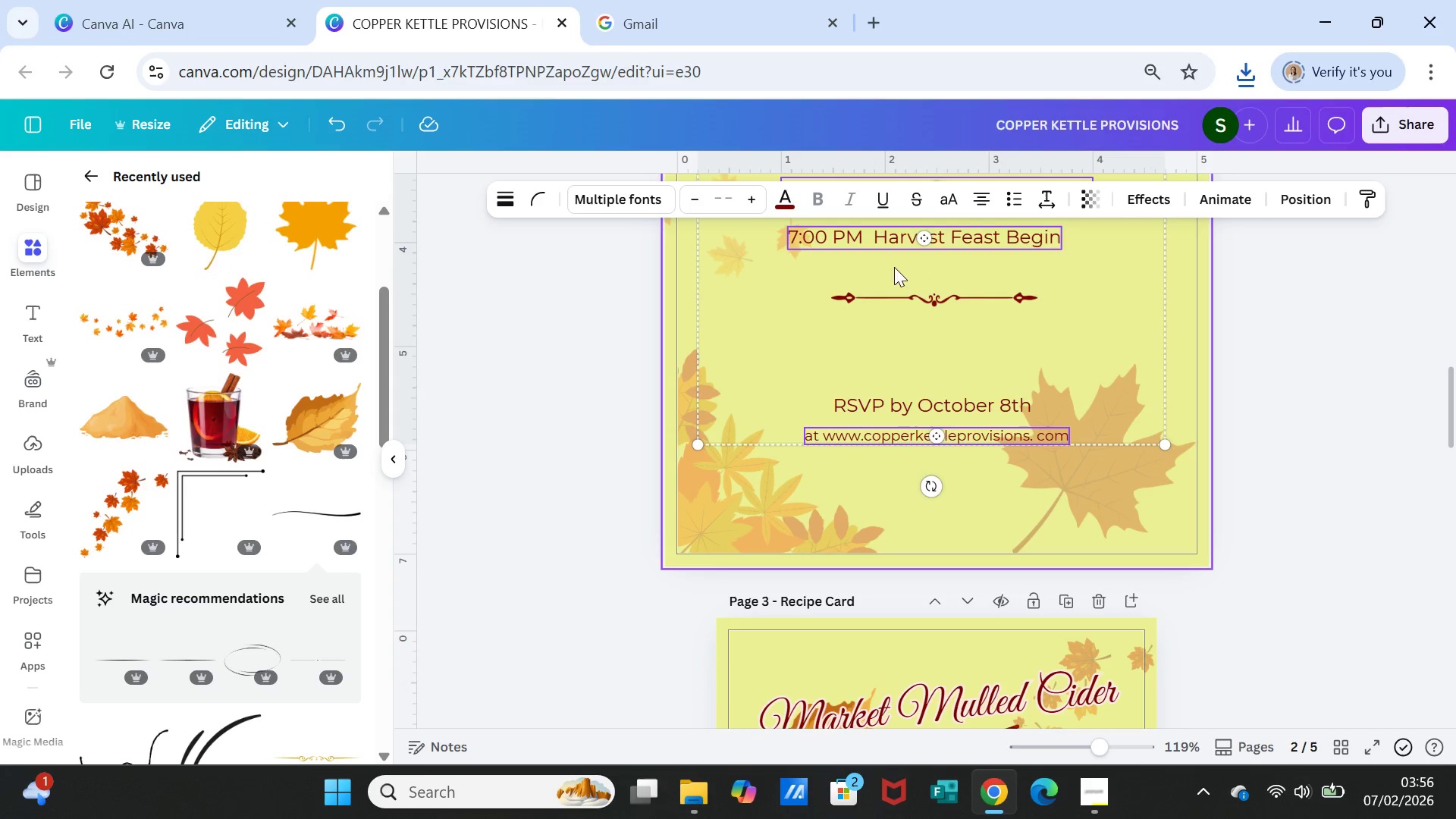 
scroll: coordinate [906, 286], scroll_direction: up, amount: 1.0
 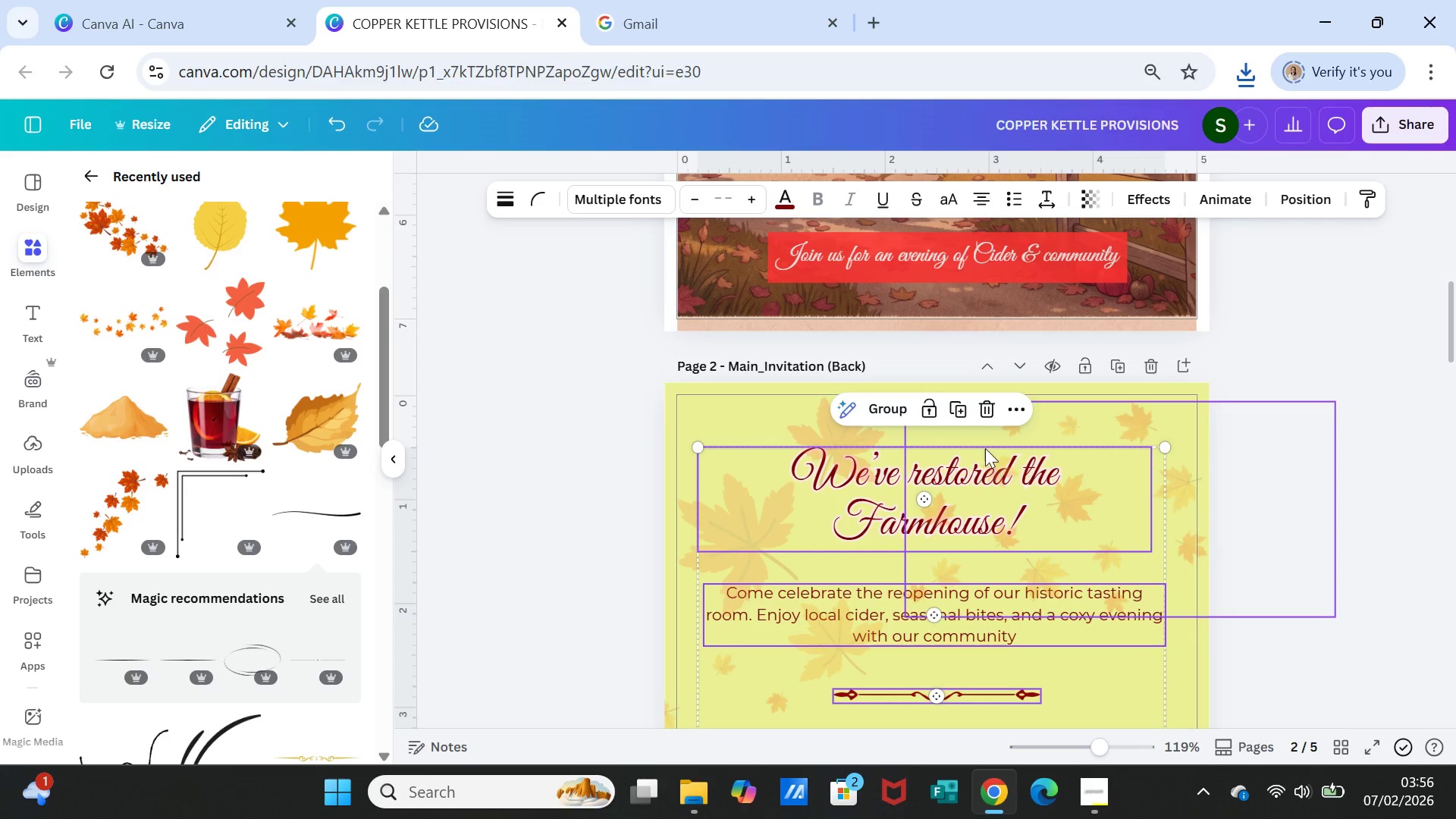 
left_click([1323, 548])
 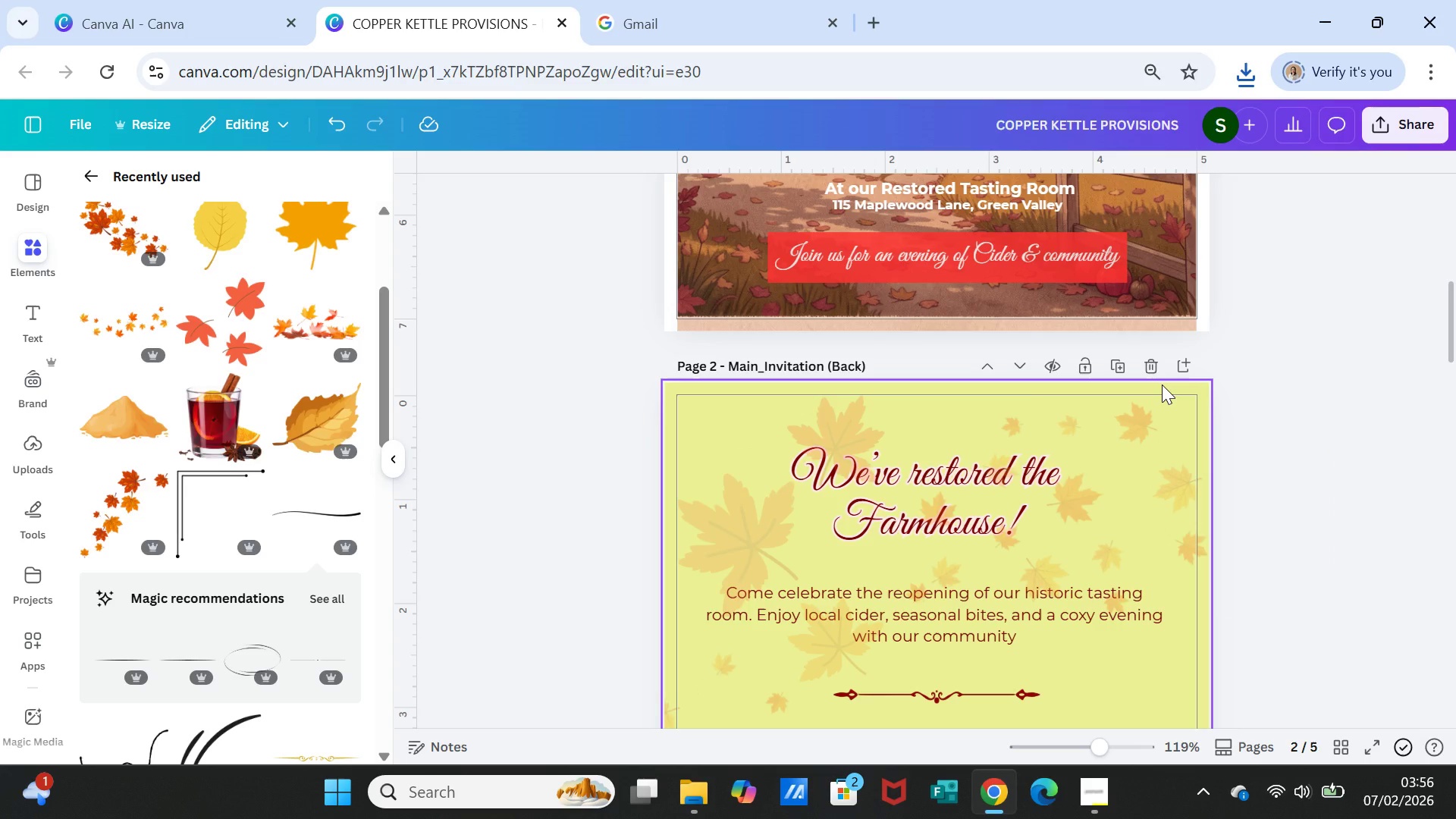 
left_click([1162, 384])
 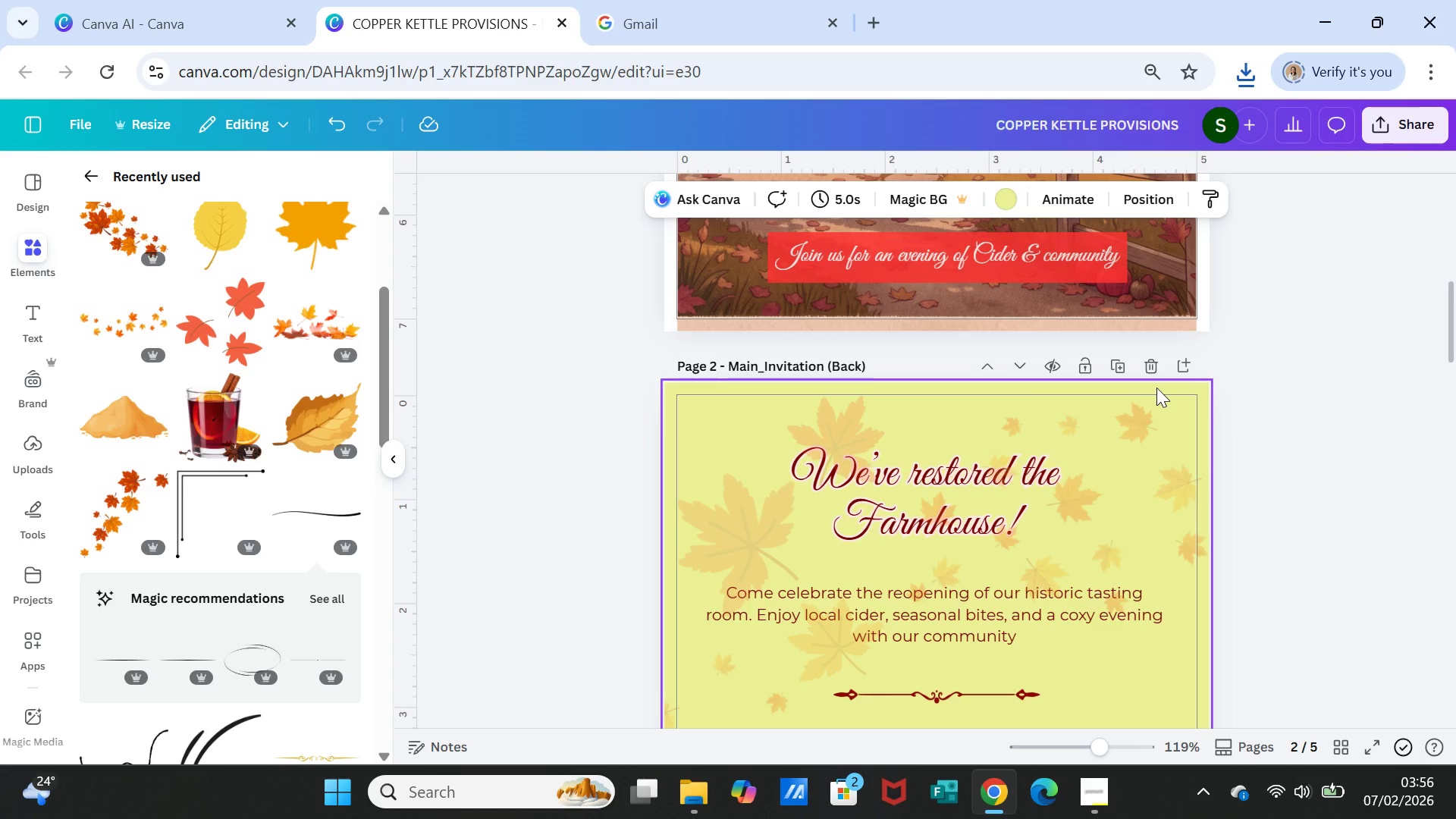 
hold_key(key=ShiftLeft, duration=12.28)
left_click([836, 465])
 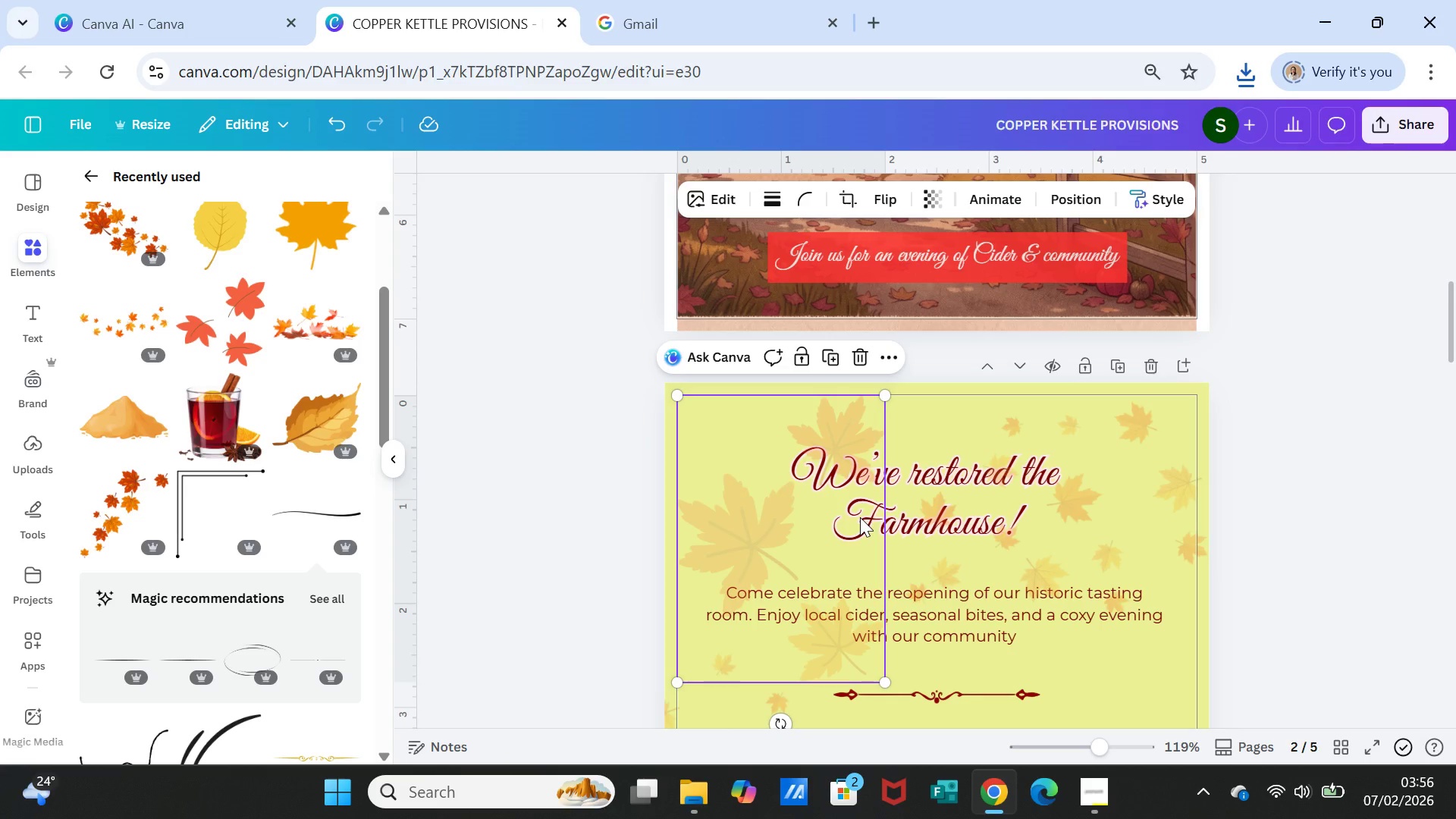 
left_click([860, 517])
 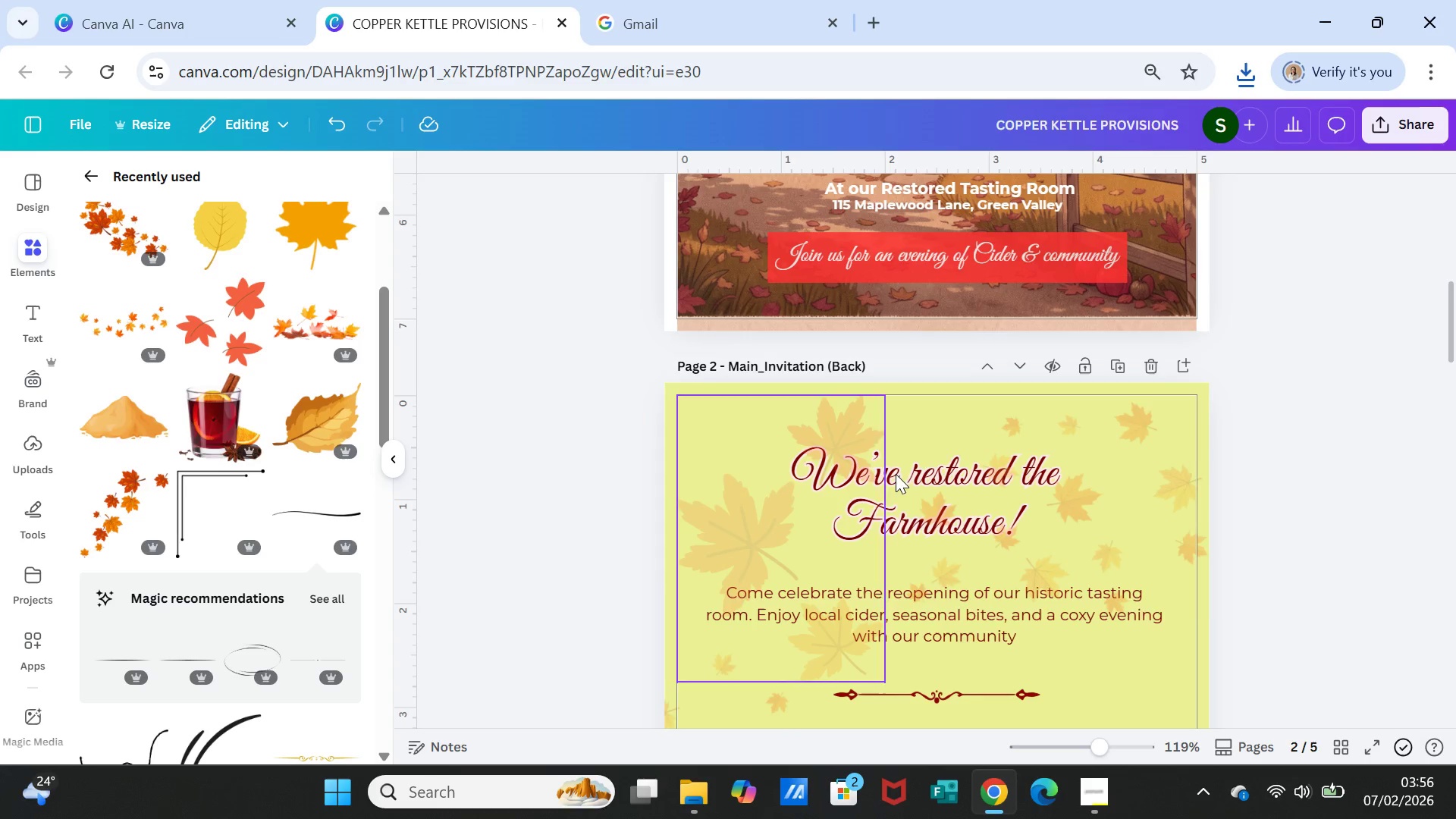 
scroll: coordinate [952, 434], scroll_direction: down, amount: 1.0
 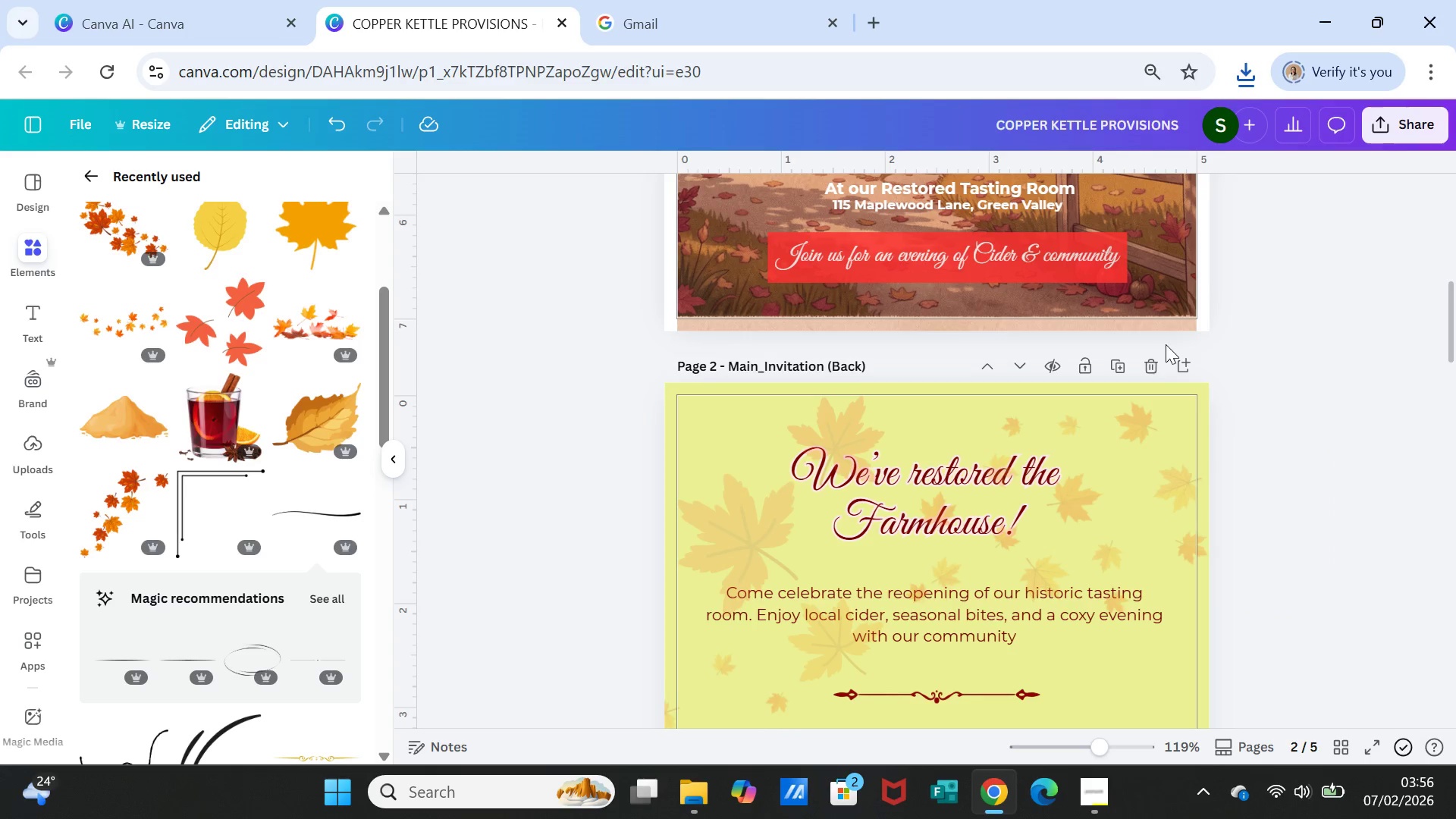 
left_click([1316, 356])
 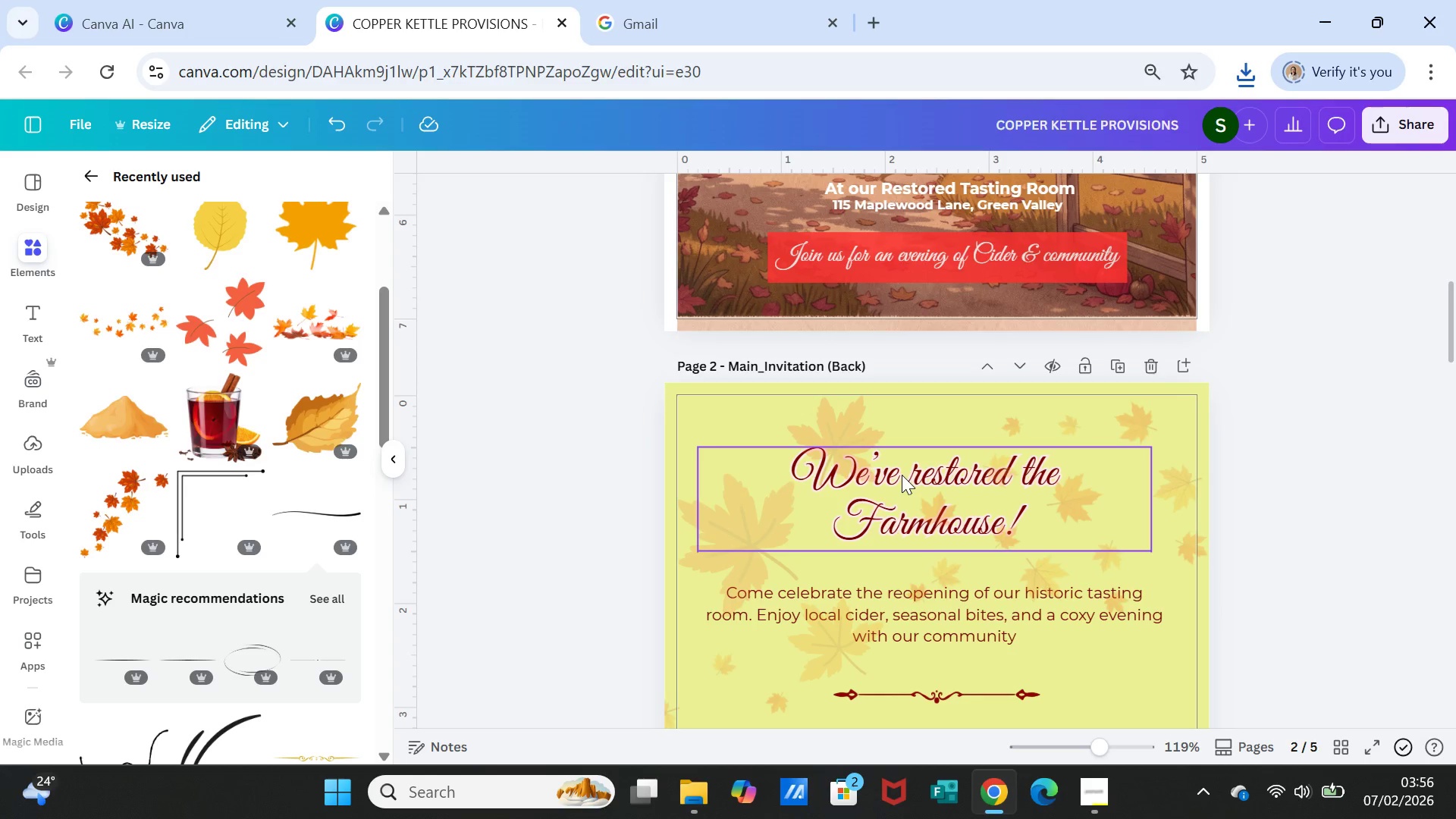 
scroll: coordinate [900, 474], scroll_direction: up, amount: 4.0
 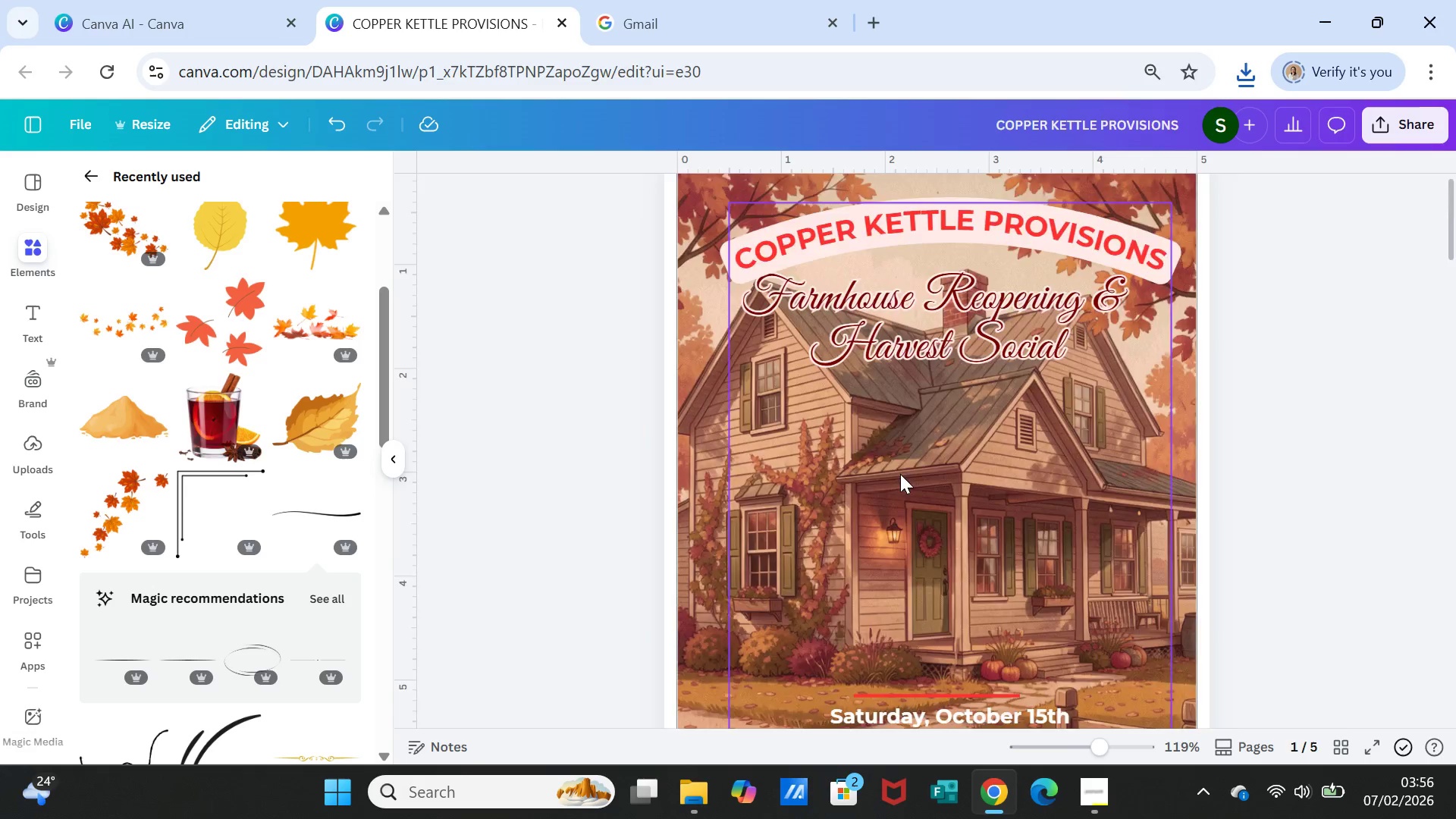 
scroll: coordinate [900, 474], scroll_direction: down, amount: 5.0
 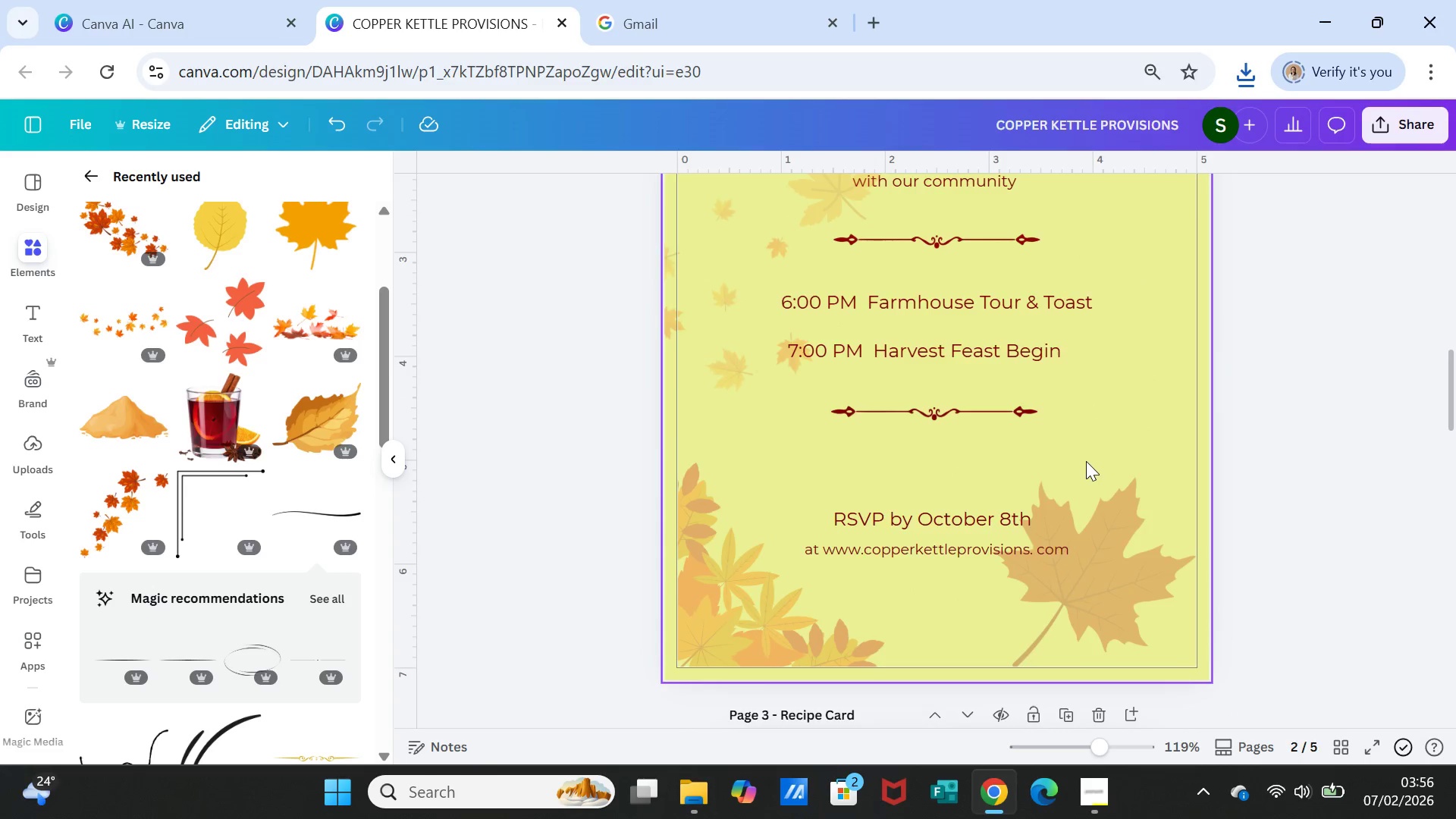 
scroll: coordinate [1087, 462], scroll_direction: up, amount: 2.0
 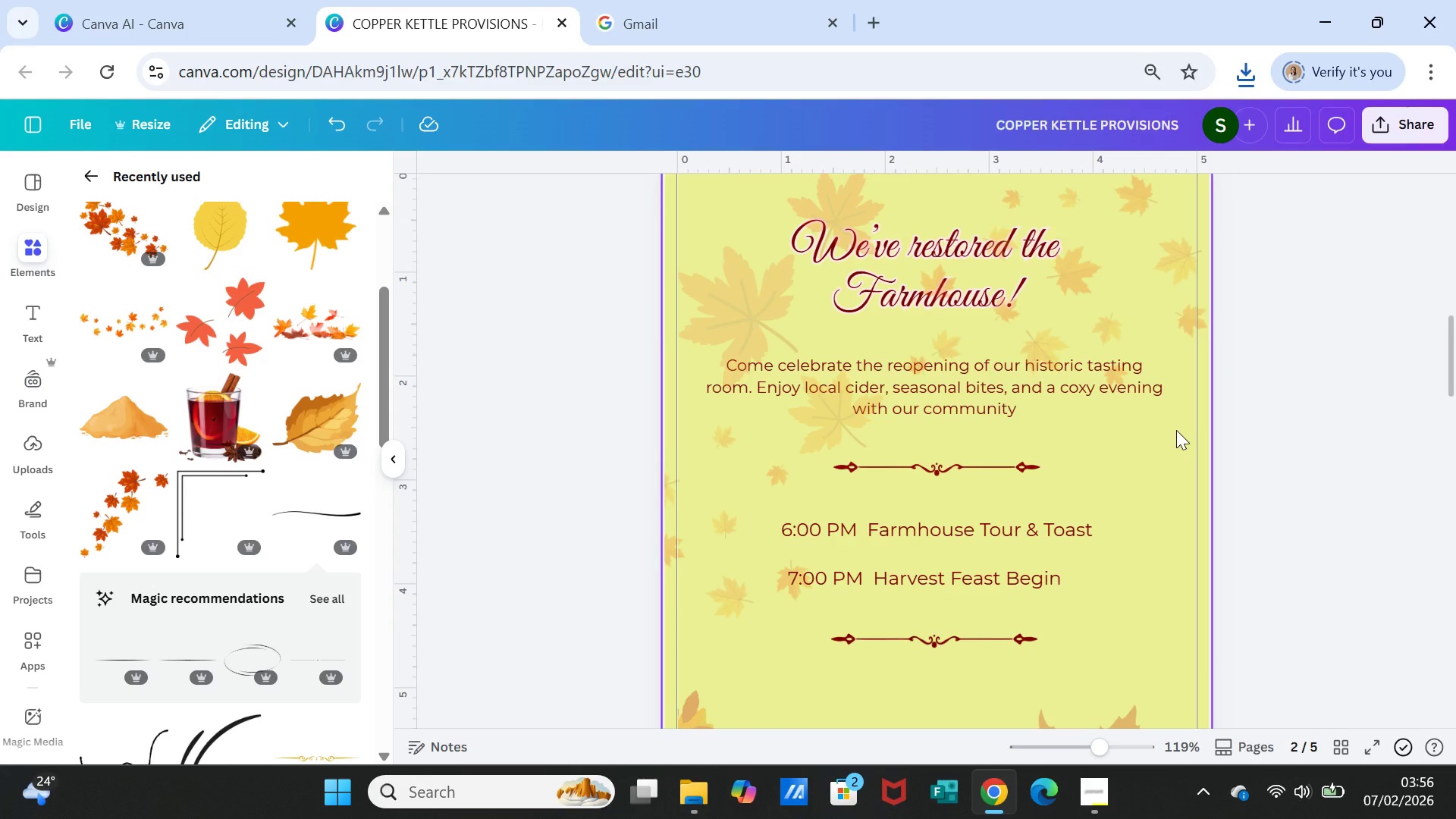 
left_click([1176, 430])
 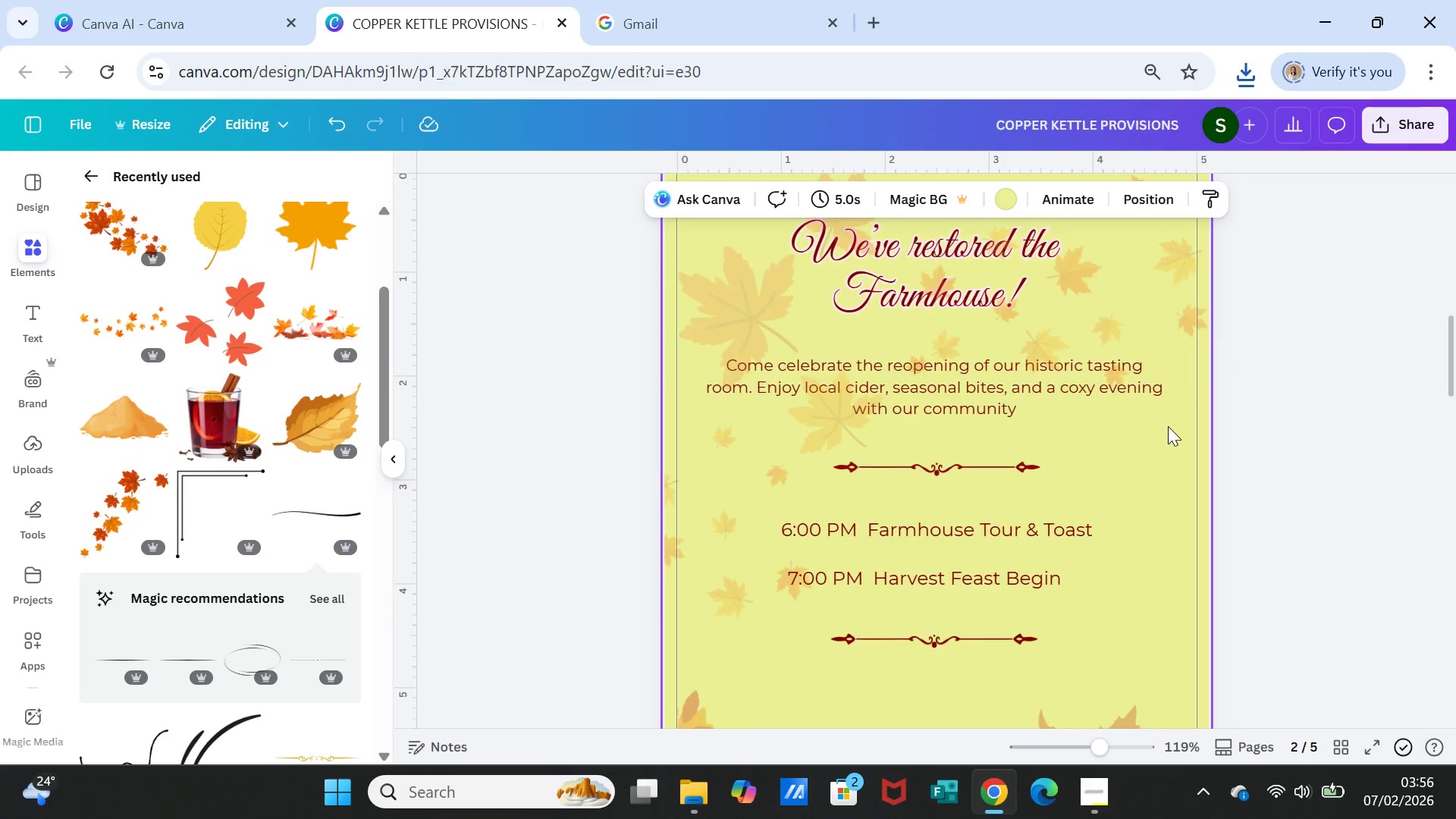 
scroll: coordinate [1168, 426], scroll_direction: up, amount: 2.0
 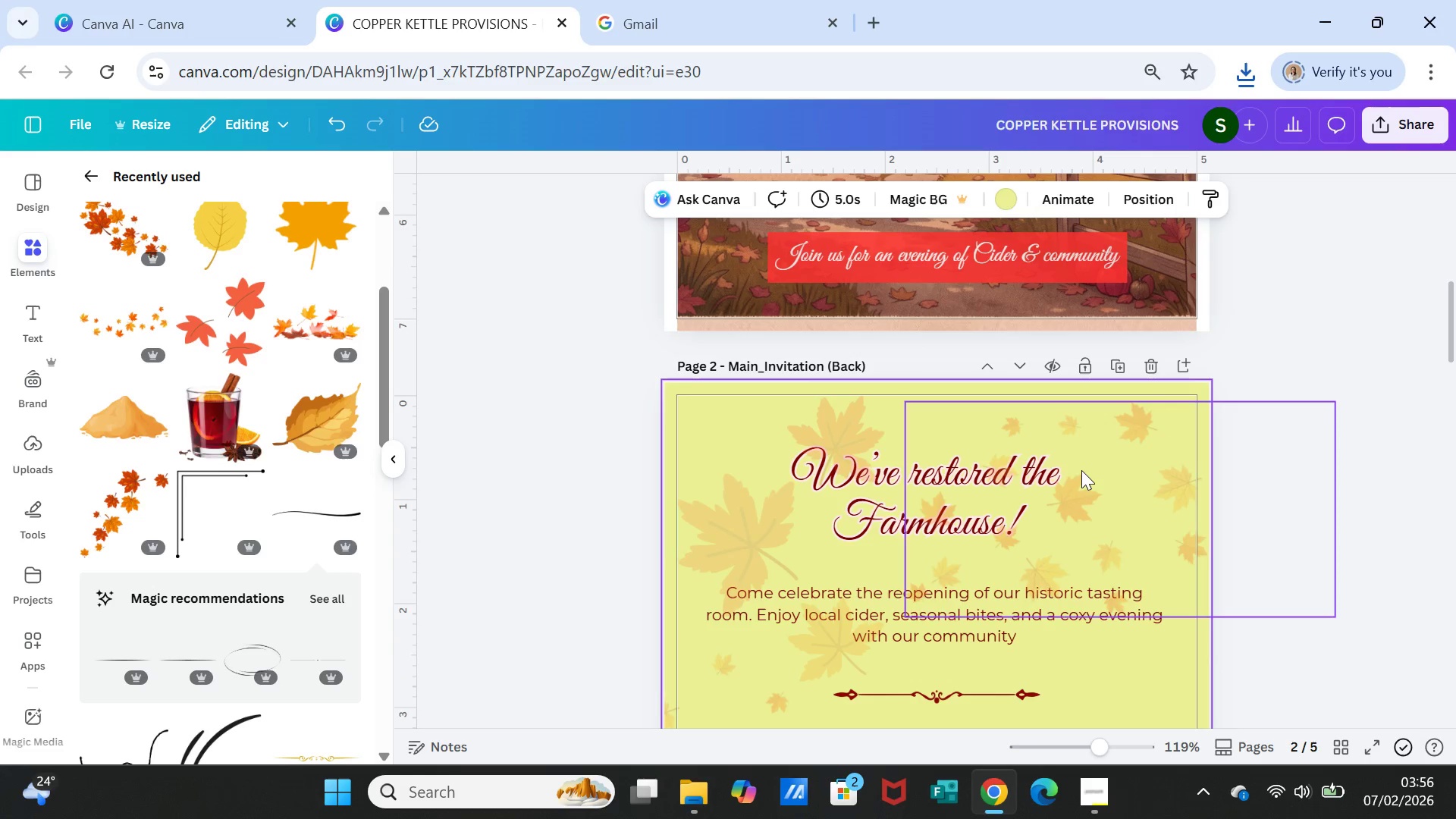 
hold_key(key=ShiftLeft, duration=6.3)
left_click([949, 487])
 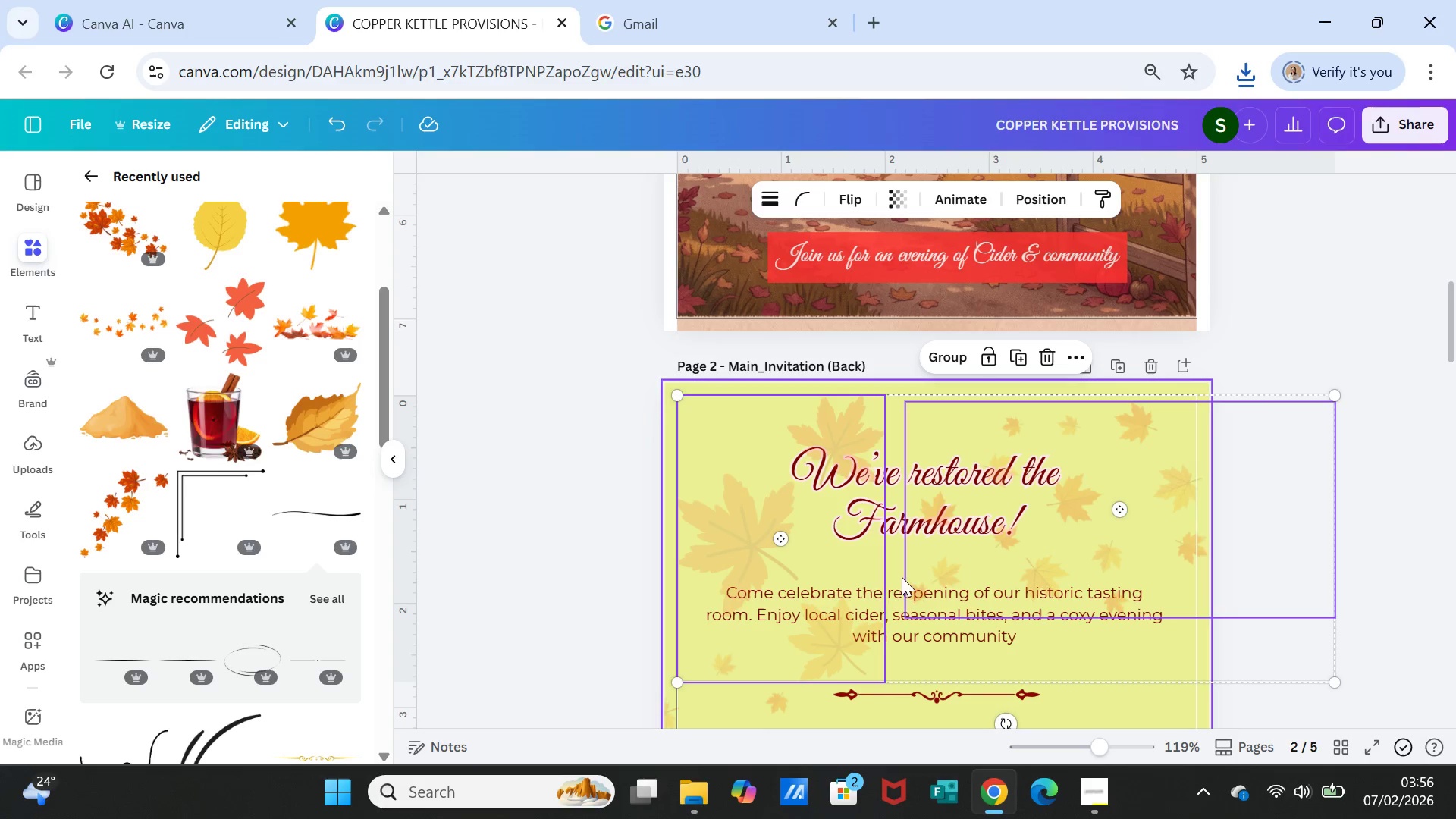 
left_click([1273, 319])
 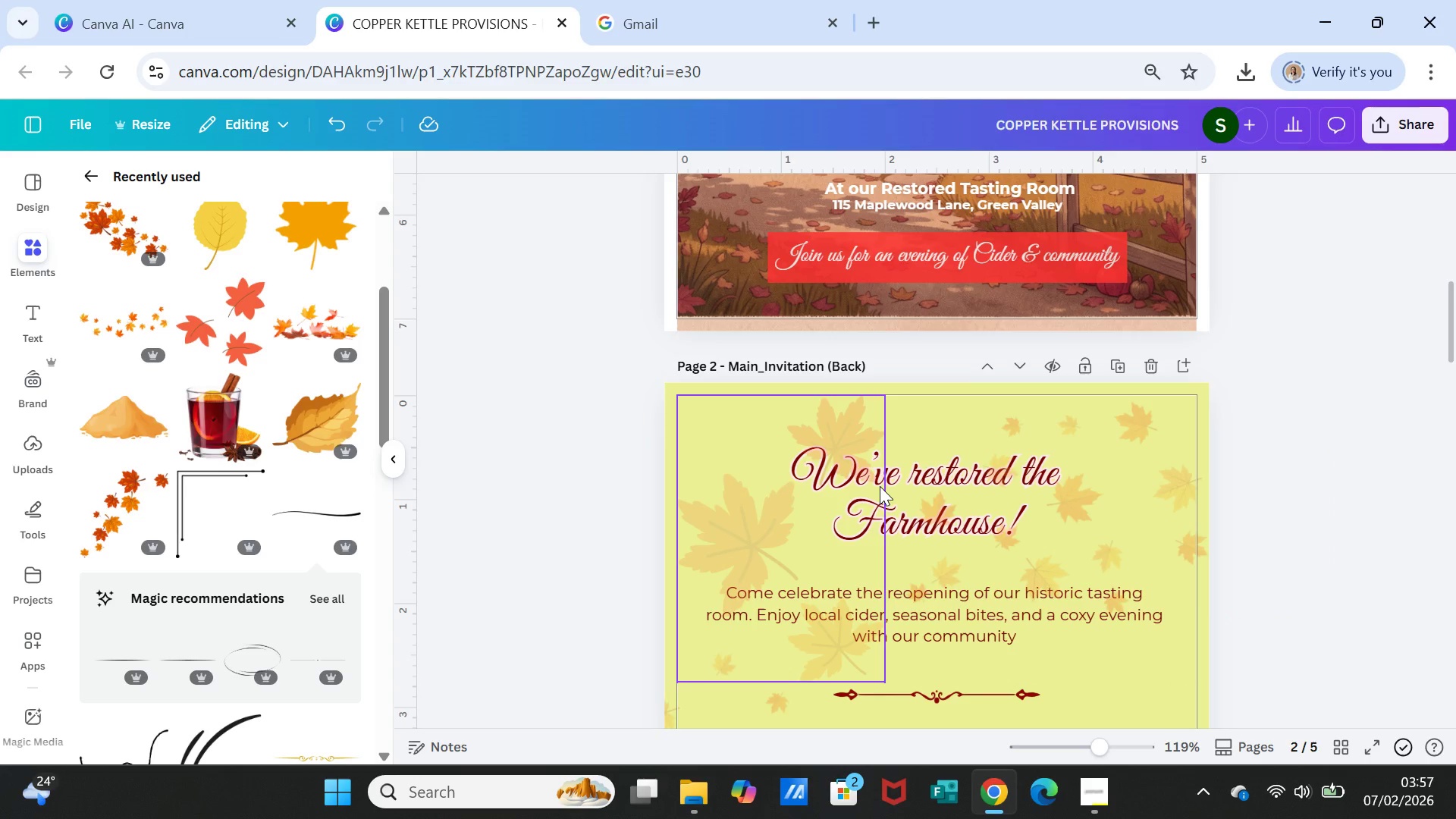 
scroll: coordinate [1021, 502], scroll_direction: down, amount: 1.0
 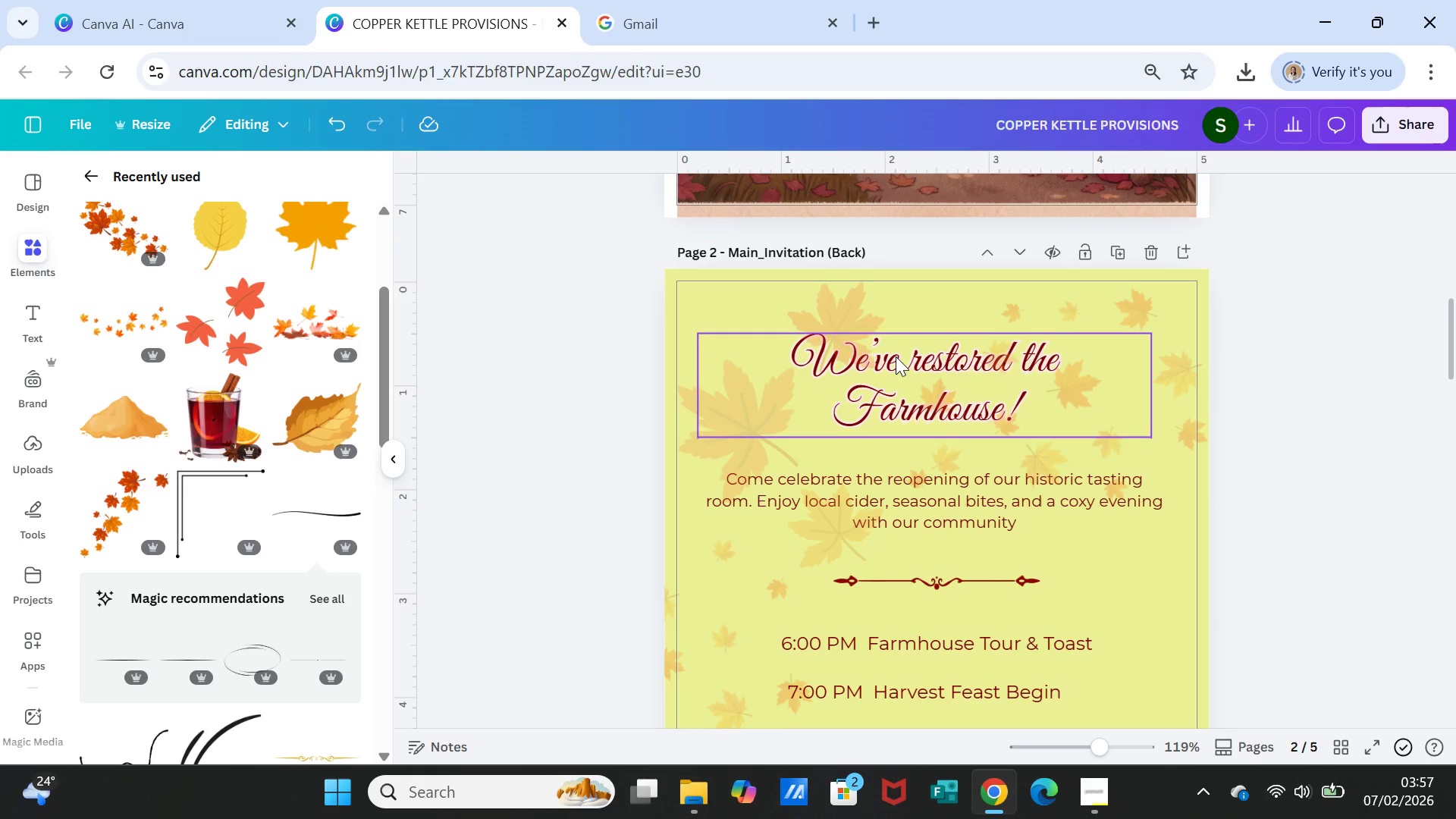 
left_click([896, 356])
 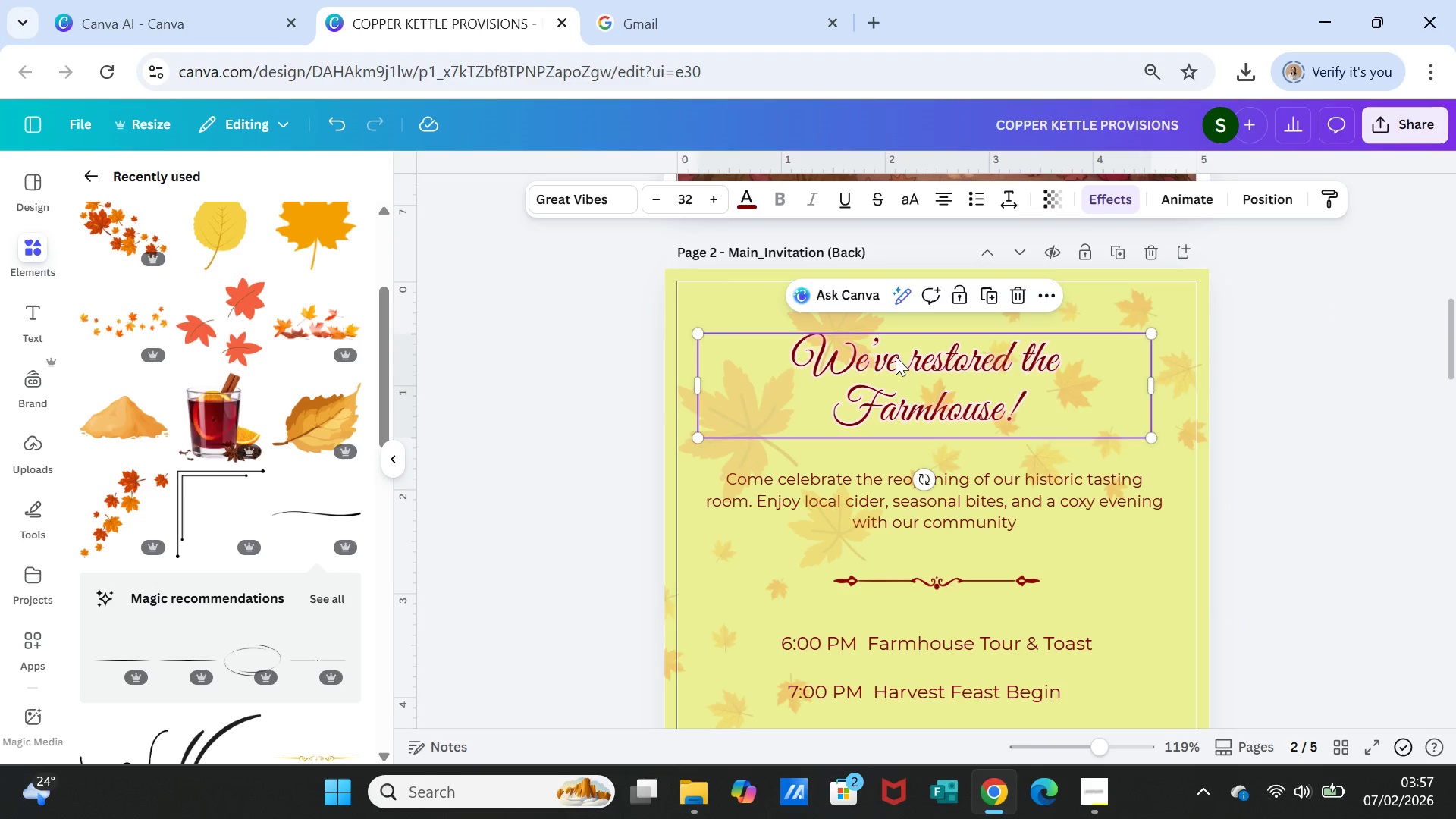 
hold_key(key=ShiftLeft, duration=4.91)
left_click([896, 482])
 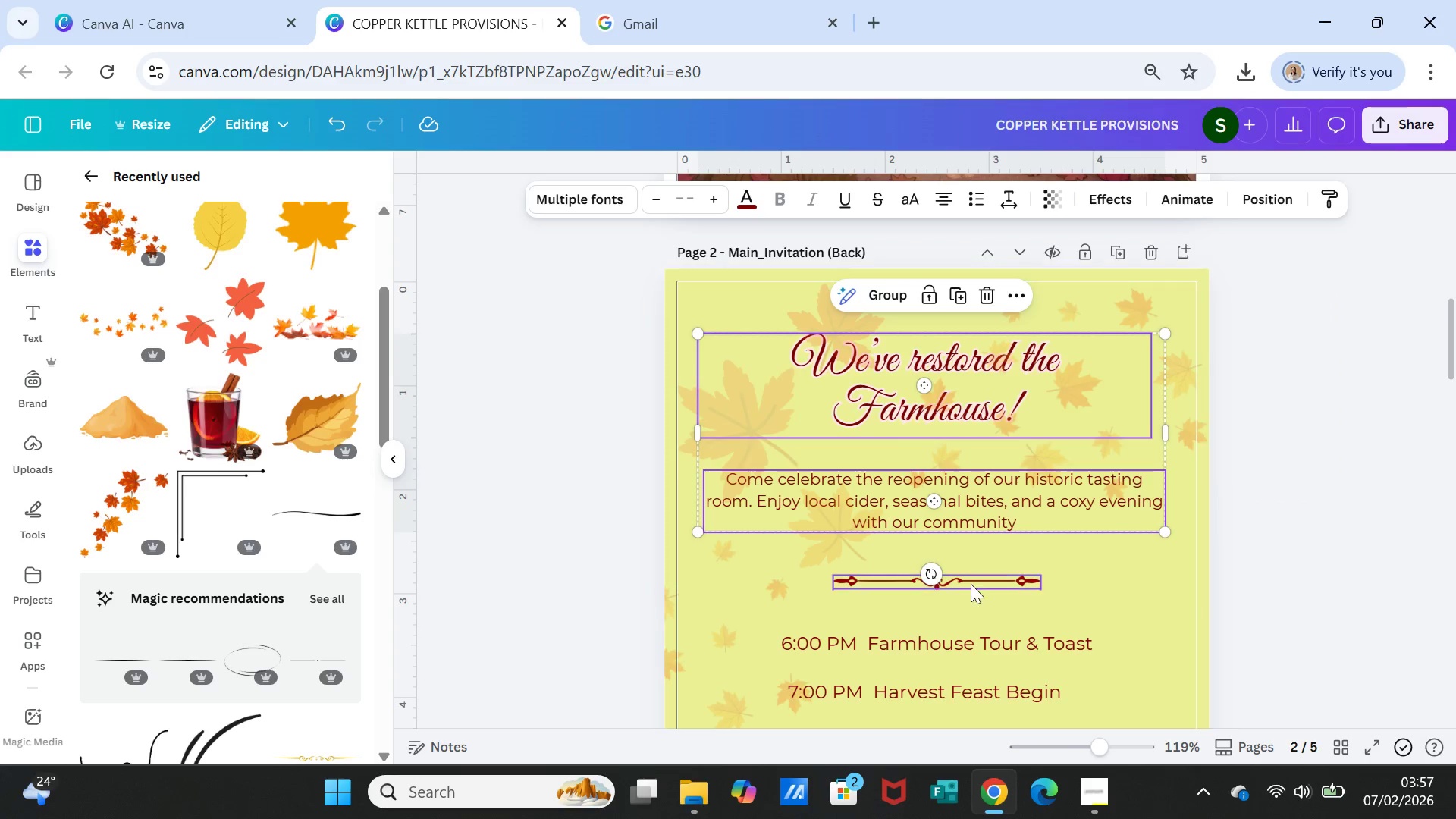 
left_click([971, 583])
 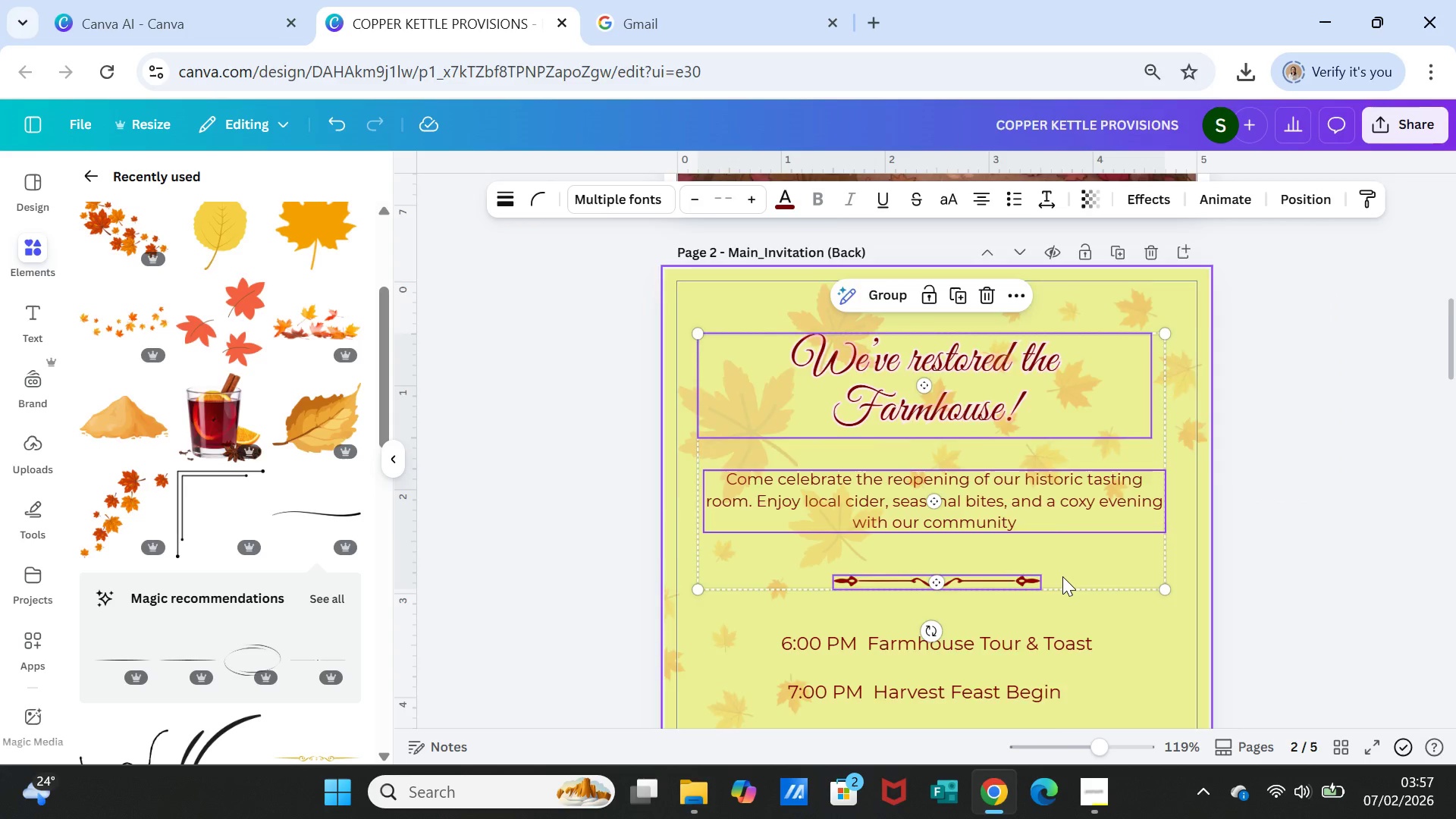 
scroll: coordinate [1062, 576], scroll_direction: down, amount: 1.0
 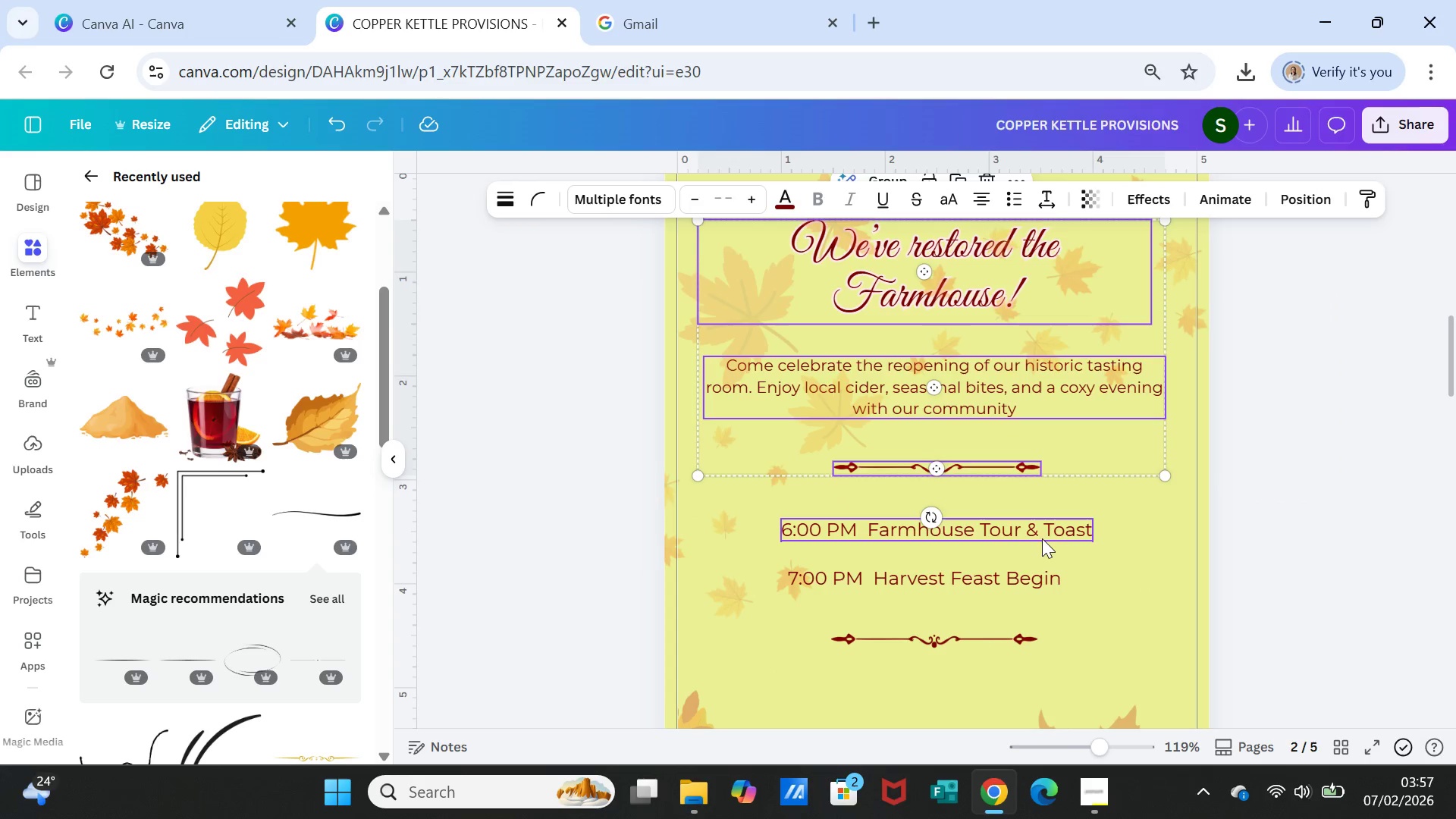 
hold_key(key=ShiftLeft, duration=2.23)
left_click([1034, 530])
 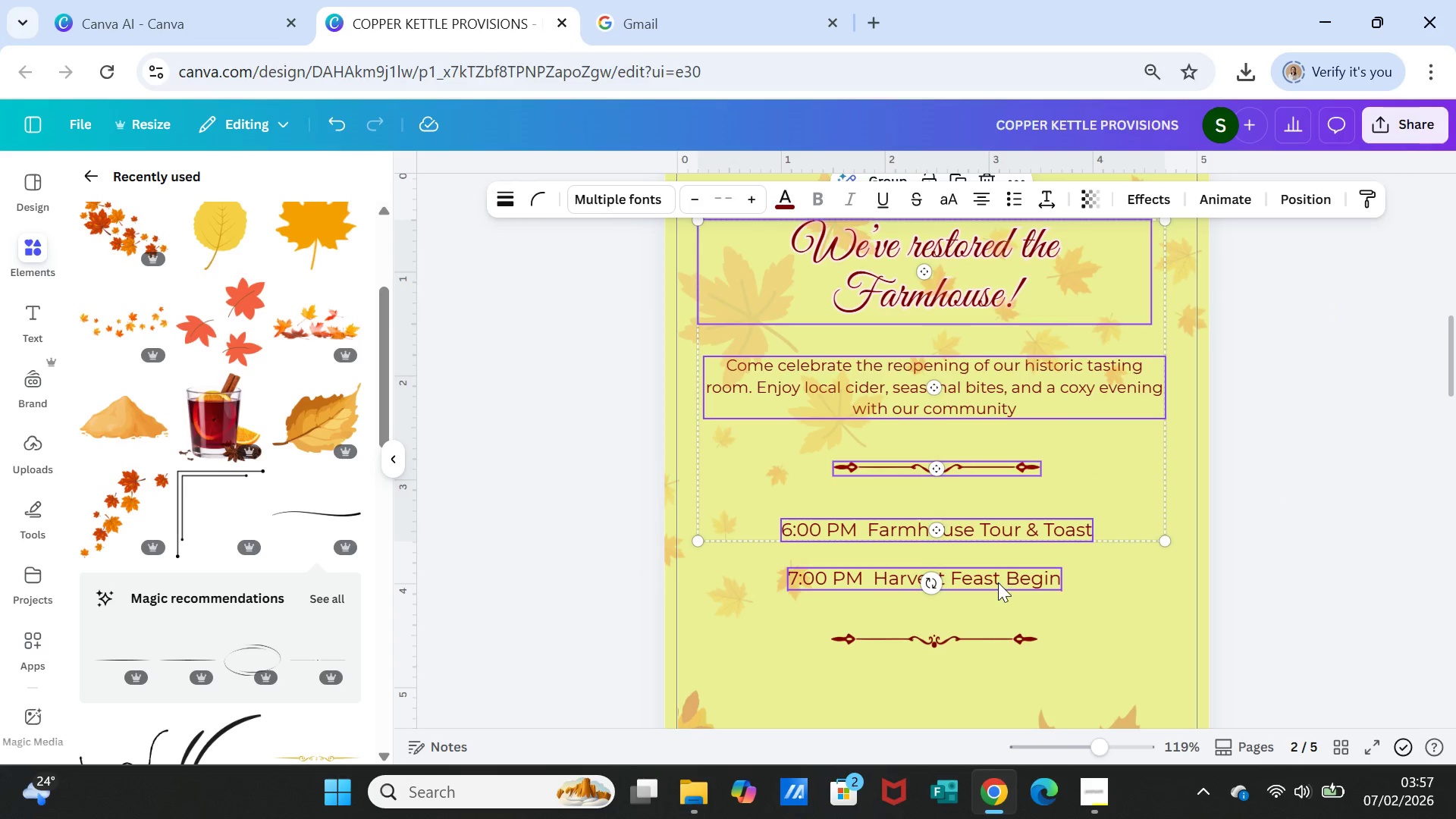 
left_click([998, 582])
 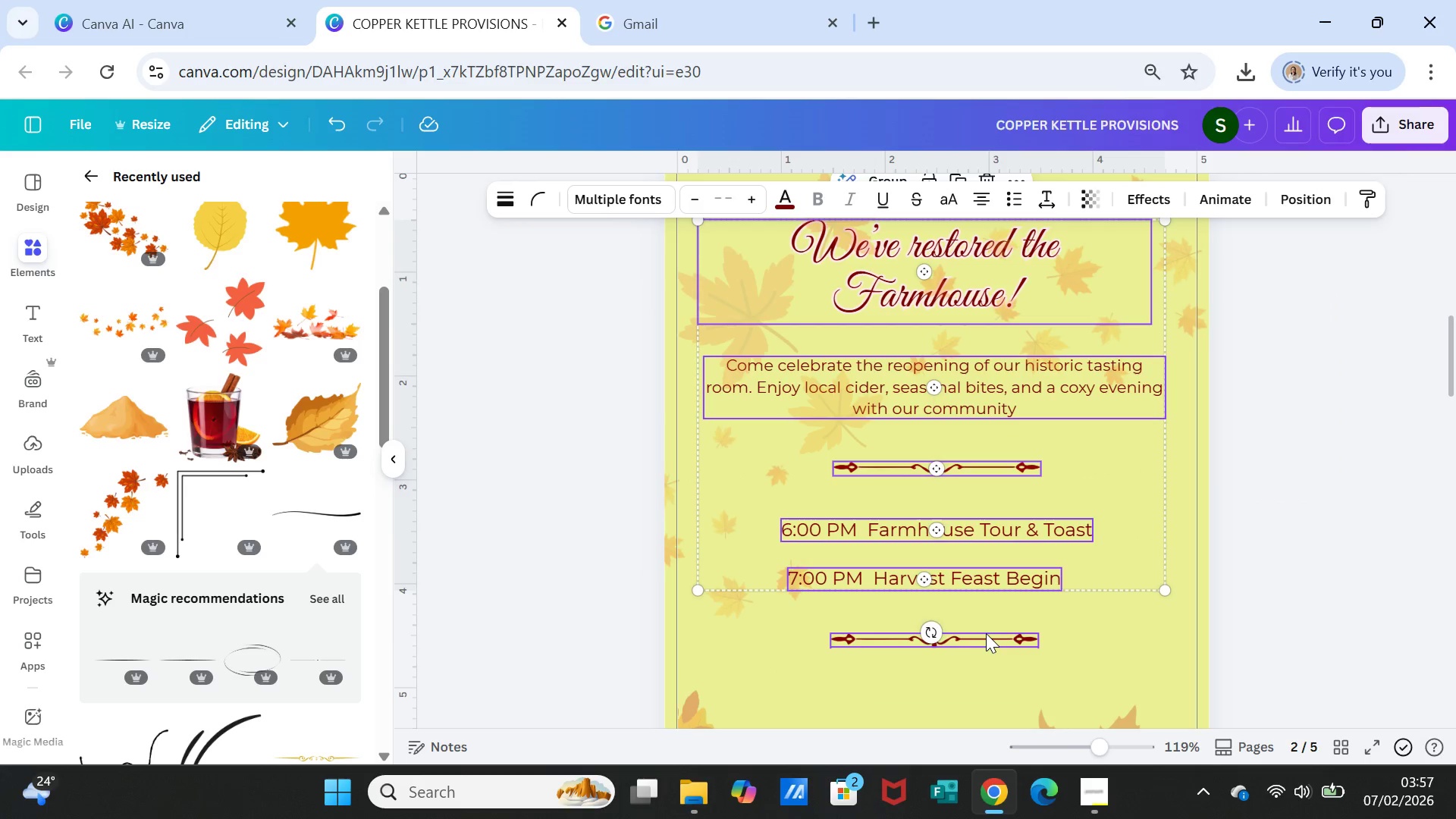 
left_click([985, 636])
 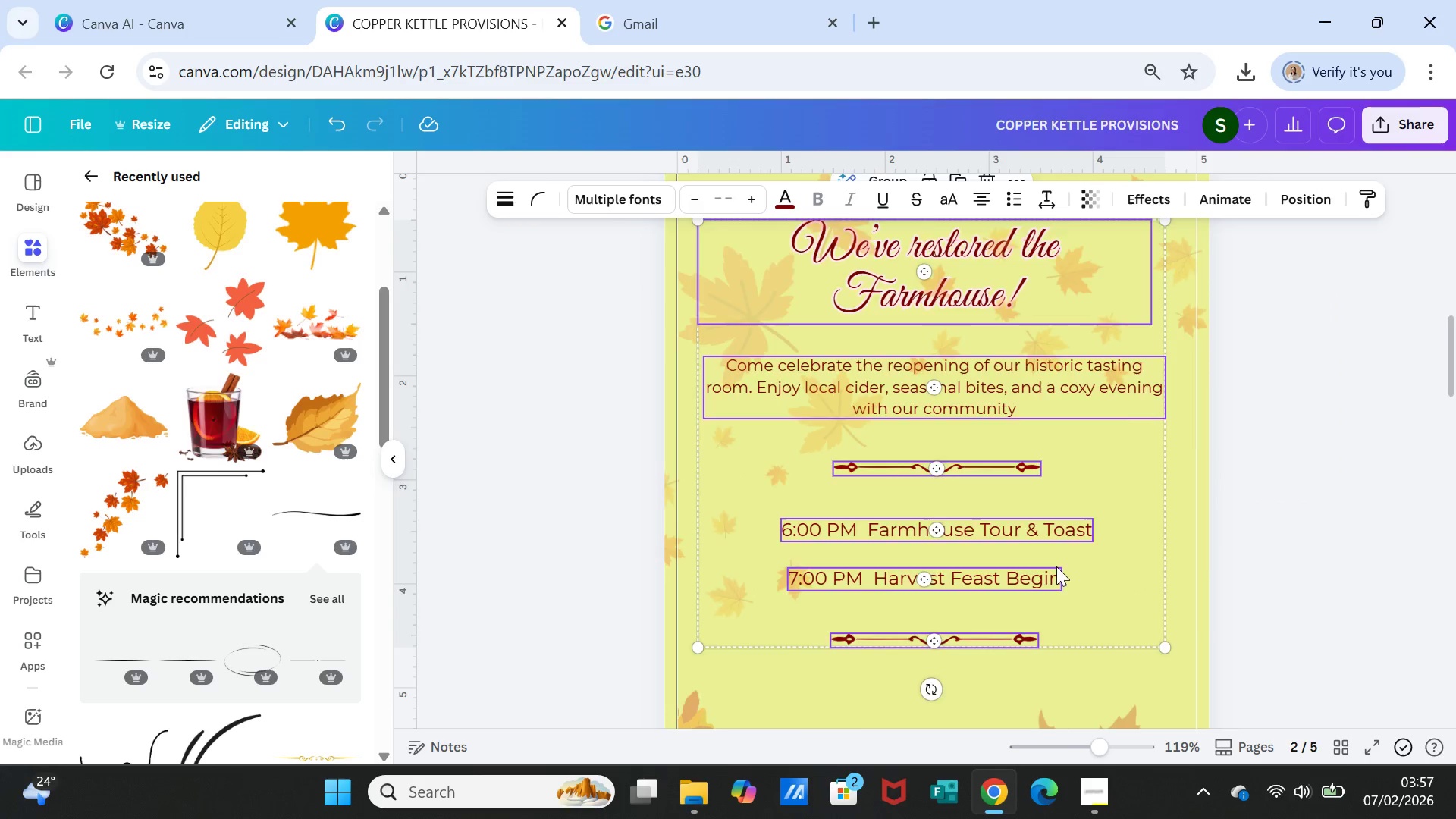 
scroll: coordinate [1056, 566], scroll_direction: down, amount: 2.0
 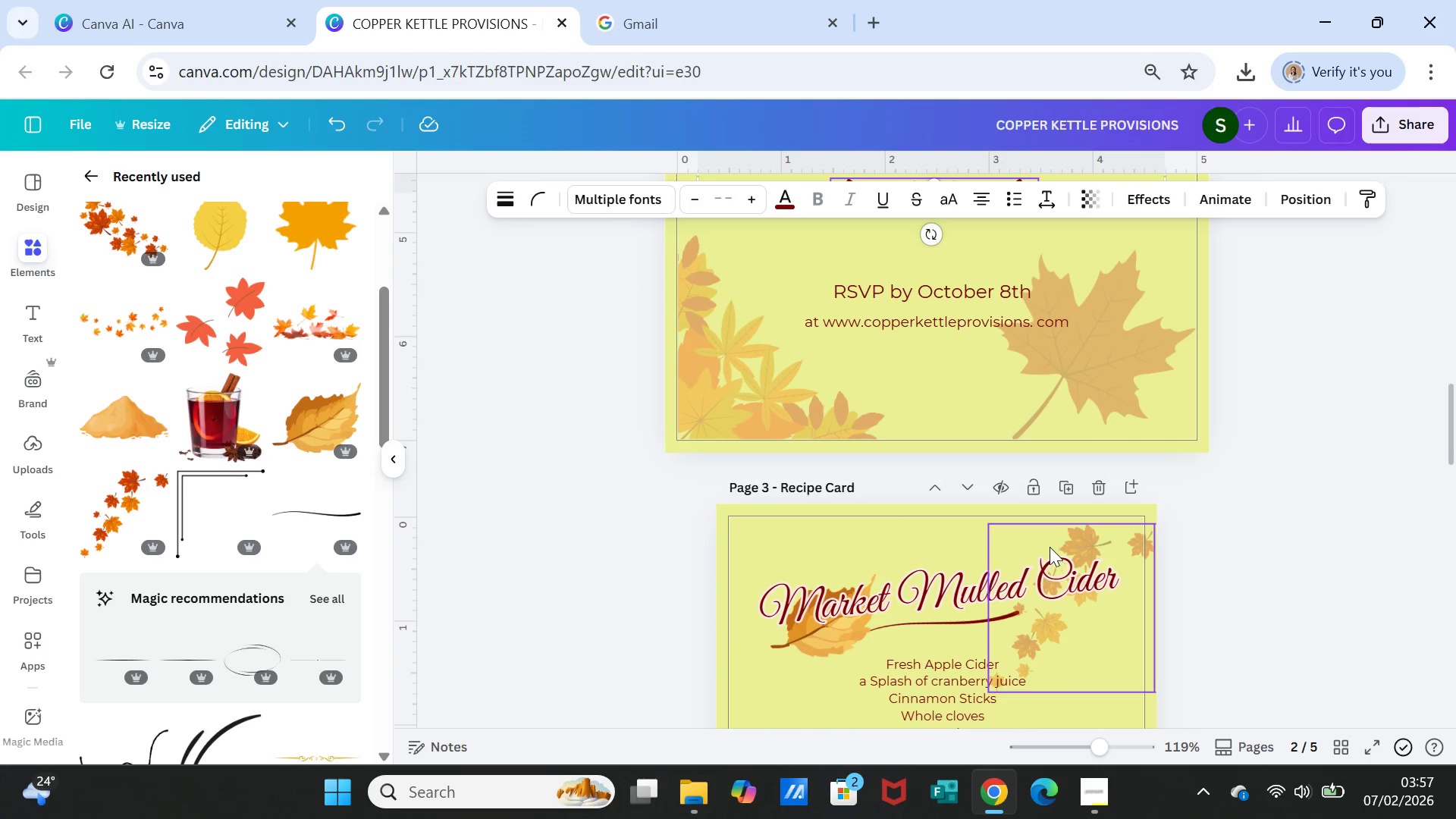 
scroll: coordinate [1048, 531], scroll_direction: up, amount: 1.0
 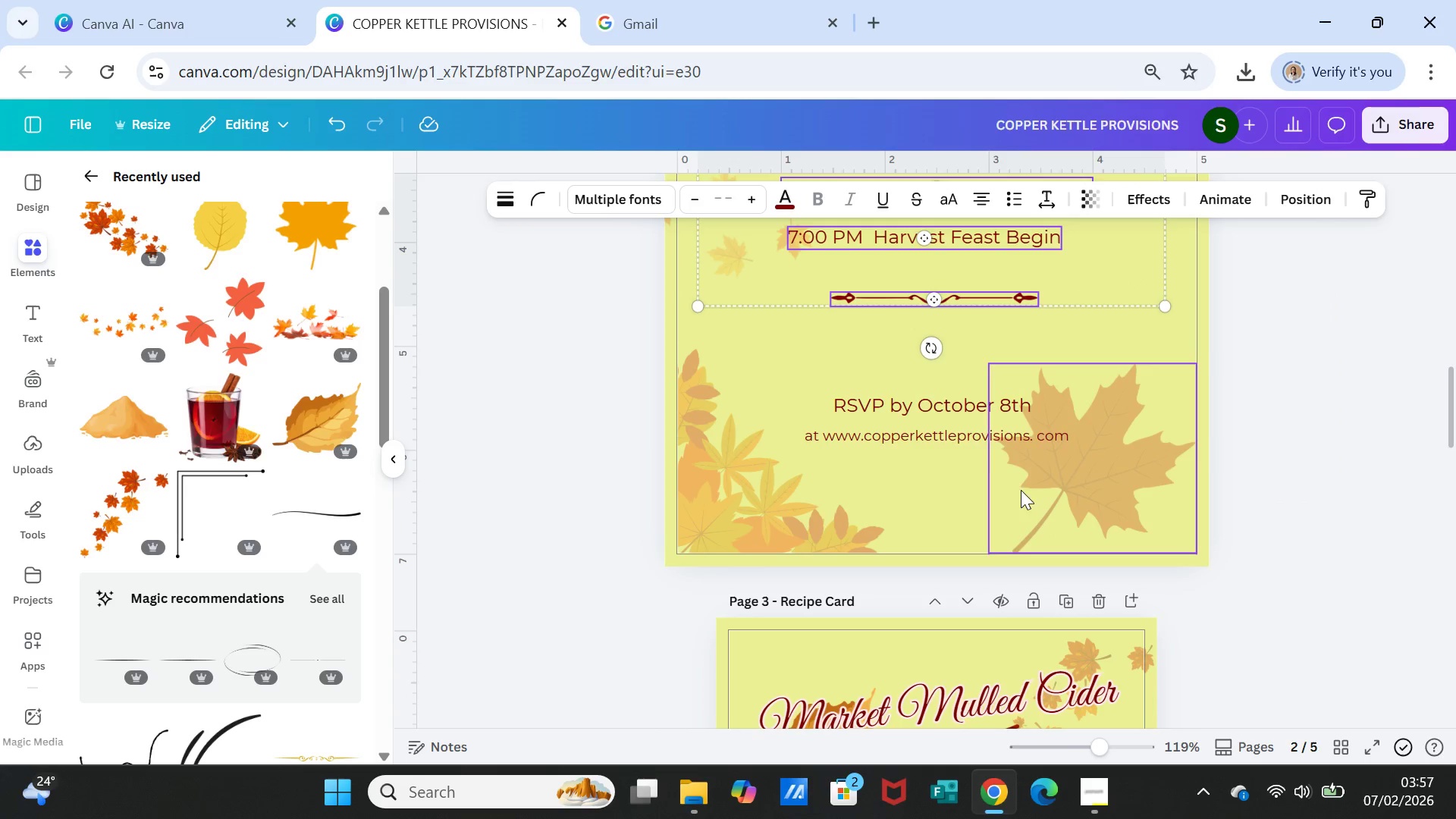 
hold_key(key=ShiftLeft, duration=1.81)
left_click([943, 396])
 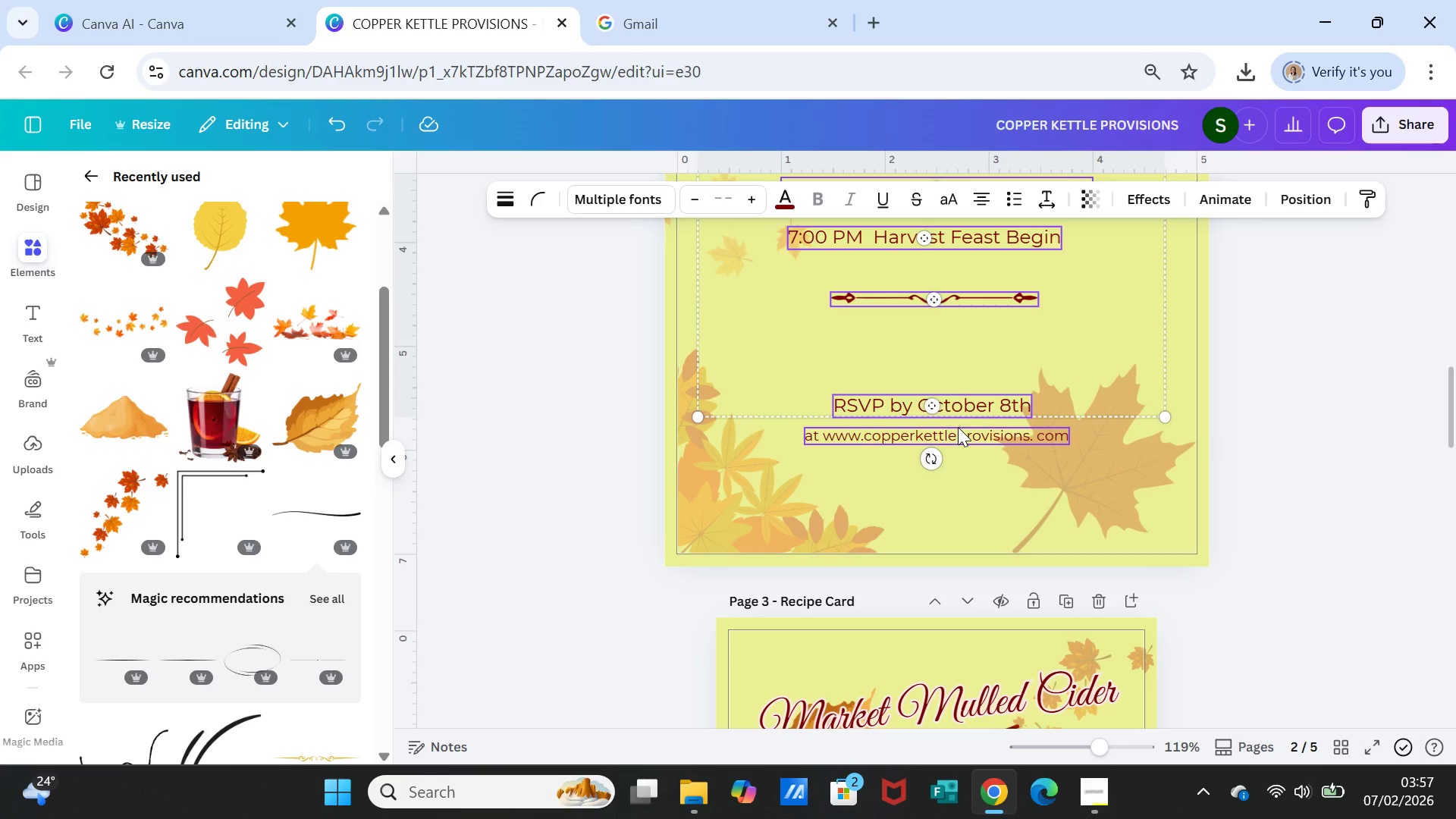 
left_click([958, 427])
 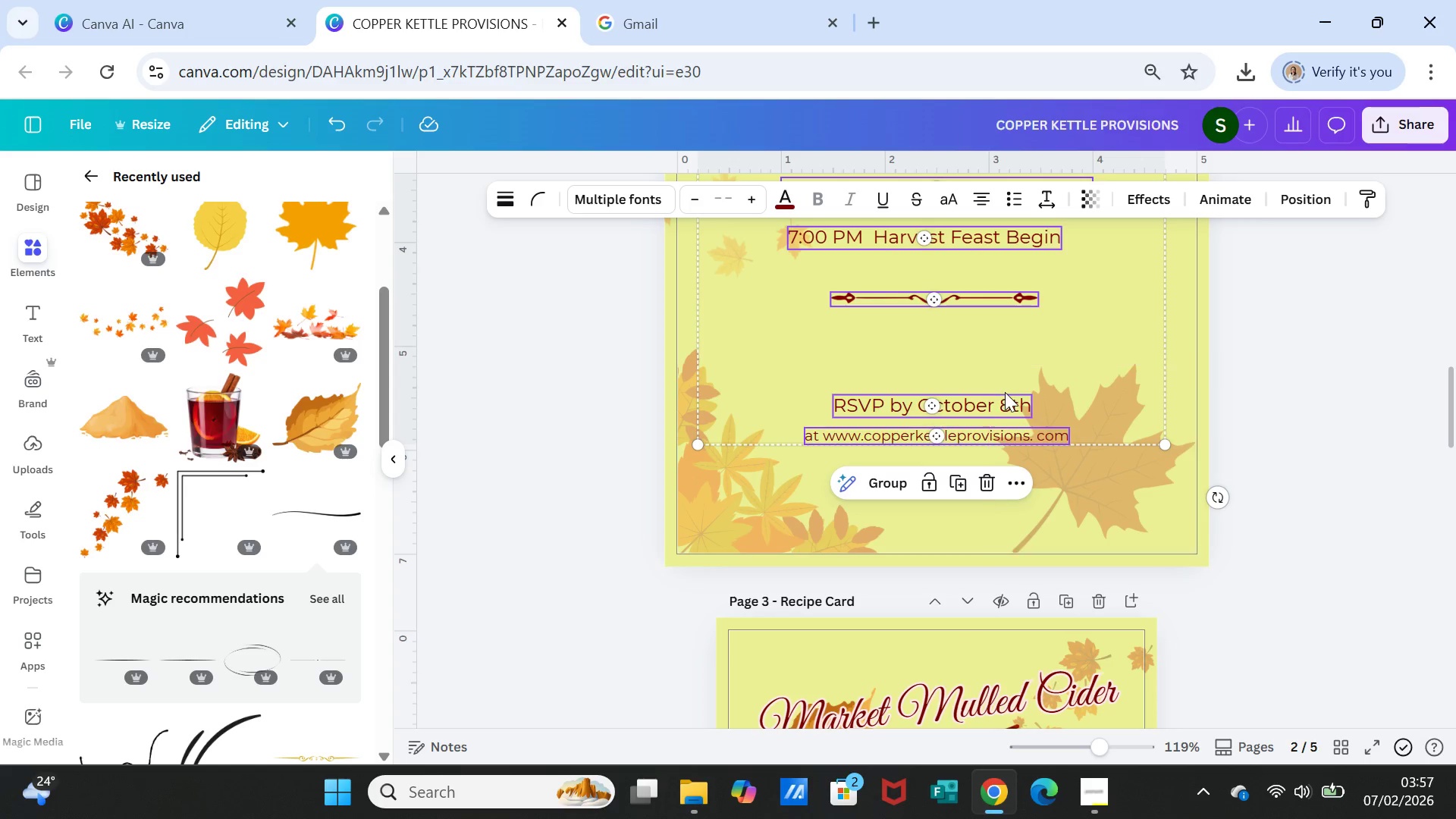 
wait(5.44)
 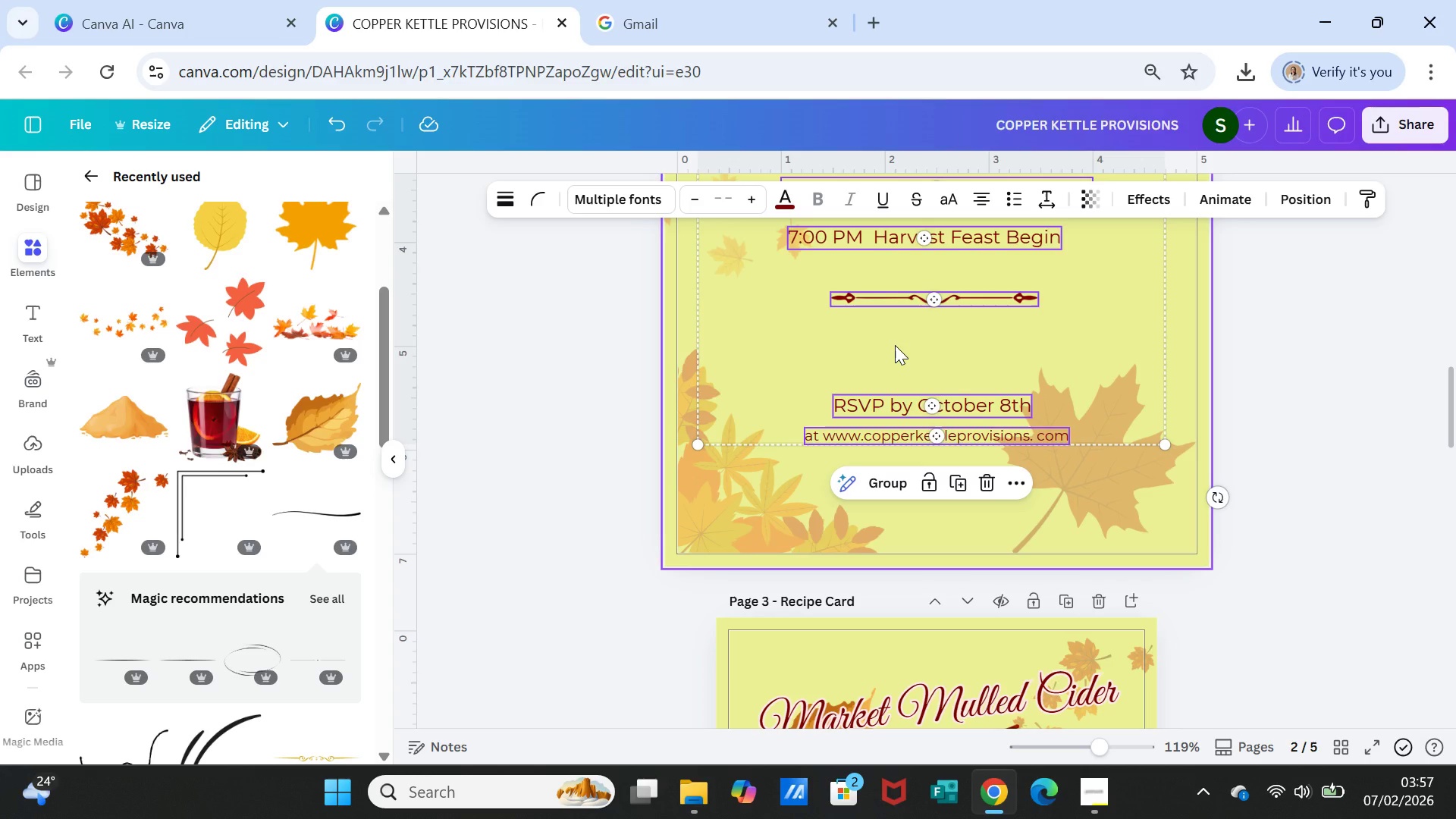 
left_click([895, 476])
 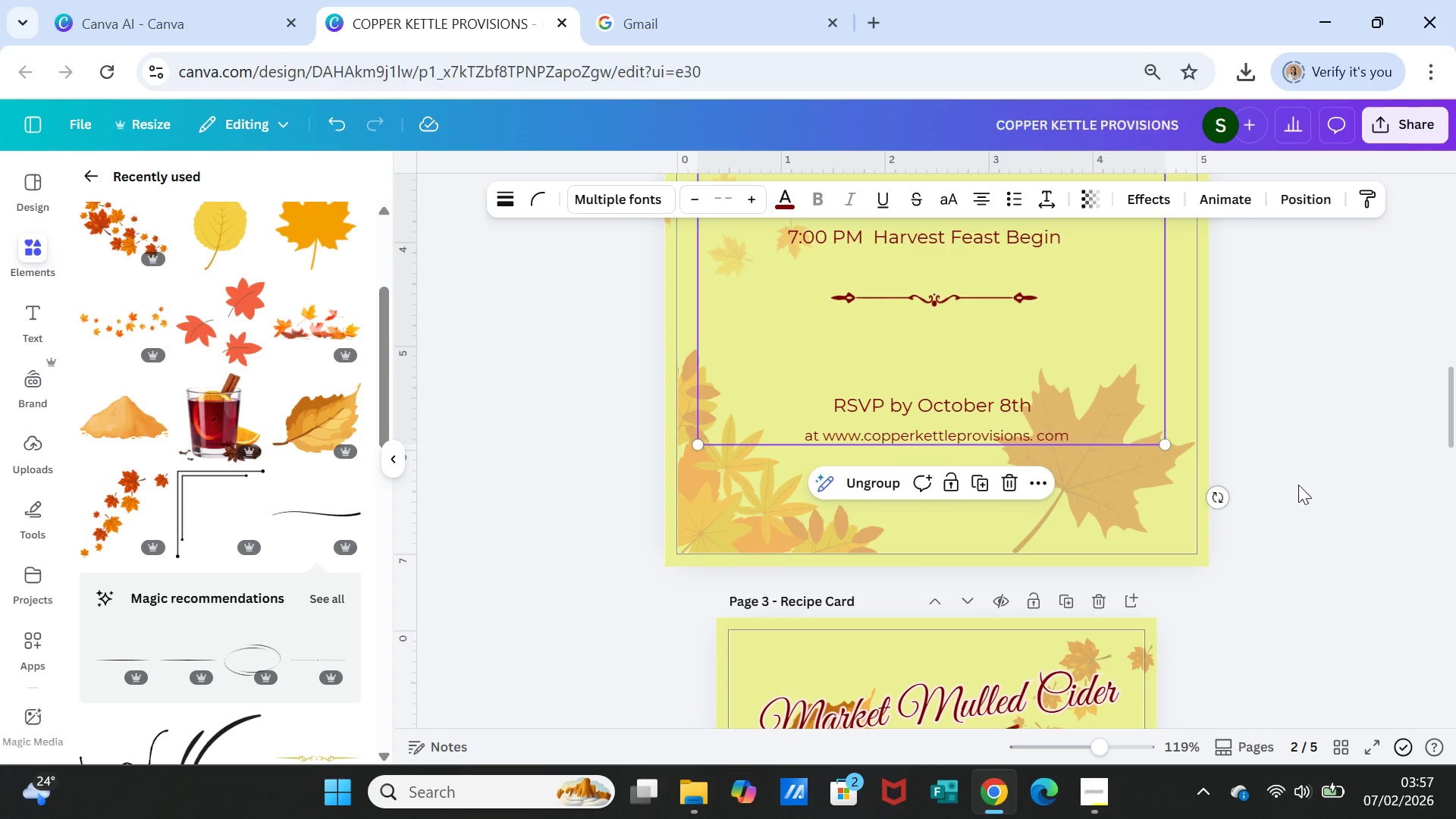 
left_click([1328, 484])
 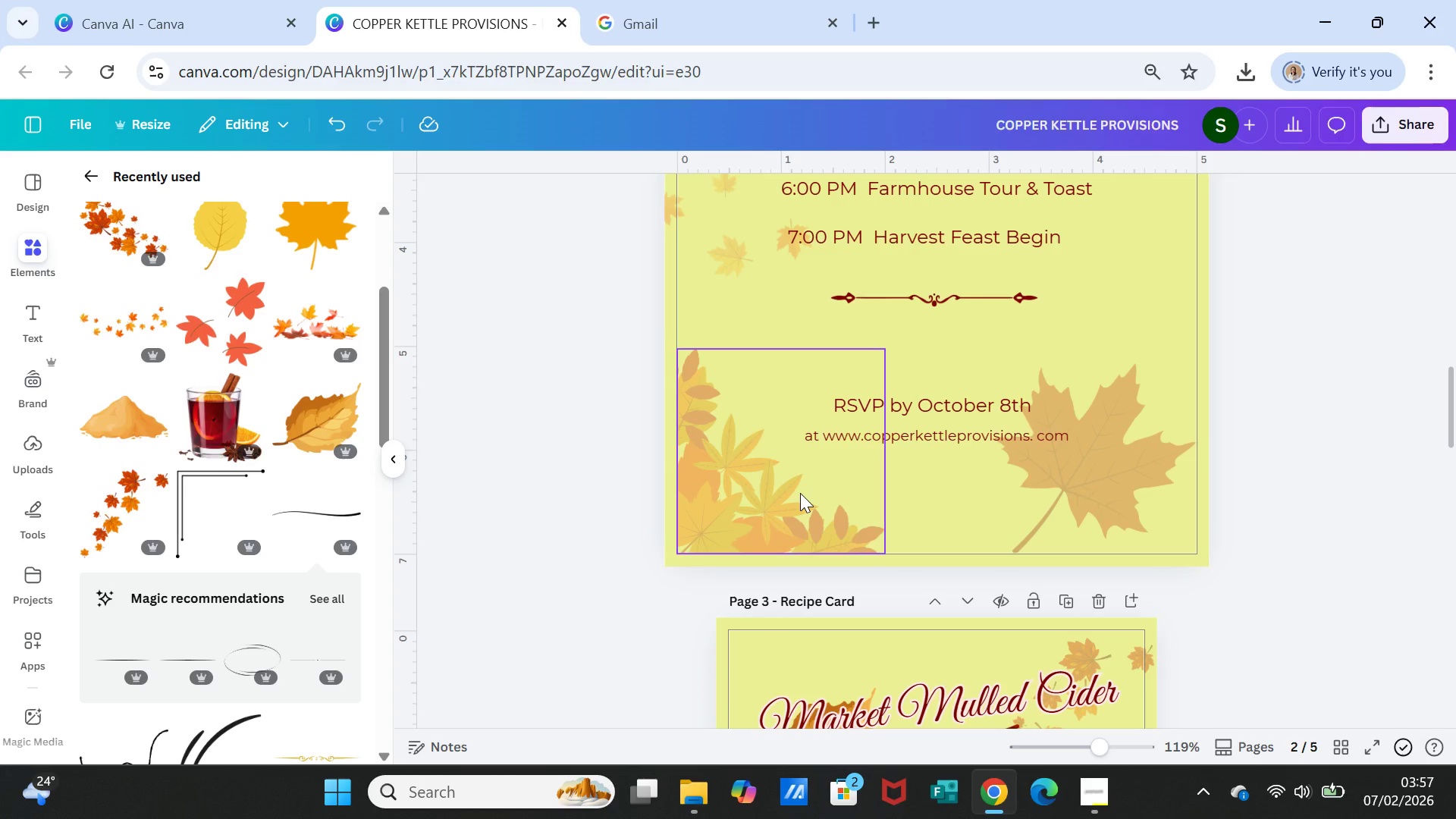 
left_click([800, 493])
 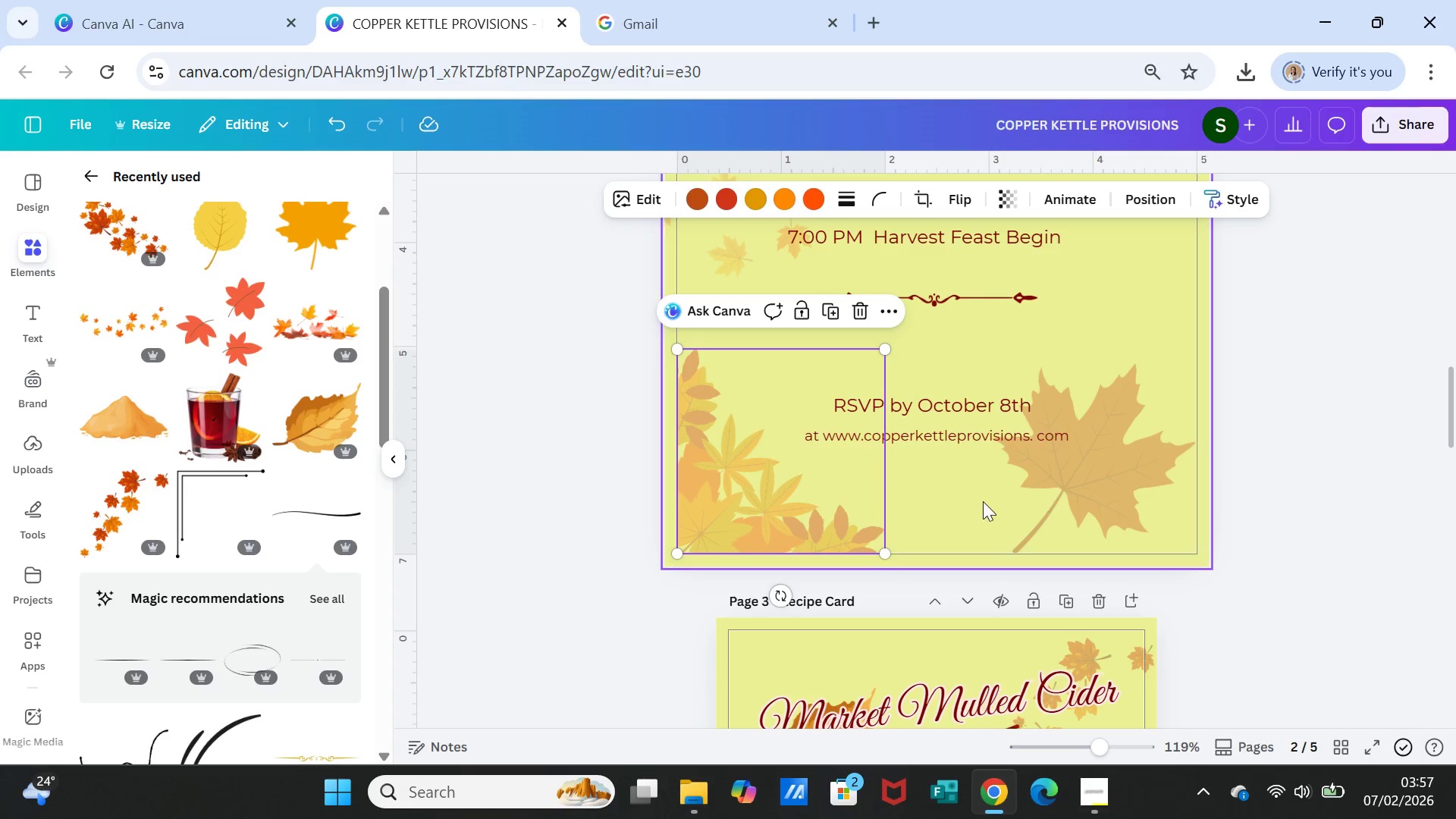 
hold_key(key=ShiftLeft, duration=1.25)
left_click([1112, 479])
 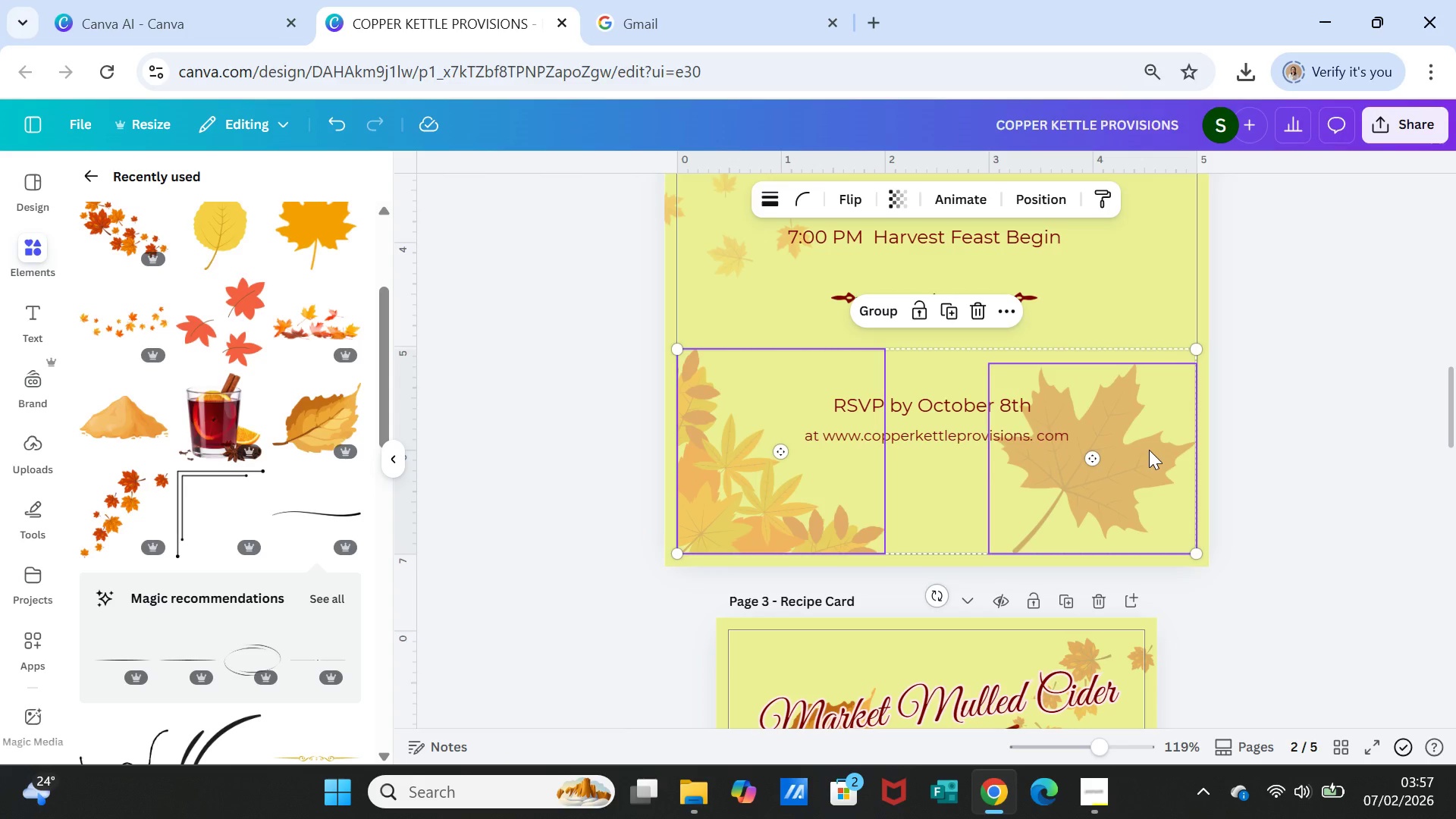 
scroll: coordinate [1149, 450], scroll_direction: up, amount: 2.0
 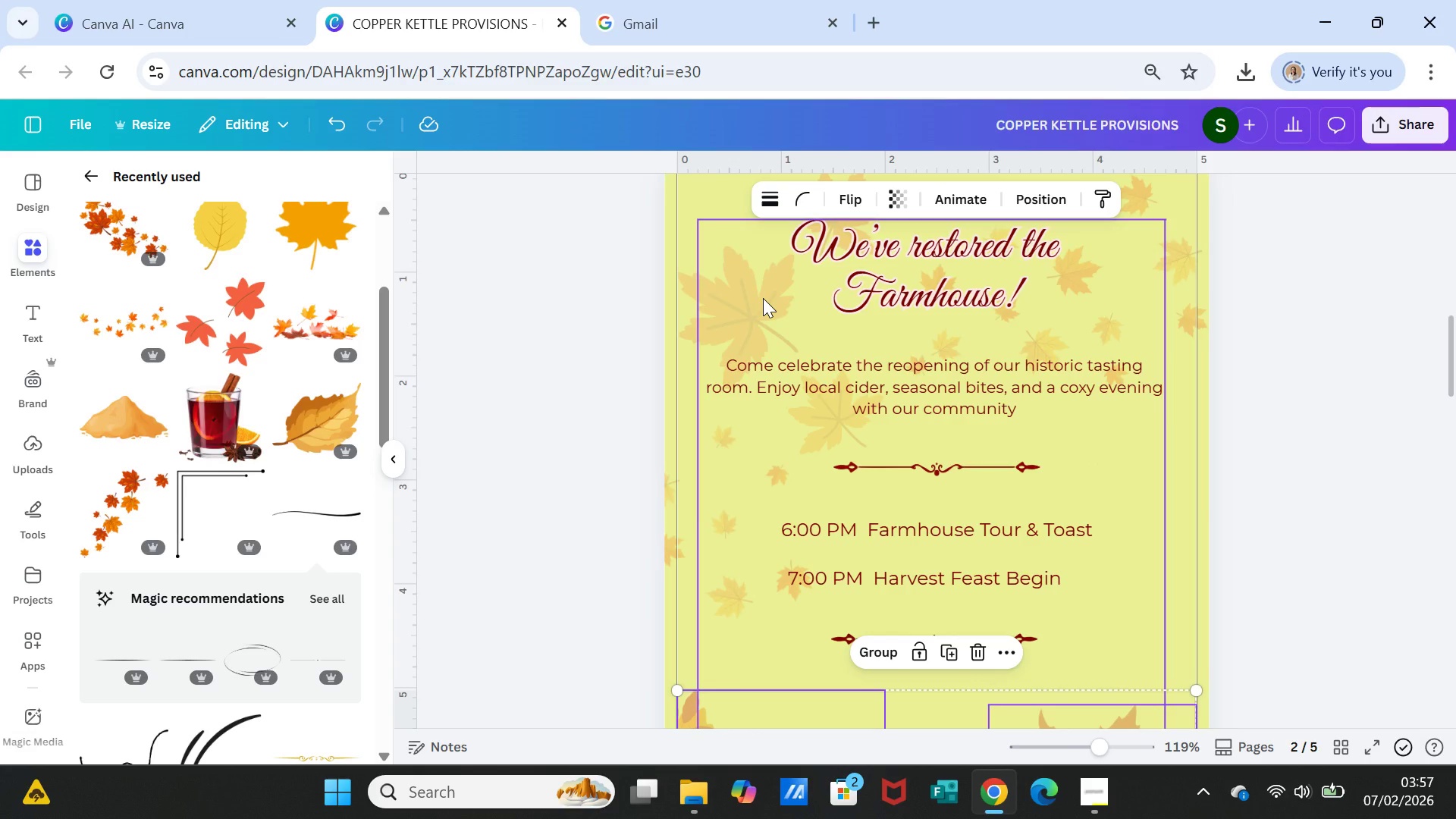 
hold_key(key=ShiftLeft, duration=7.51)
left_click([763, 299])
 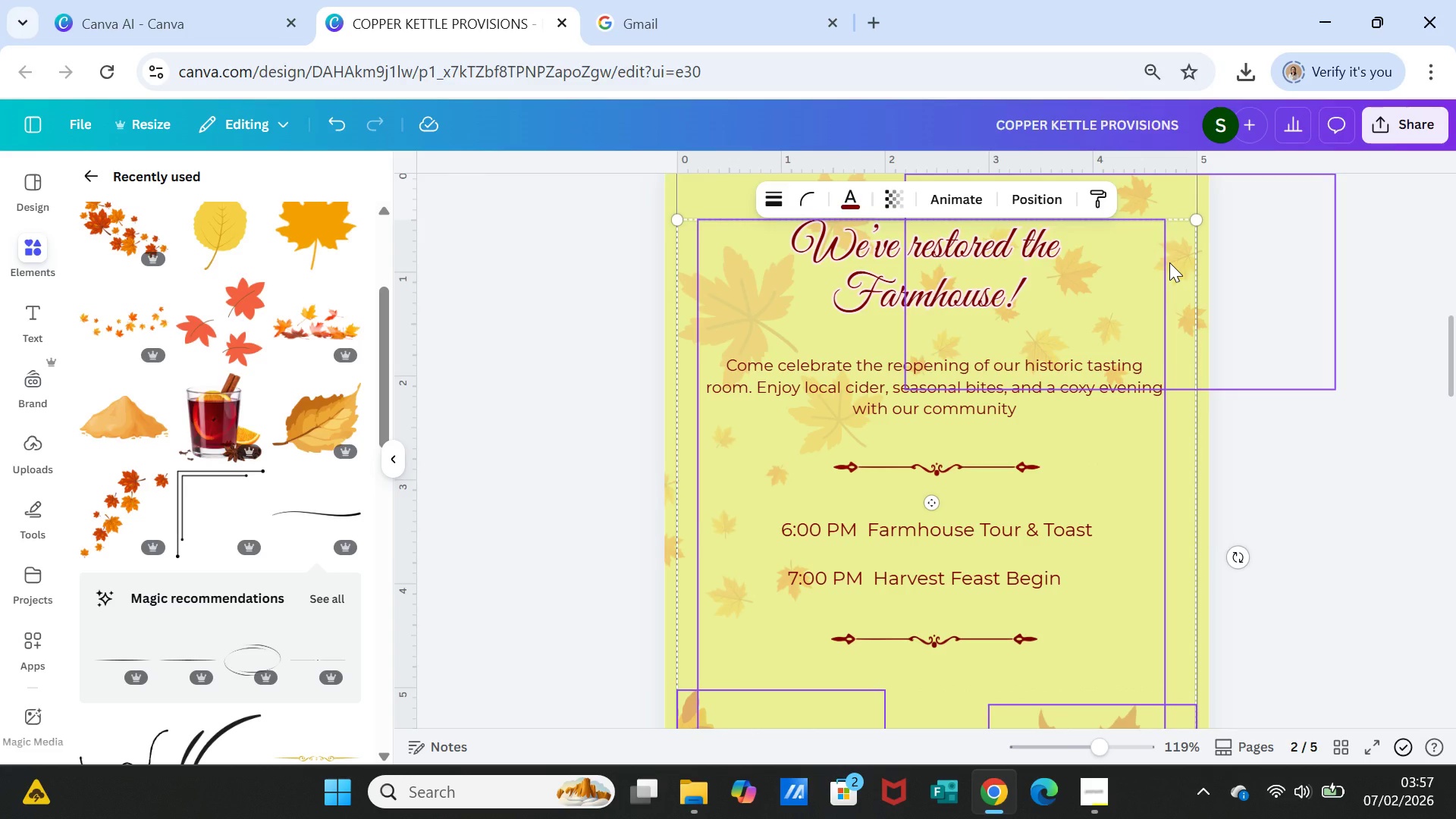 
left_click([1298, 420])
 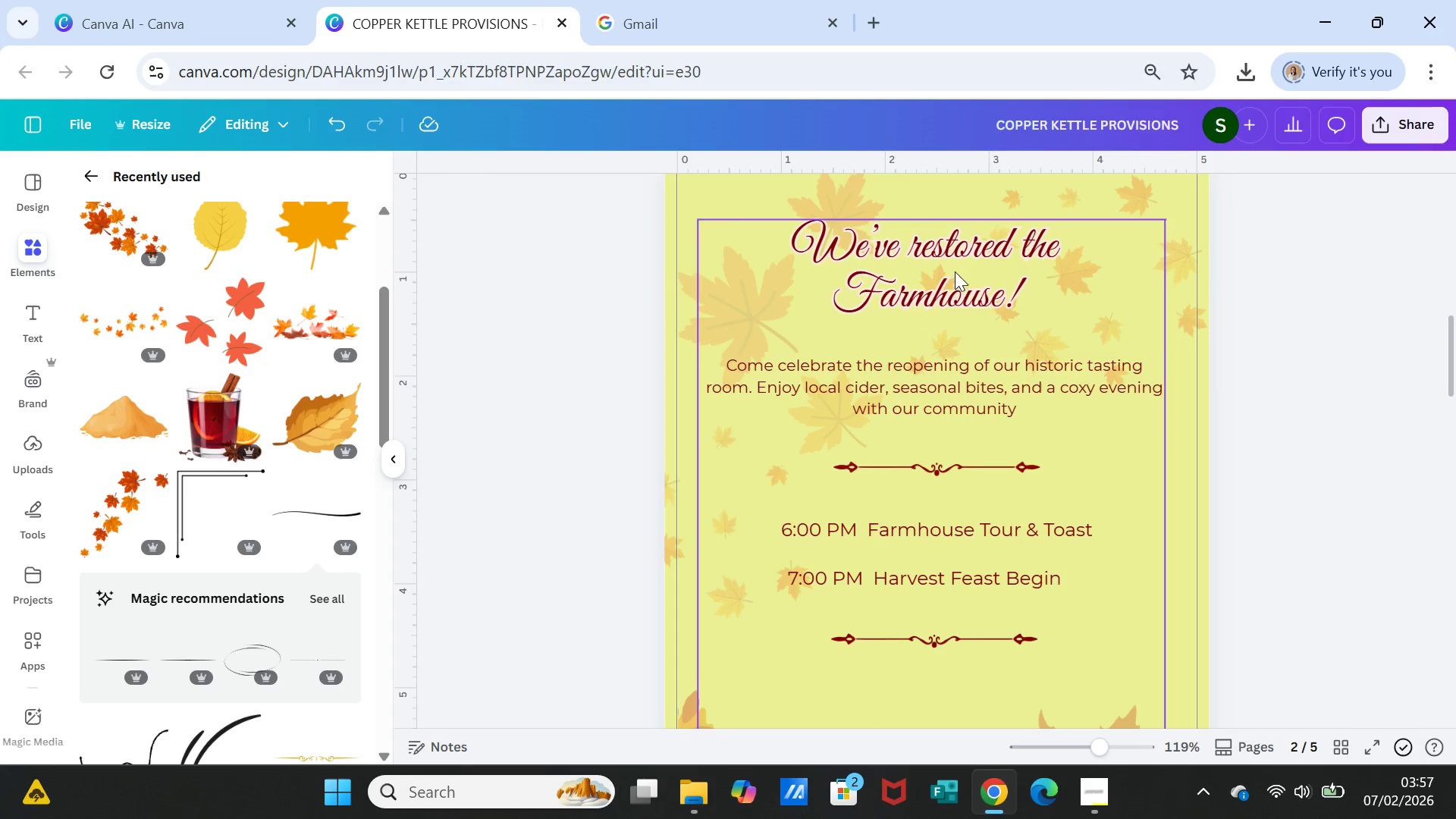 
scroll: coordinate [1051, 398], scroll_direction: none, amount: 0.0
 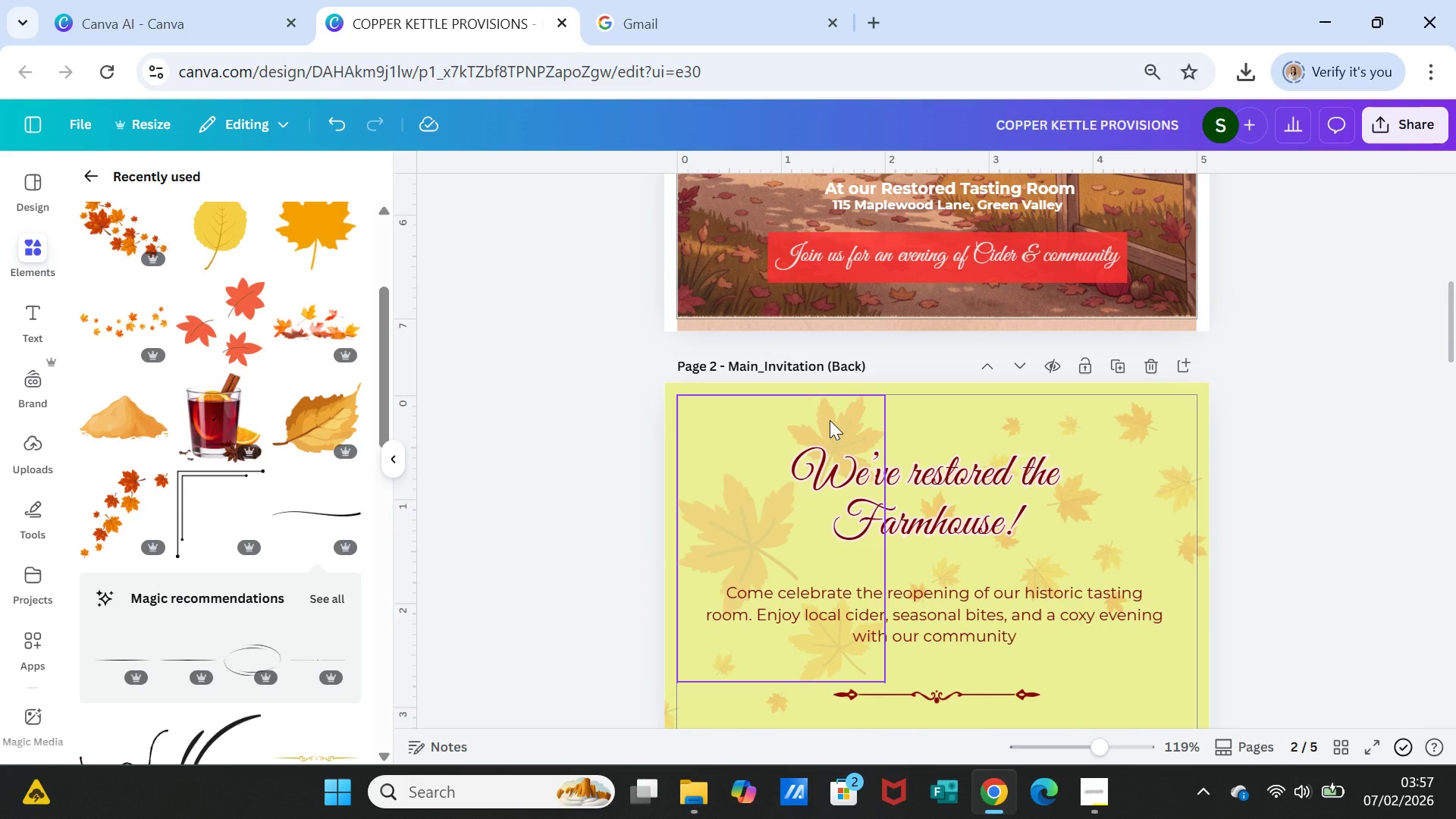 
left_click([830, 420])
 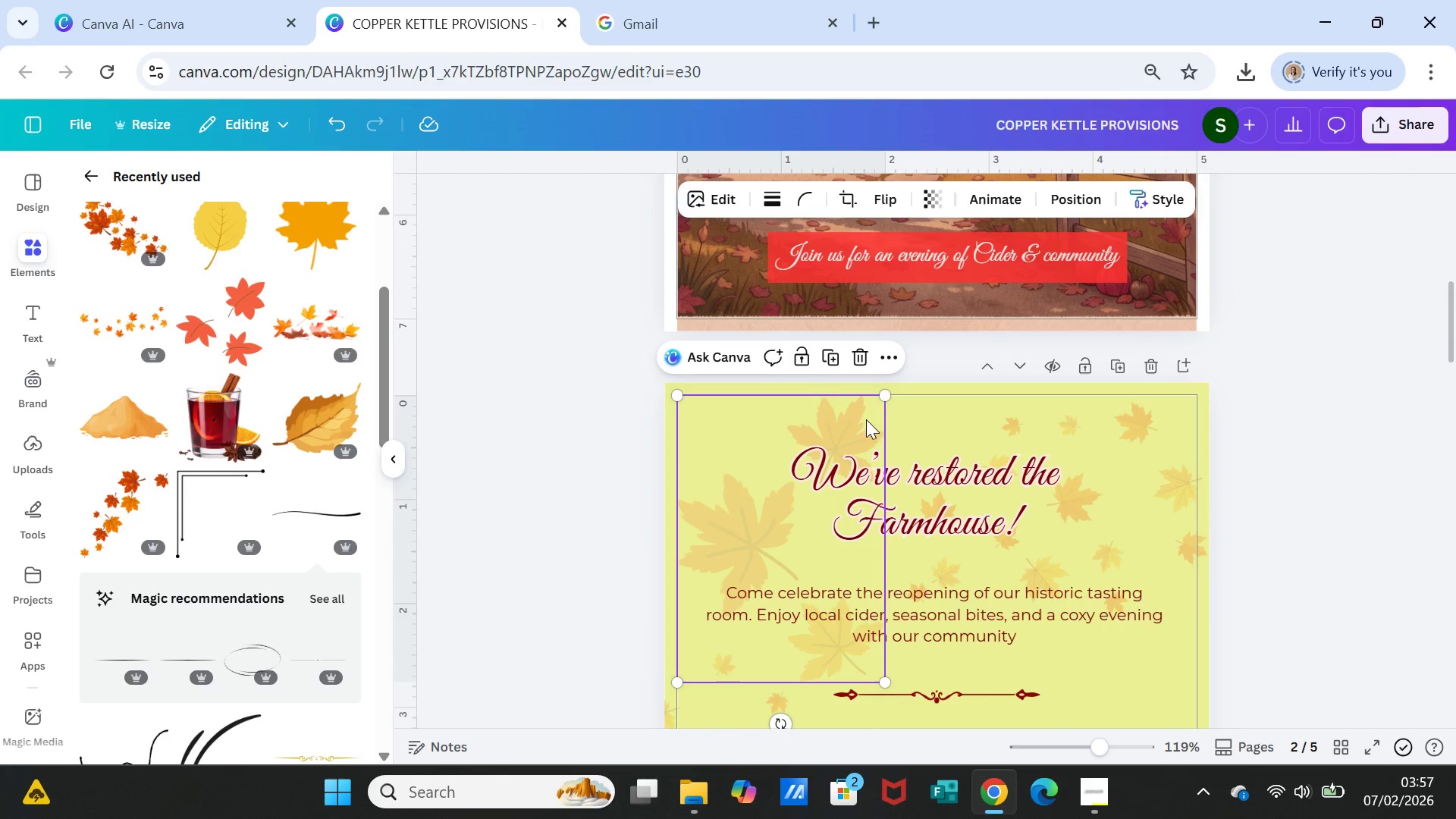 
hold_key(key=ShiftLeft, duration=2.11)
left_click([1131, 431])
 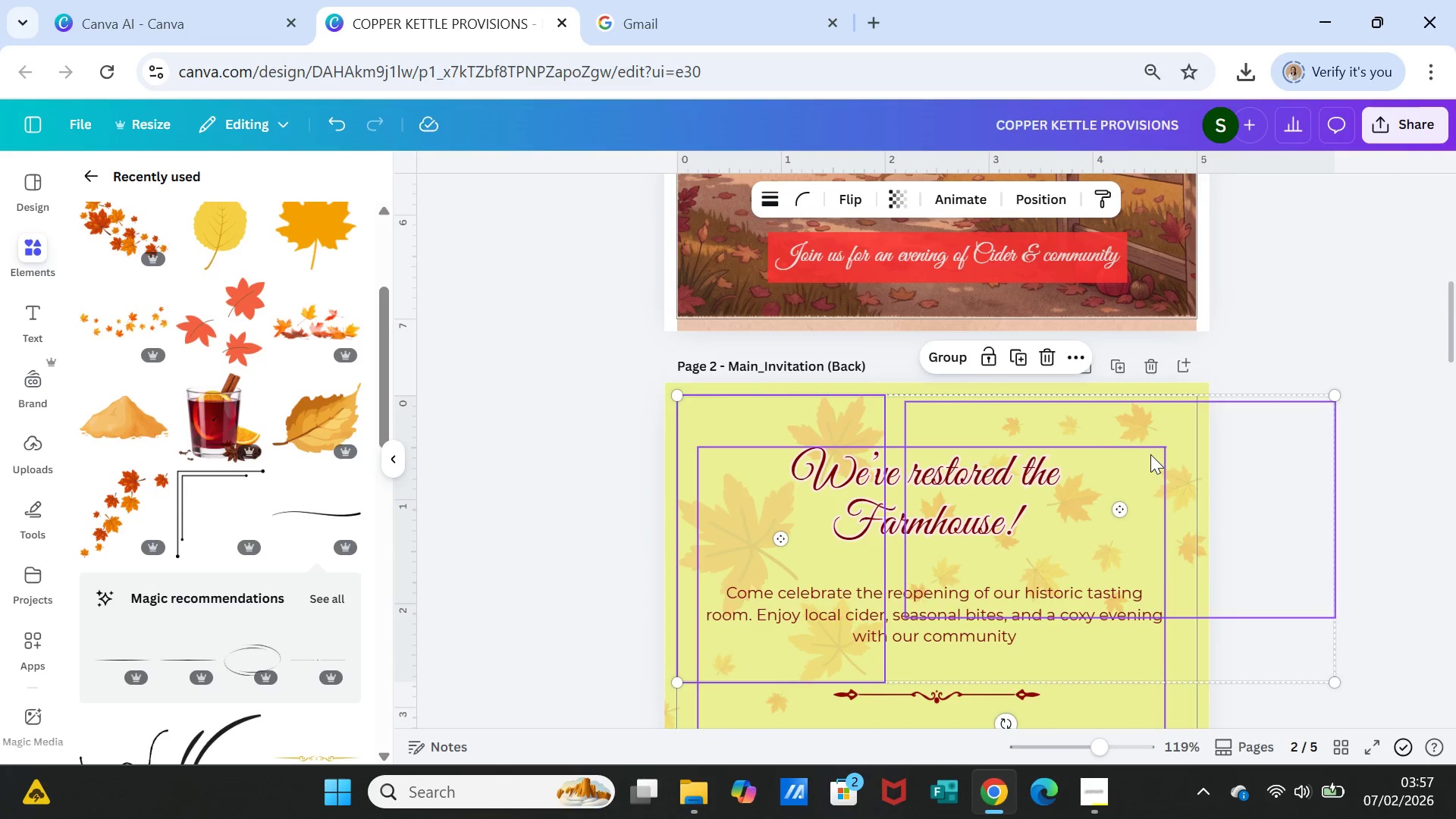 
scroll: coordinate [1150, 455], scroll_direction: down, amount: 2.0
 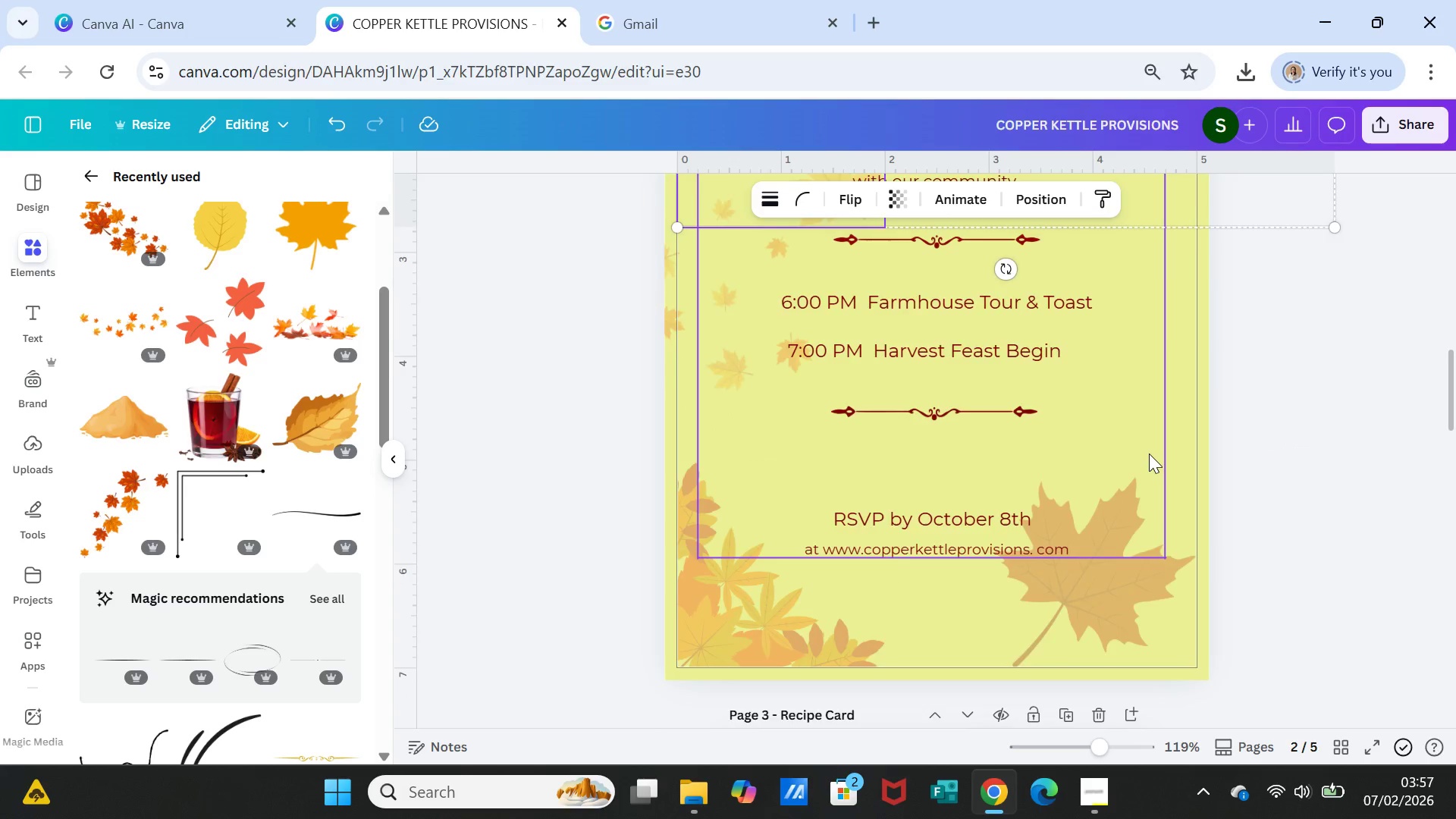 
scroll: coordinate [1149, 453], scroll_direction: up, amount: 1.0
 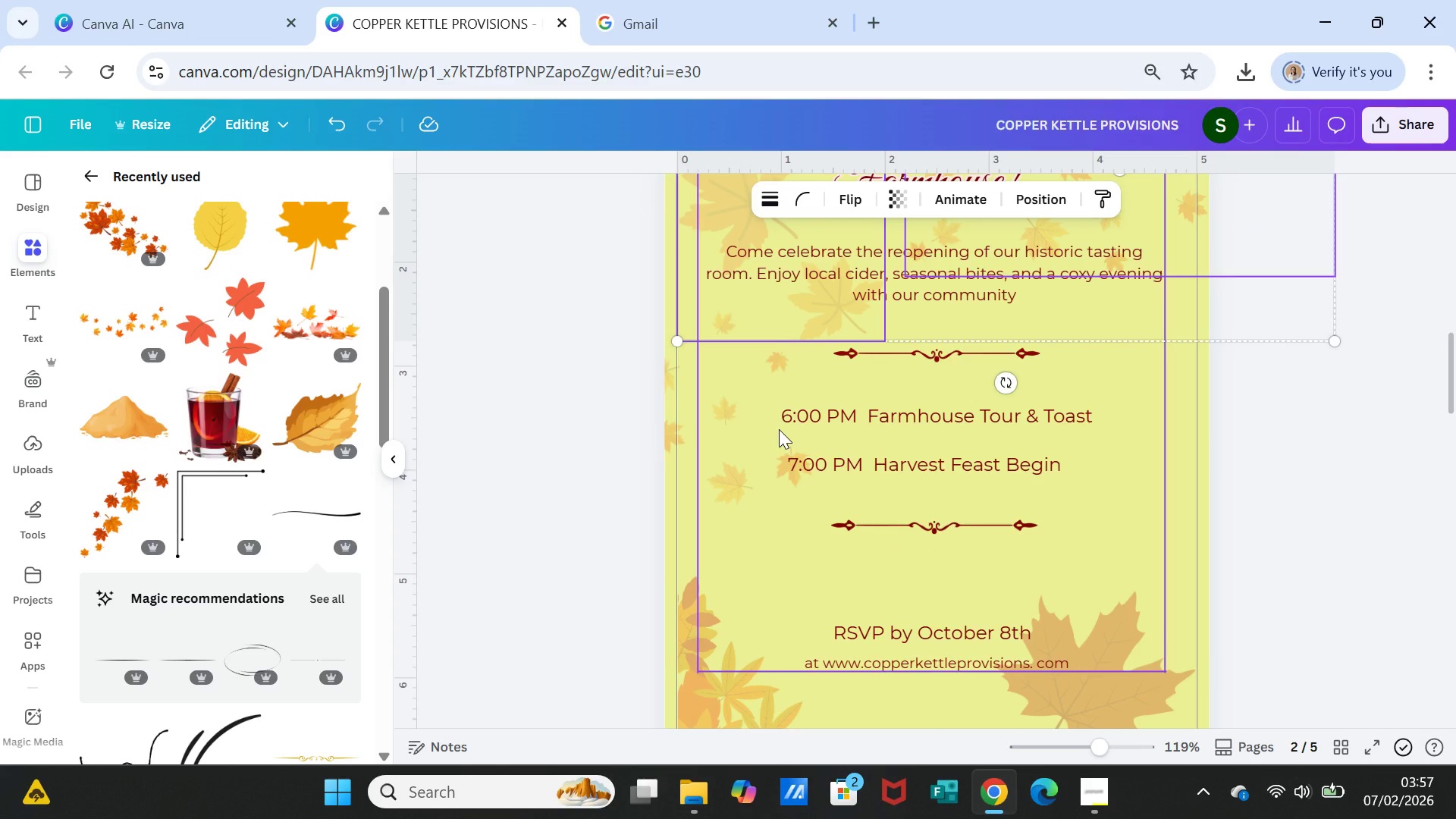 
hold_key(key=ShiftLeft, duration=2.39)
 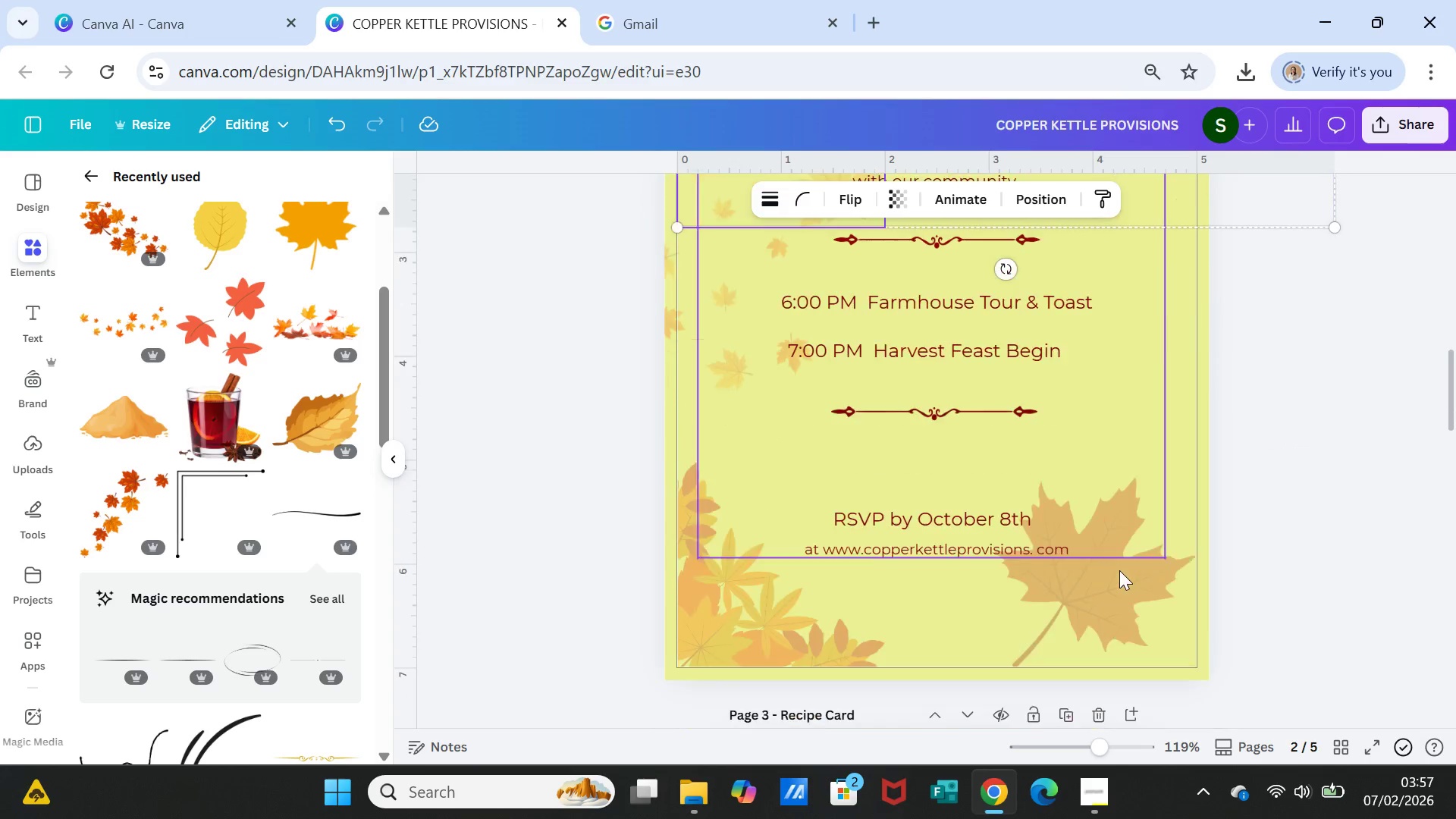 
scroll: coordinate [1119, 570], scroll_direction: down, amount: 1.0
 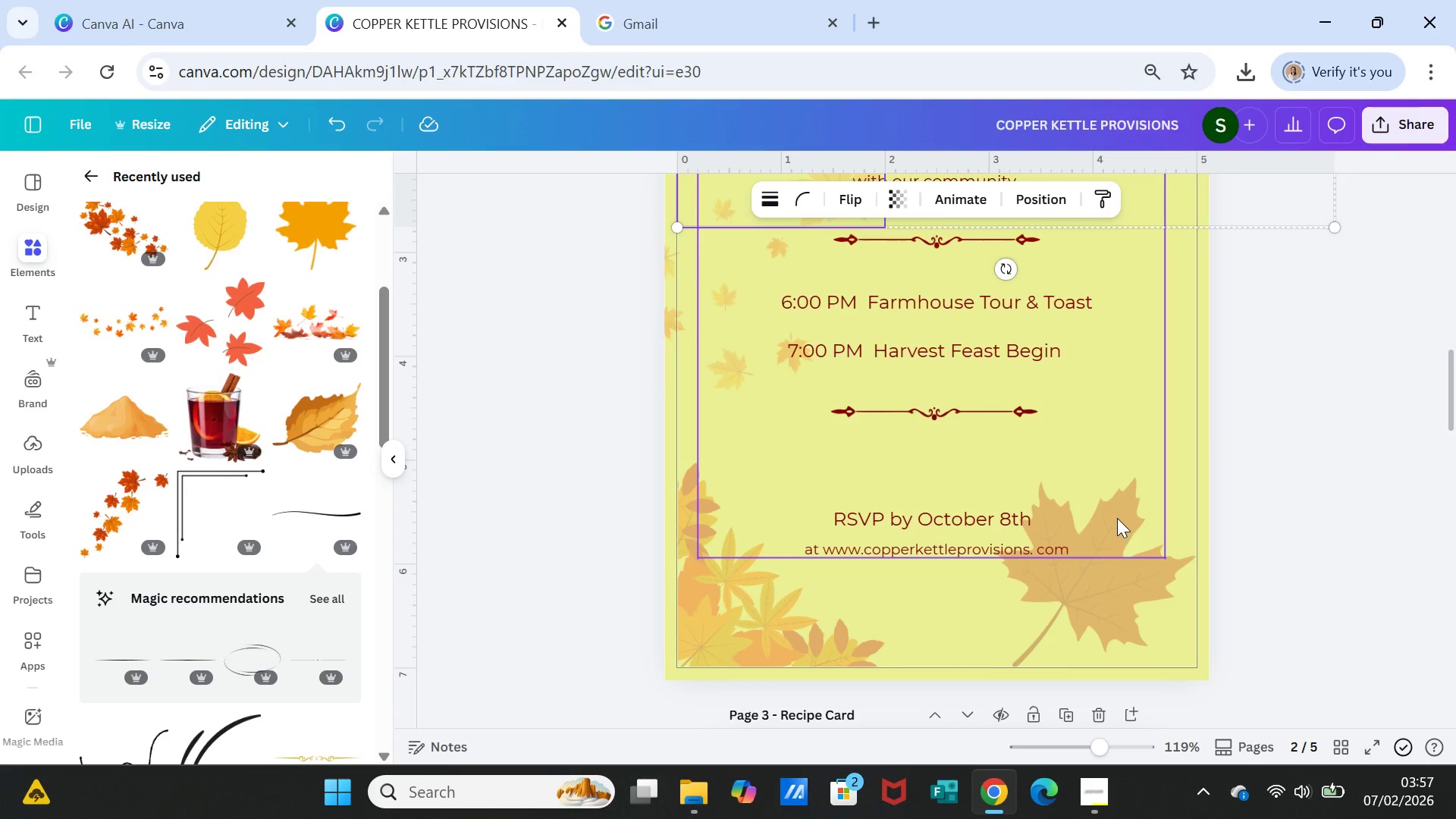 
hold_key(key=ShiftLeft, duration=0.33)
 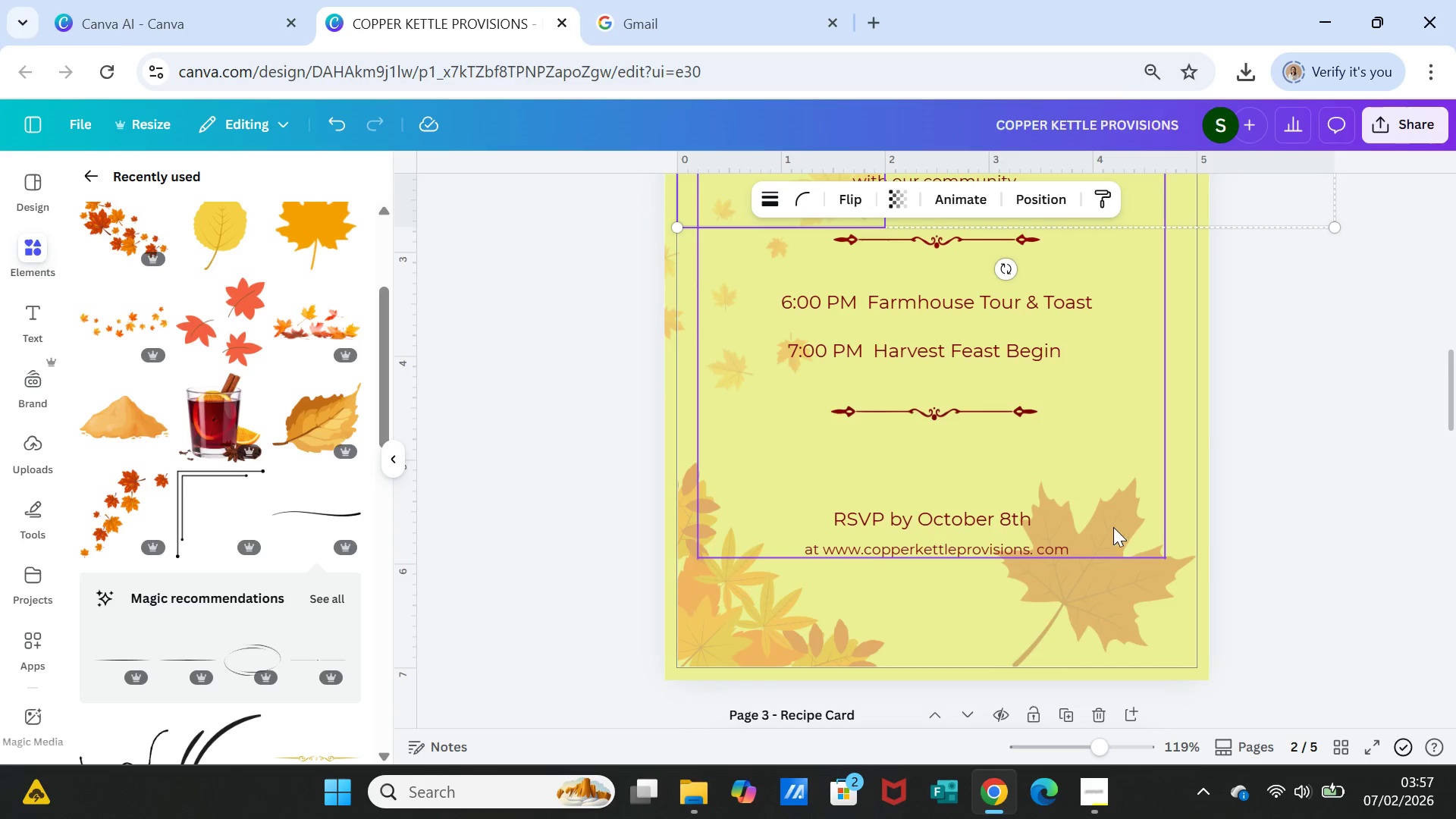 
hold_key(key=ShiftLeft, duration=2.62)
left_click([1064, 576])
 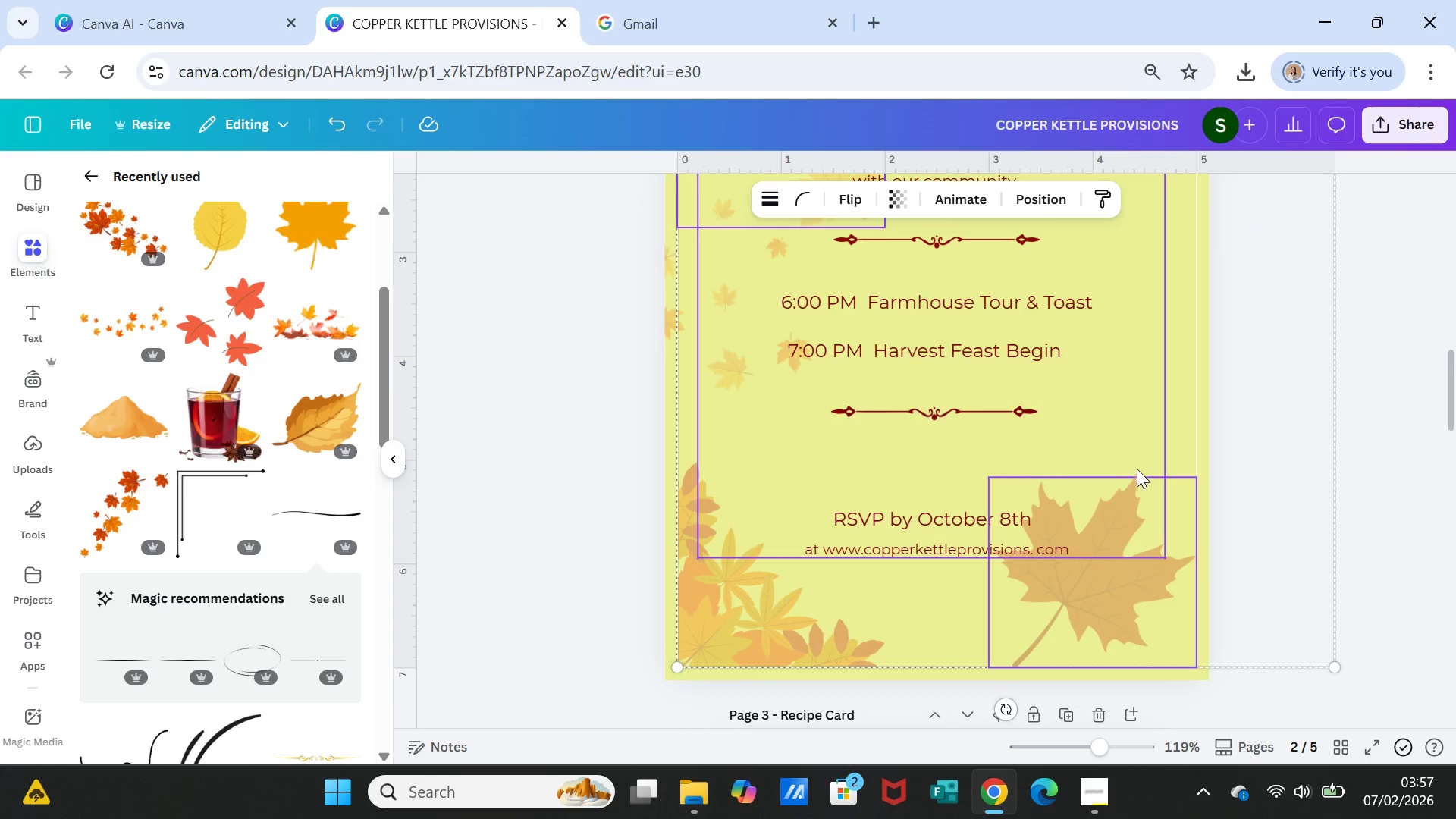 
left_click([1294, 408])
 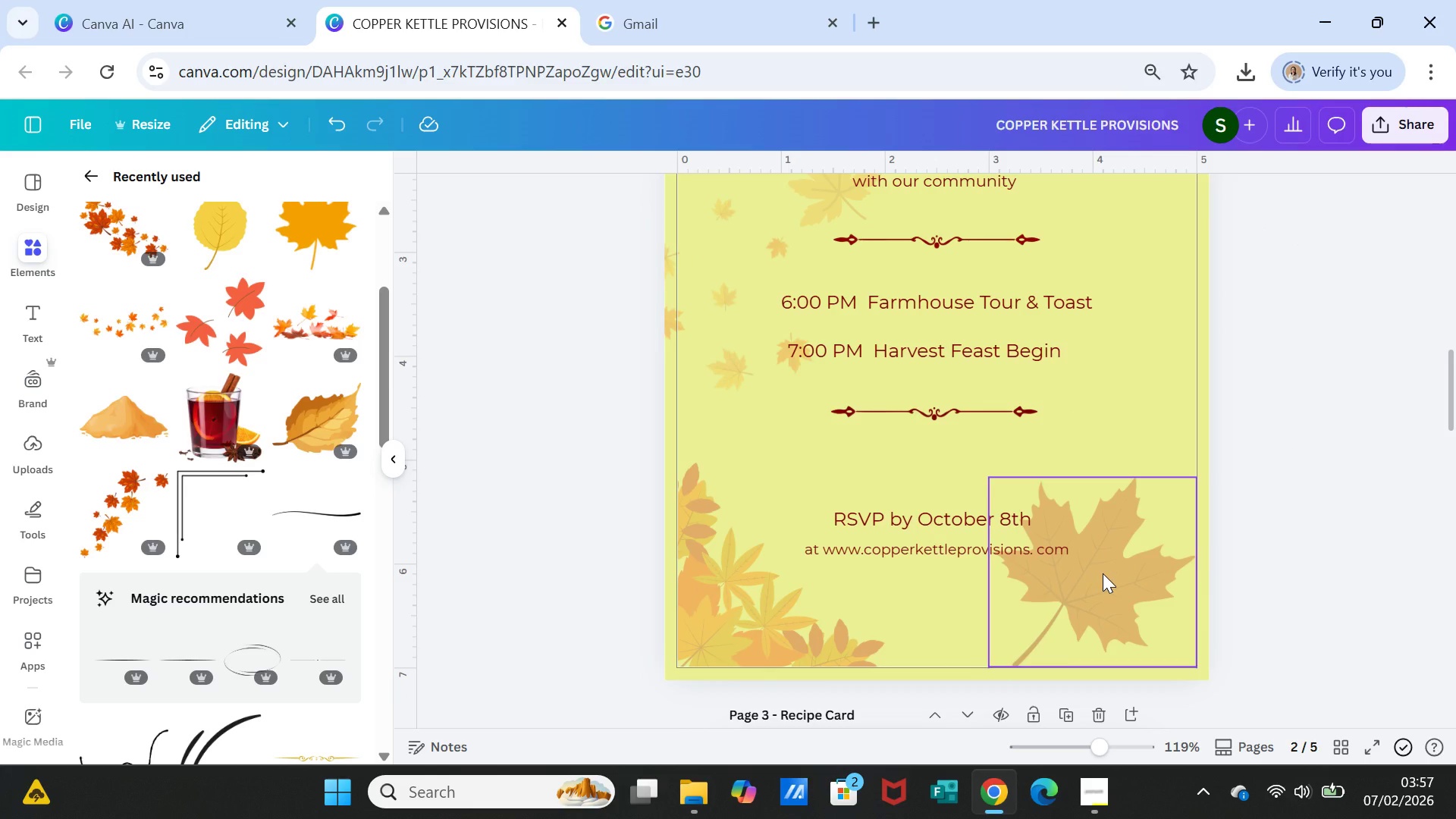 
hold_key(key=ShiftLeft, duration=9.55)
left_click([1103, 573])
 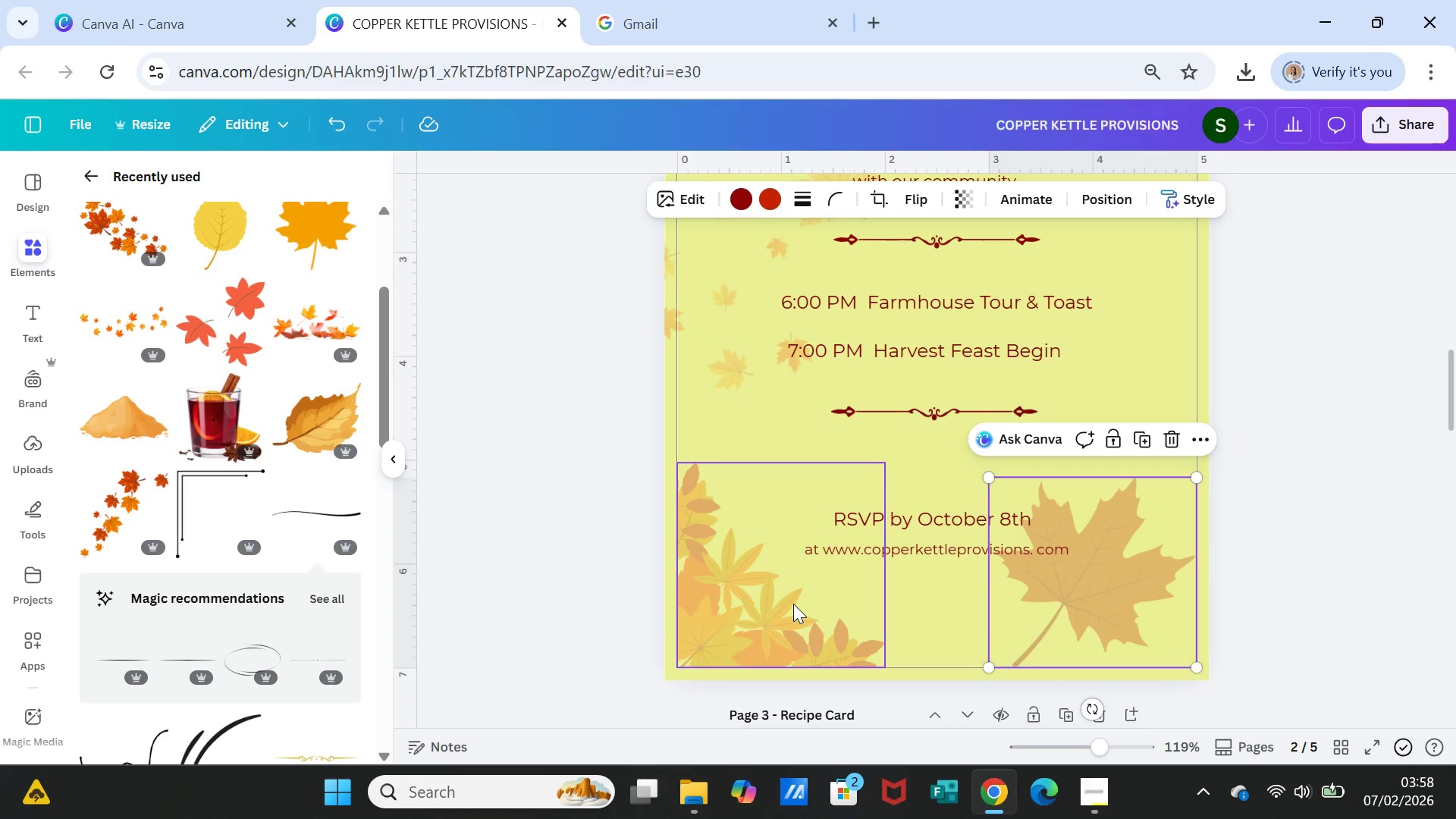 
left_click([793, 604])
 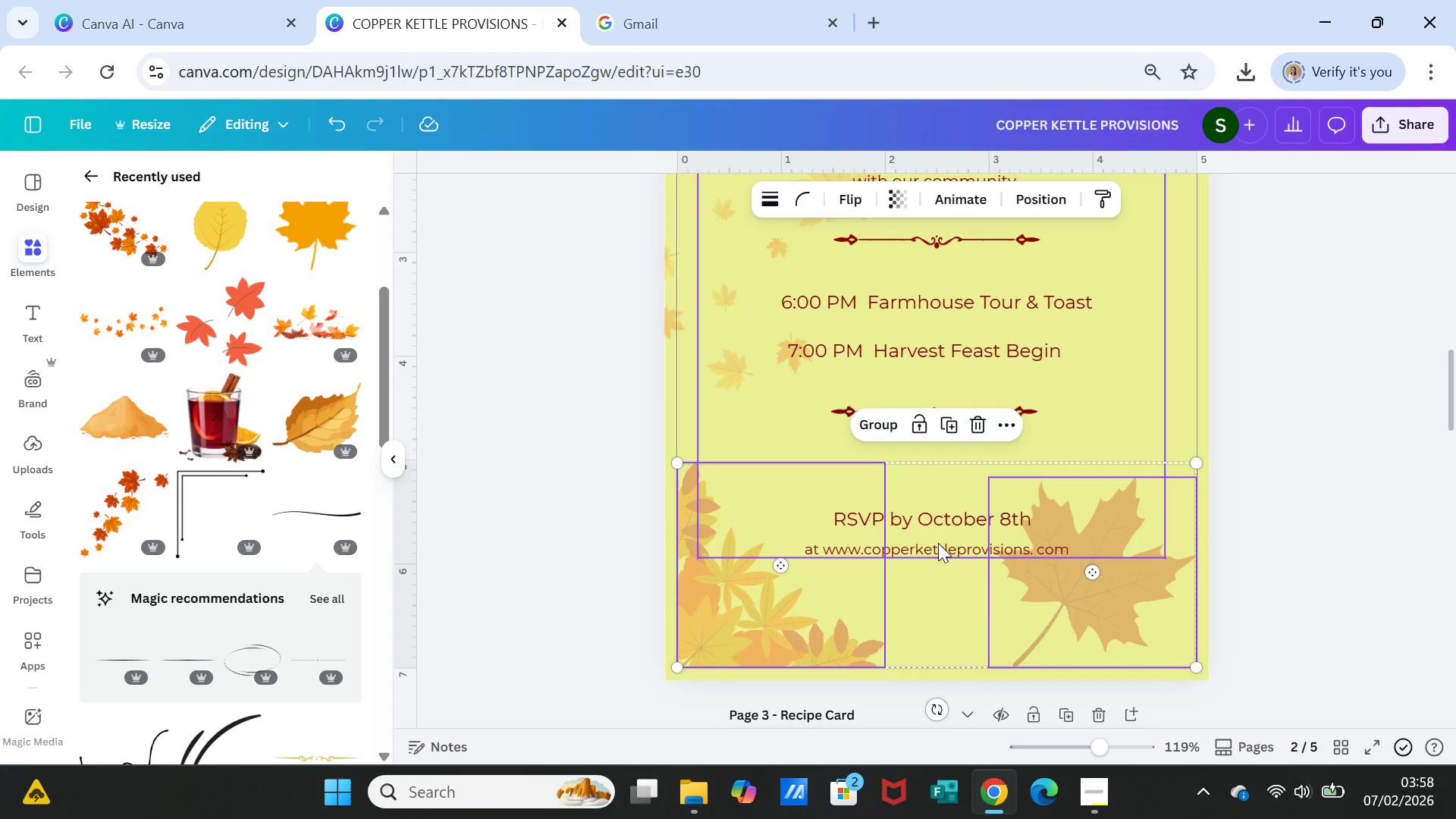 
left_click([938, 526])
 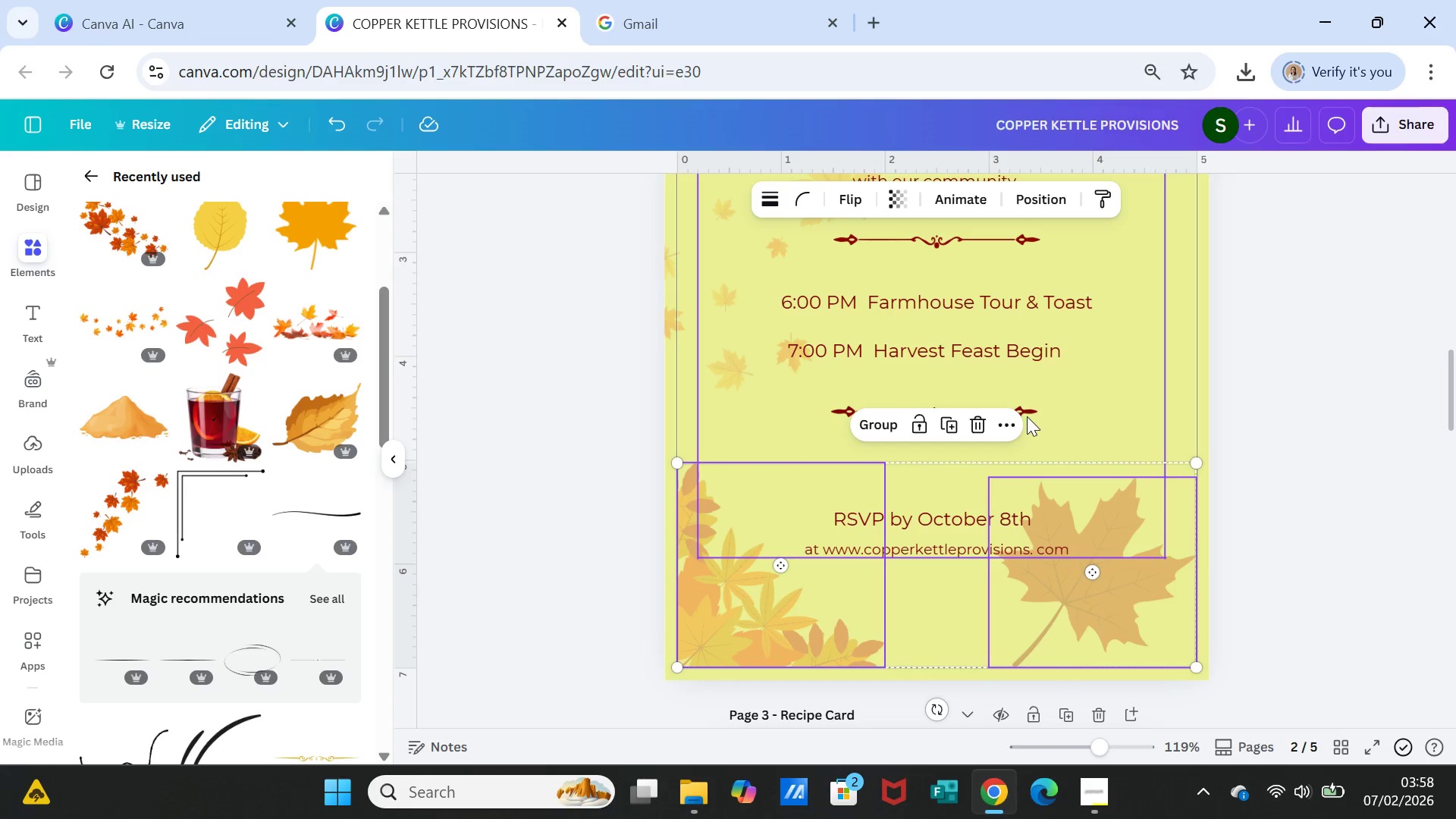 
left_click([1023, 406])
 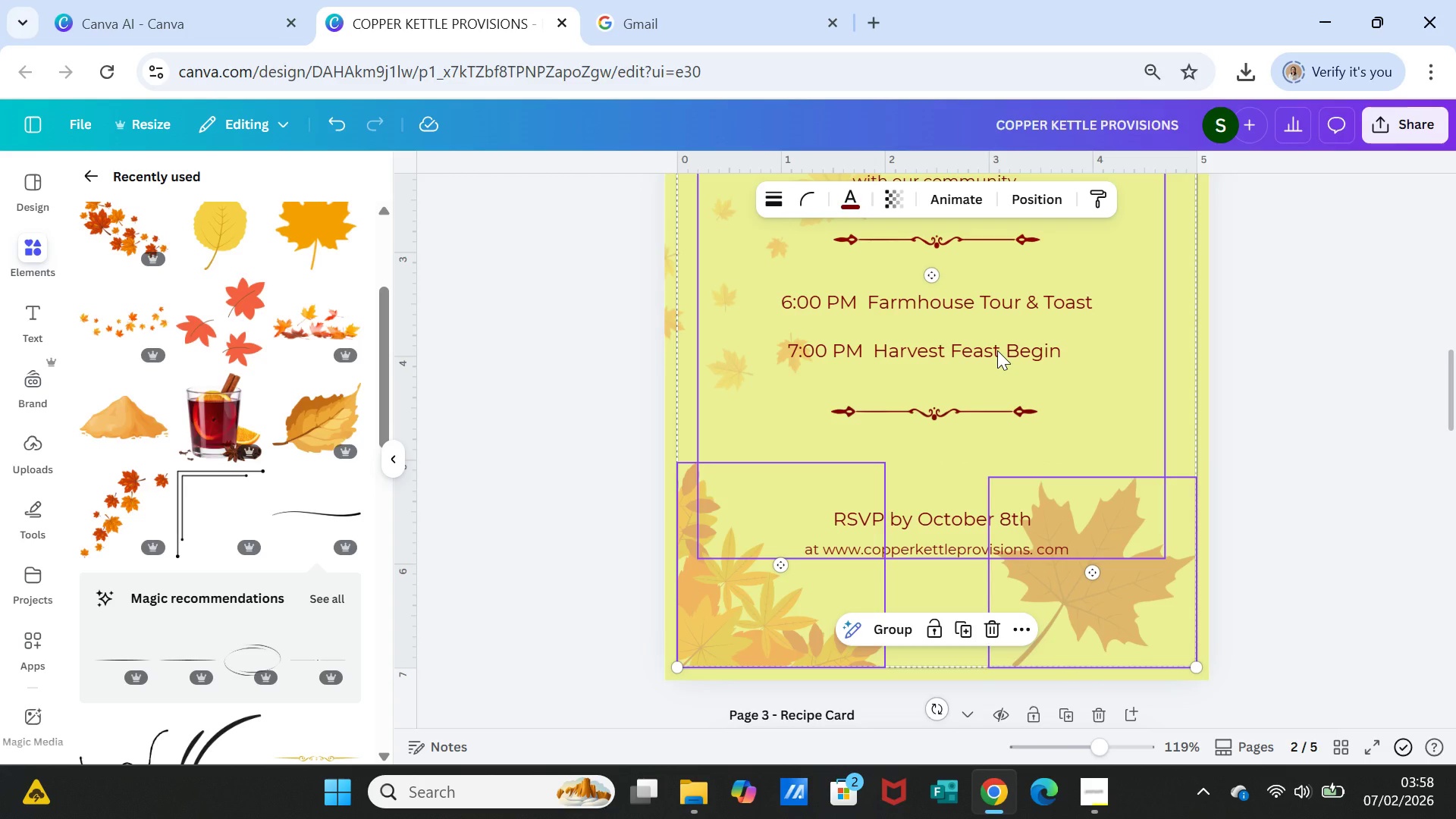 
left_click([997, 350])
 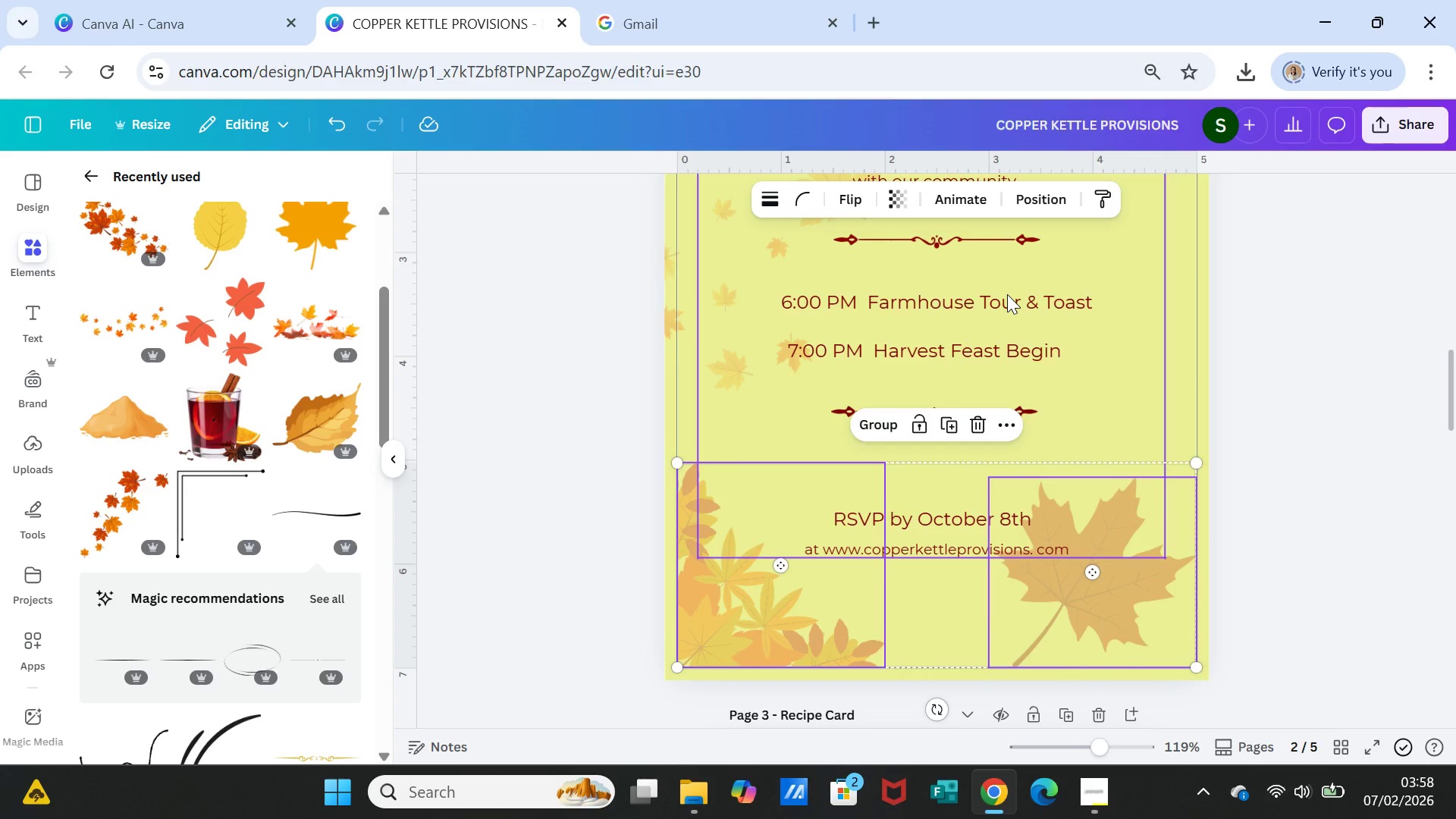 
left_click([1007, 294])
 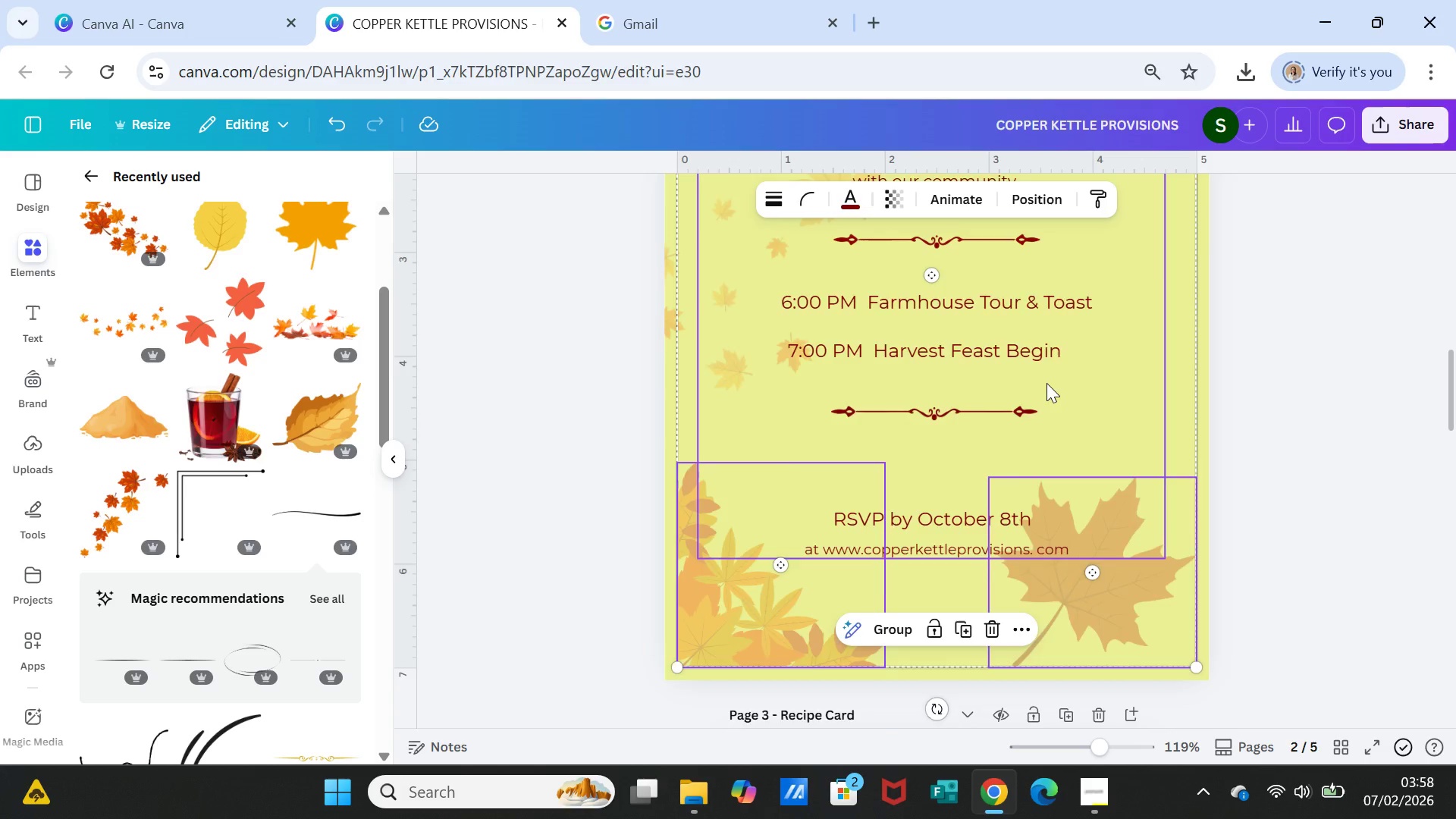 
scroll: coordinate [1046, 383], scroll_direction: up, amount: 2.0
 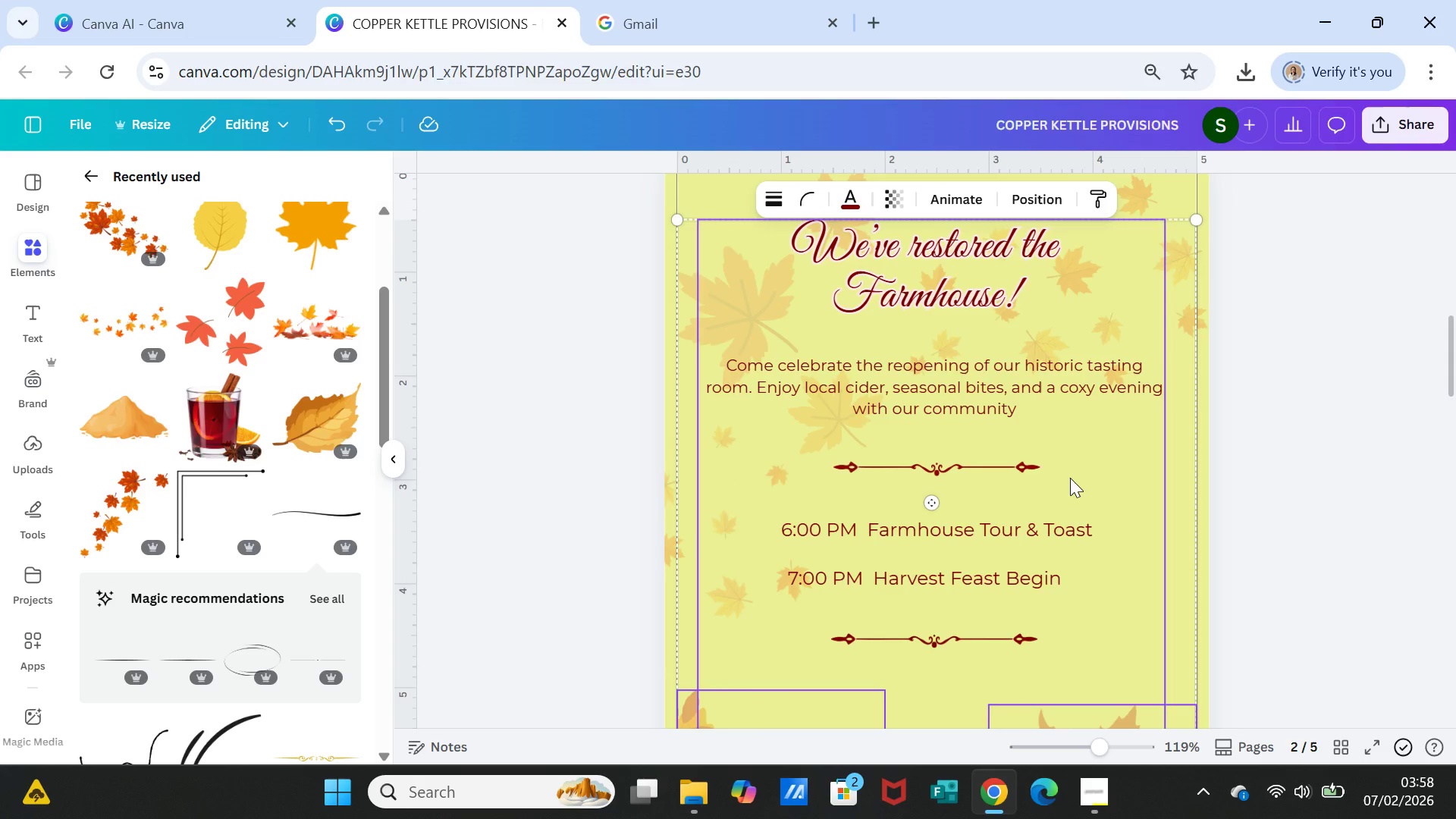 
wait(7.29)
 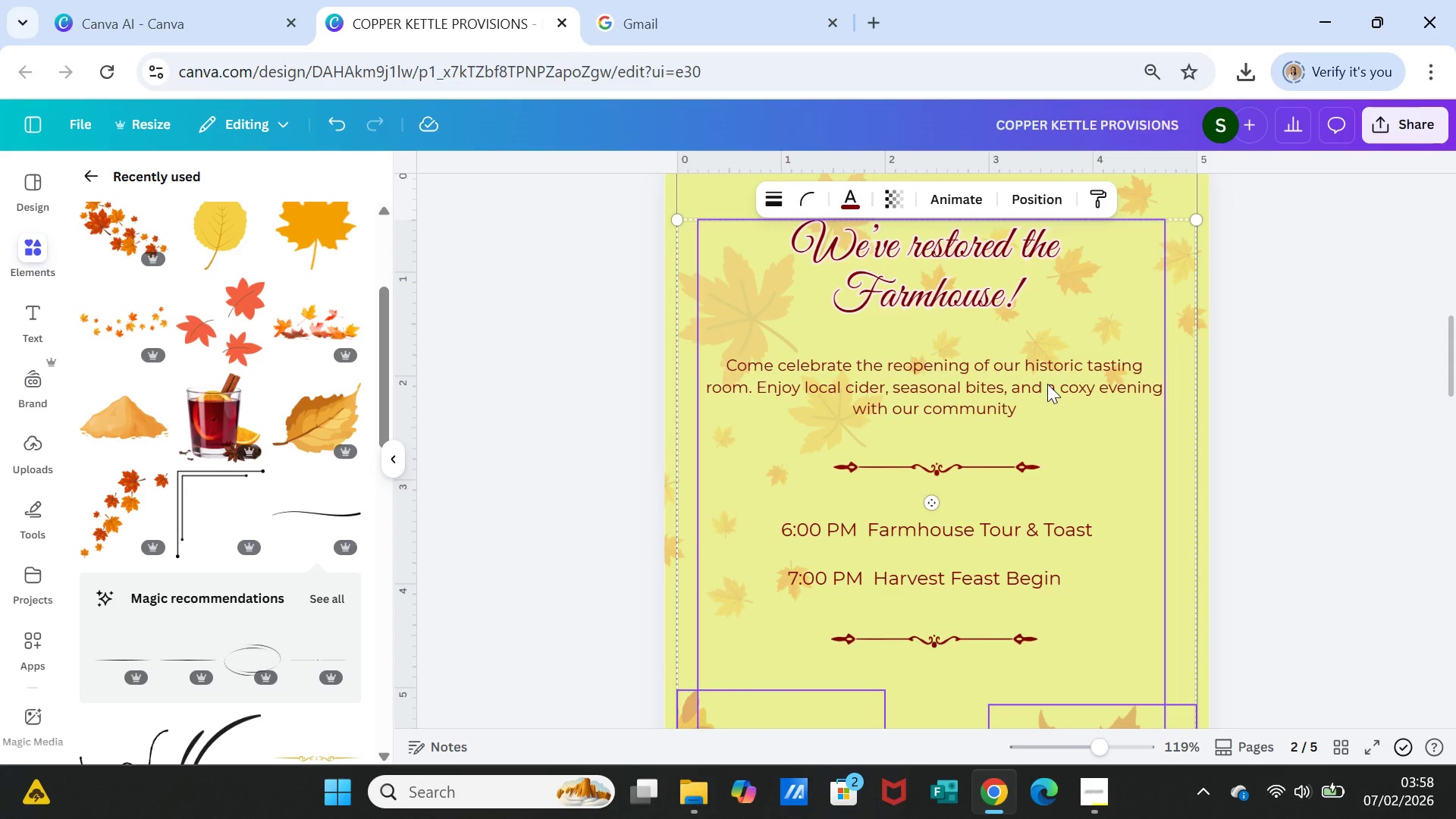 
scroll: coordinate [1028, 467], scroll_direction: down, amount: 2.0
 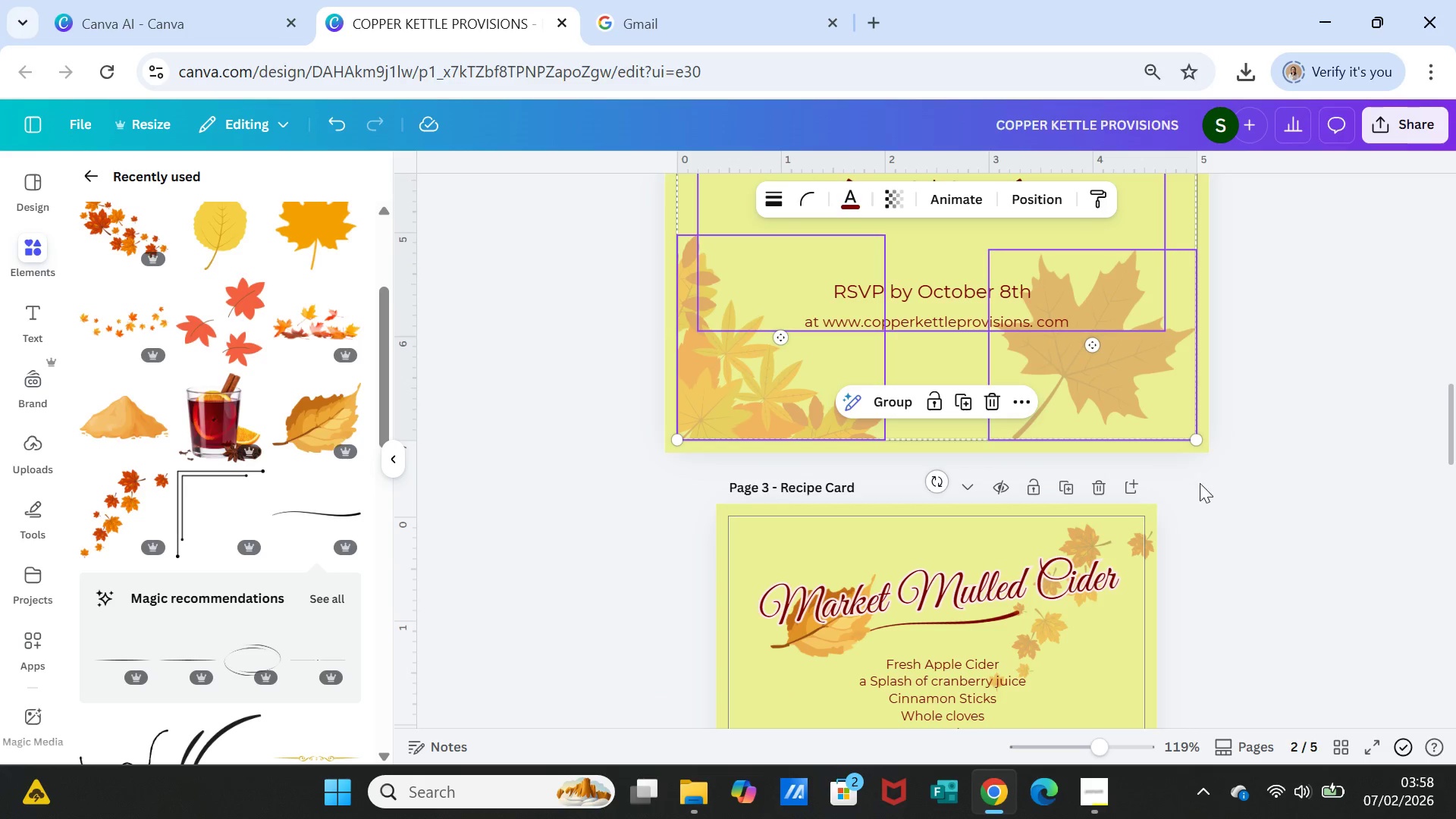 
left_click([1209, 492])
 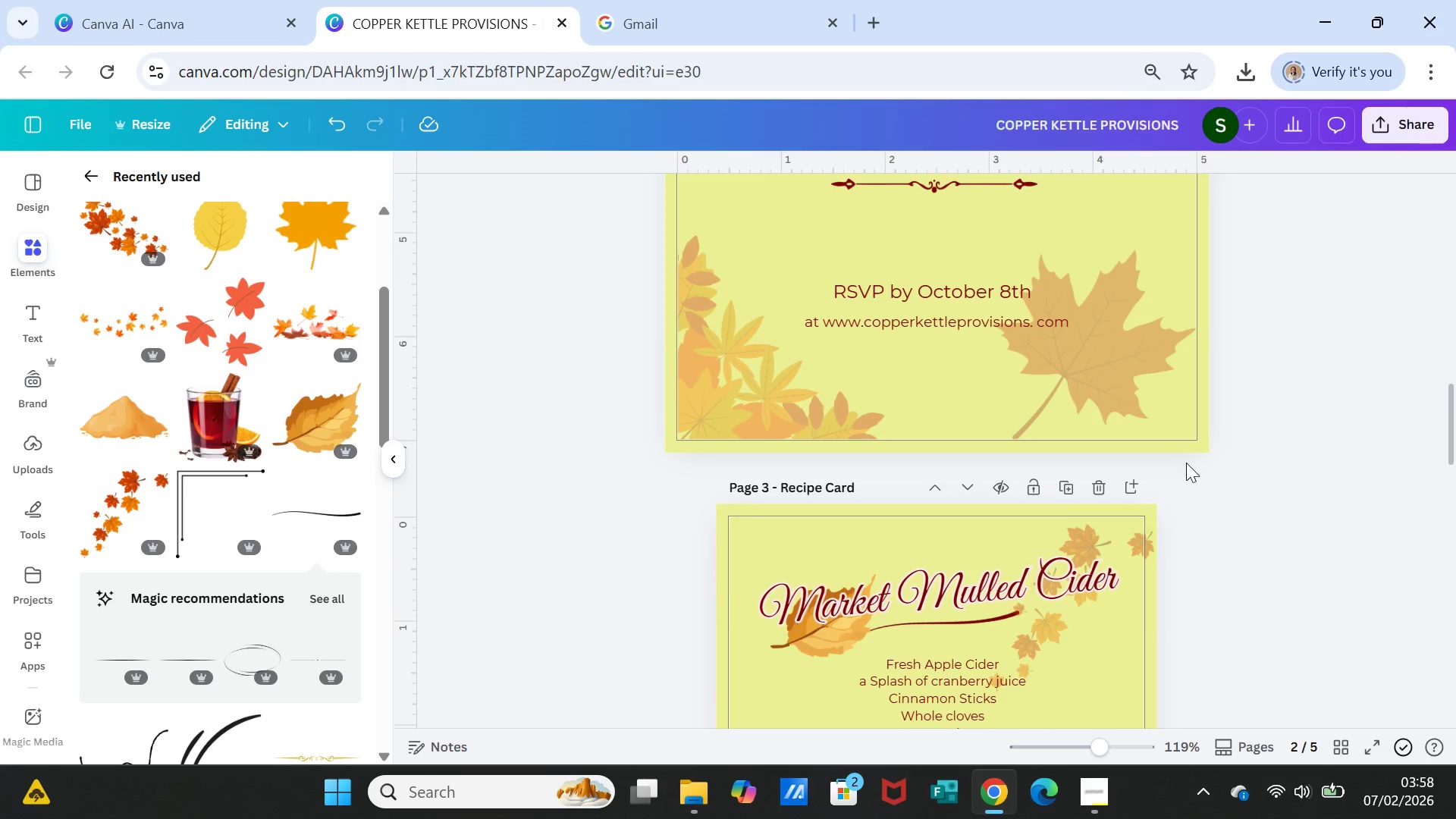 
scroll: coordinate [1186, 463], scroll_direction: up, amount: 1.0
 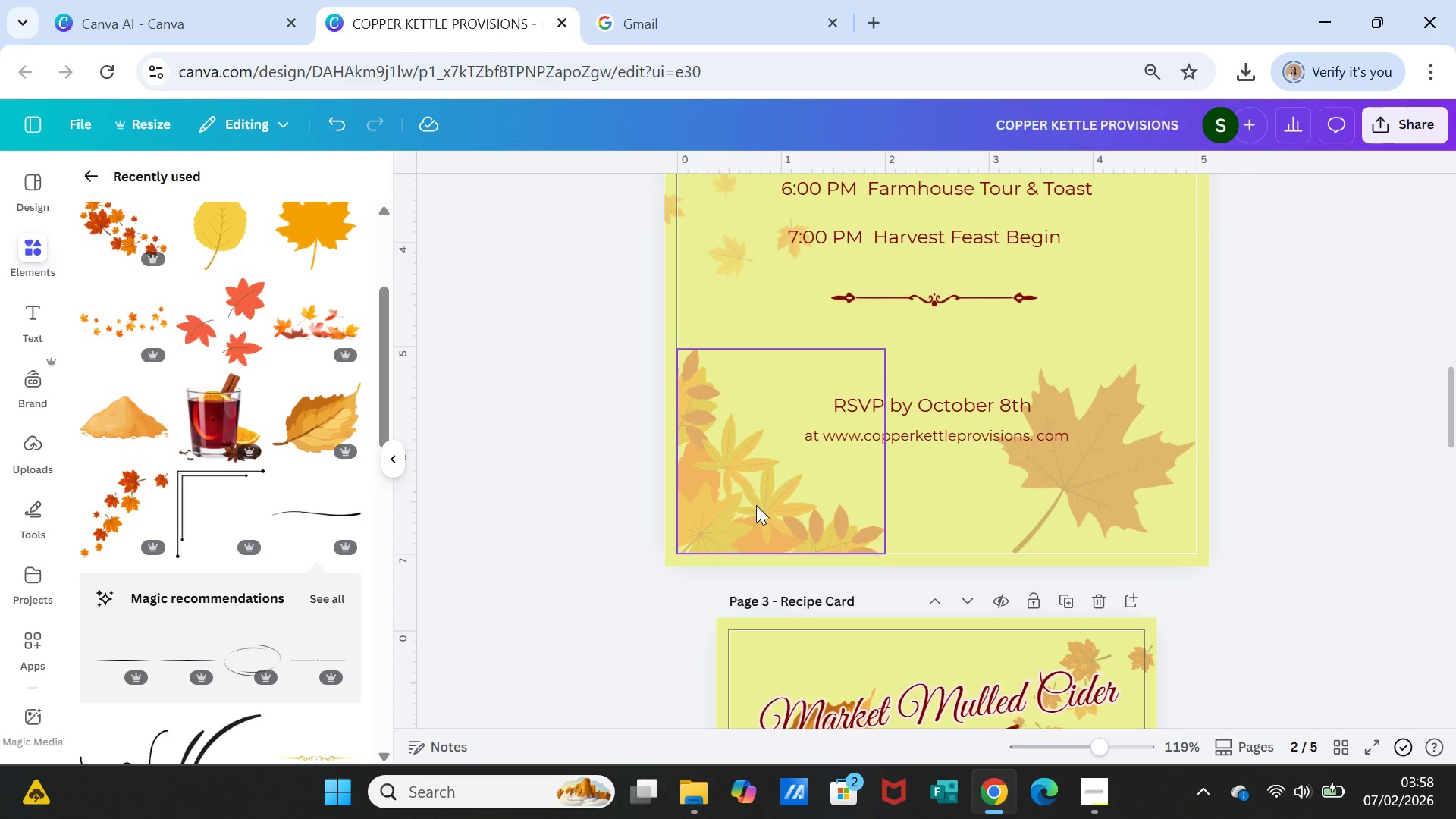 
hold_key(key=ShiftLeft, duration=1.3)
left_click([1063, 494])
 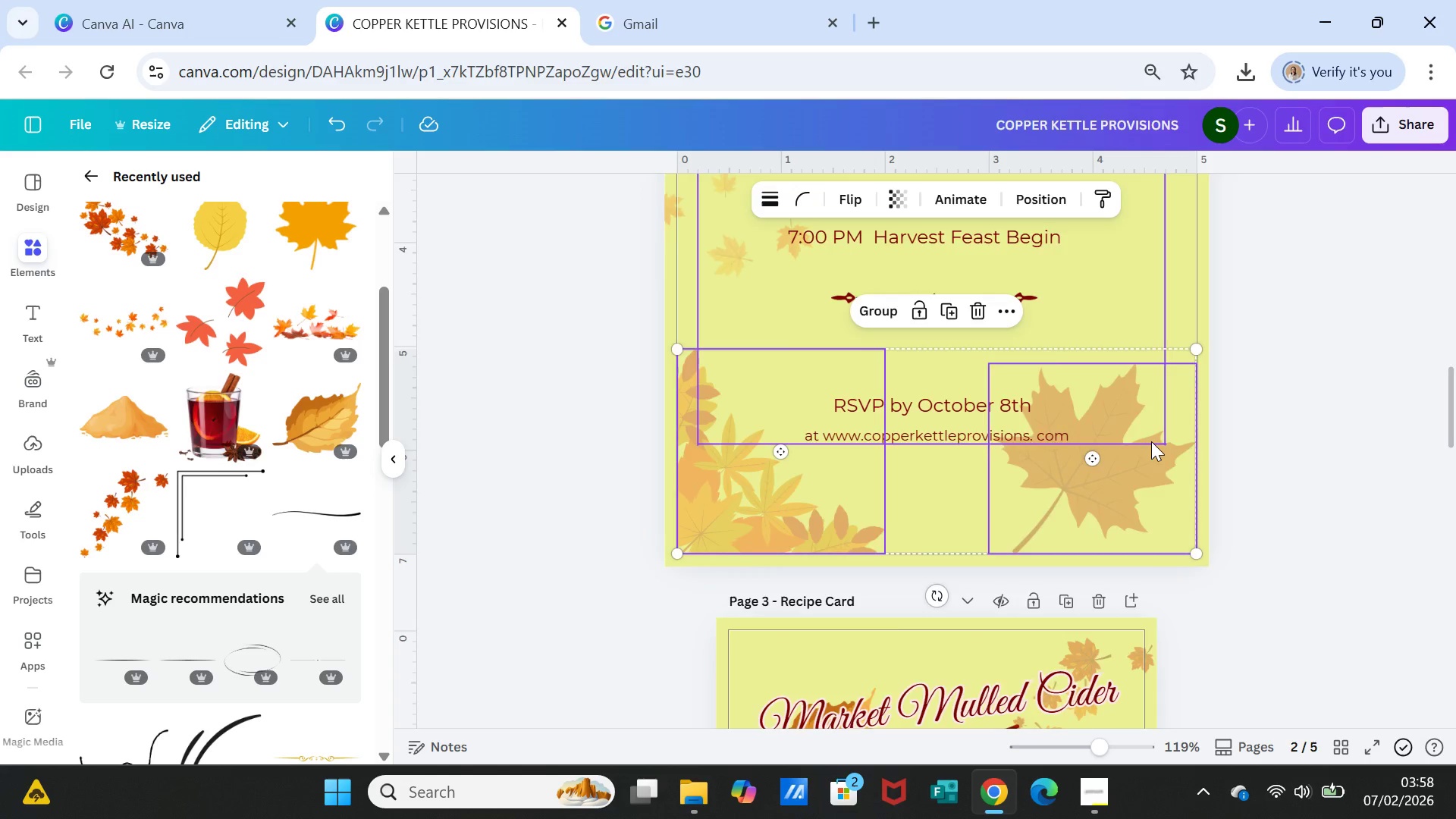 
scroll: coordinate [1151, 441], scroll_direction: up, amount: 2.0
 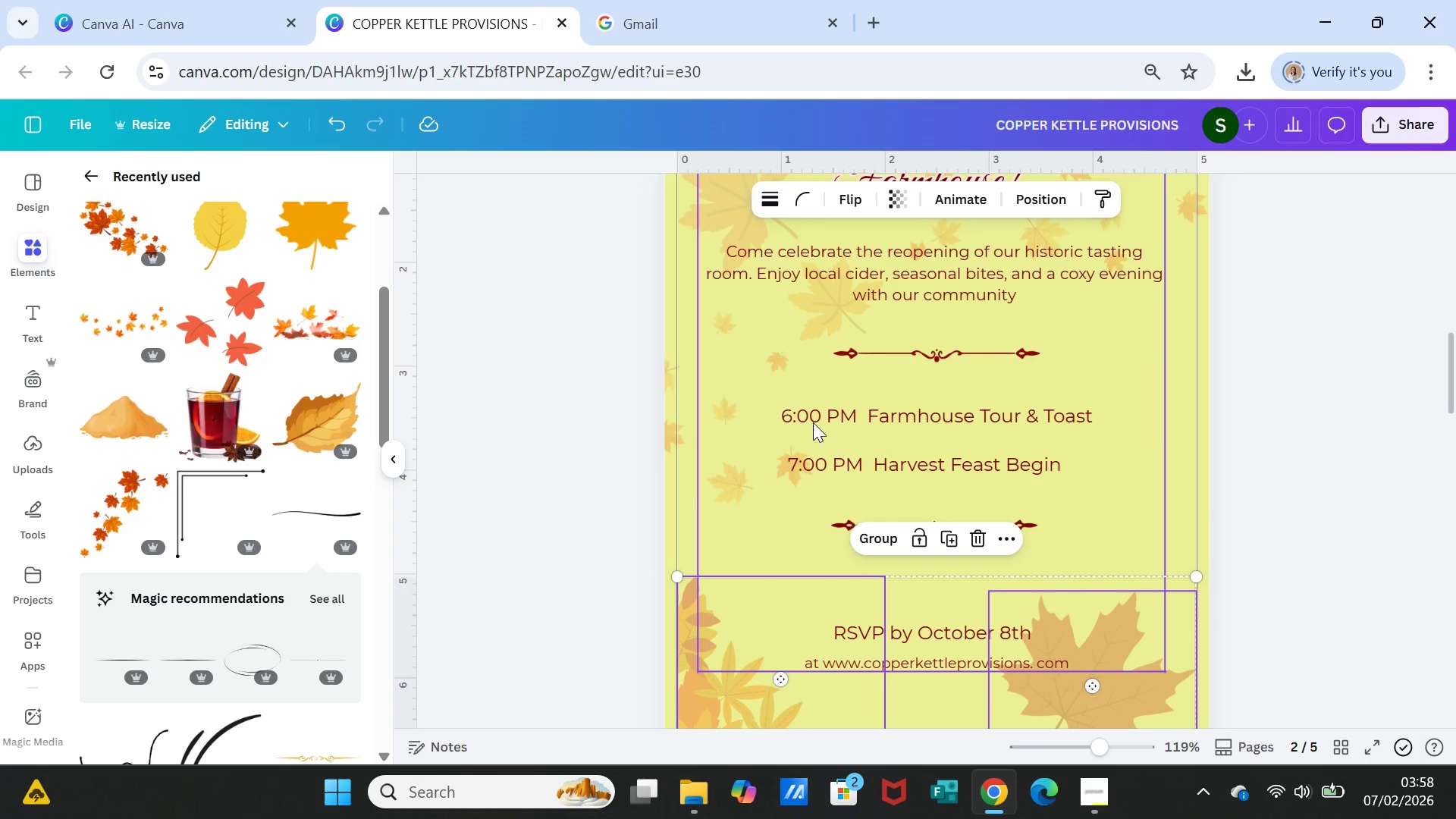 
hold_key(key=ShiftLeft, duration=0.97)
 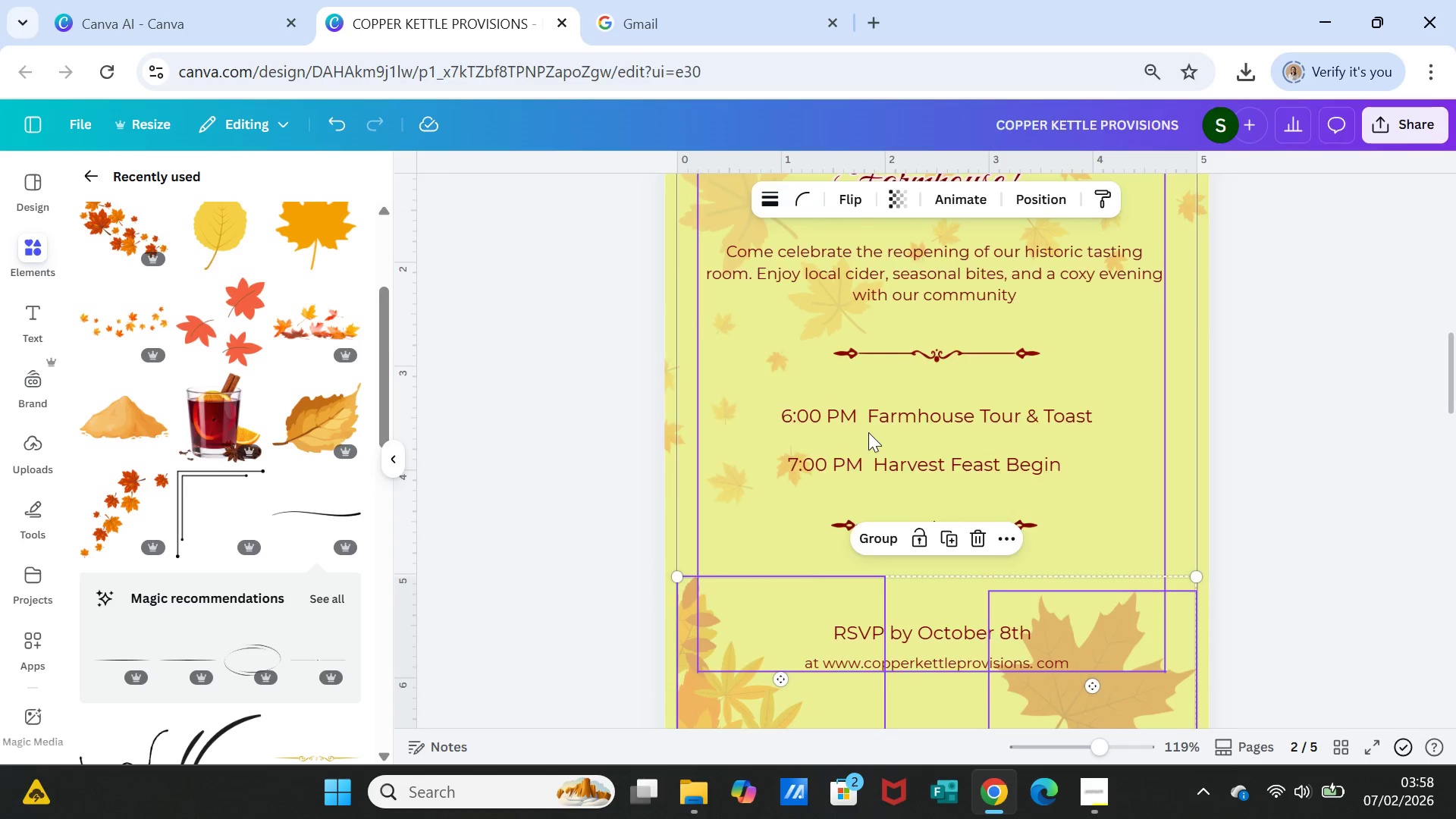 
scroll: coordinate [868, 432], scroll_direction: up, amount: 1.0
 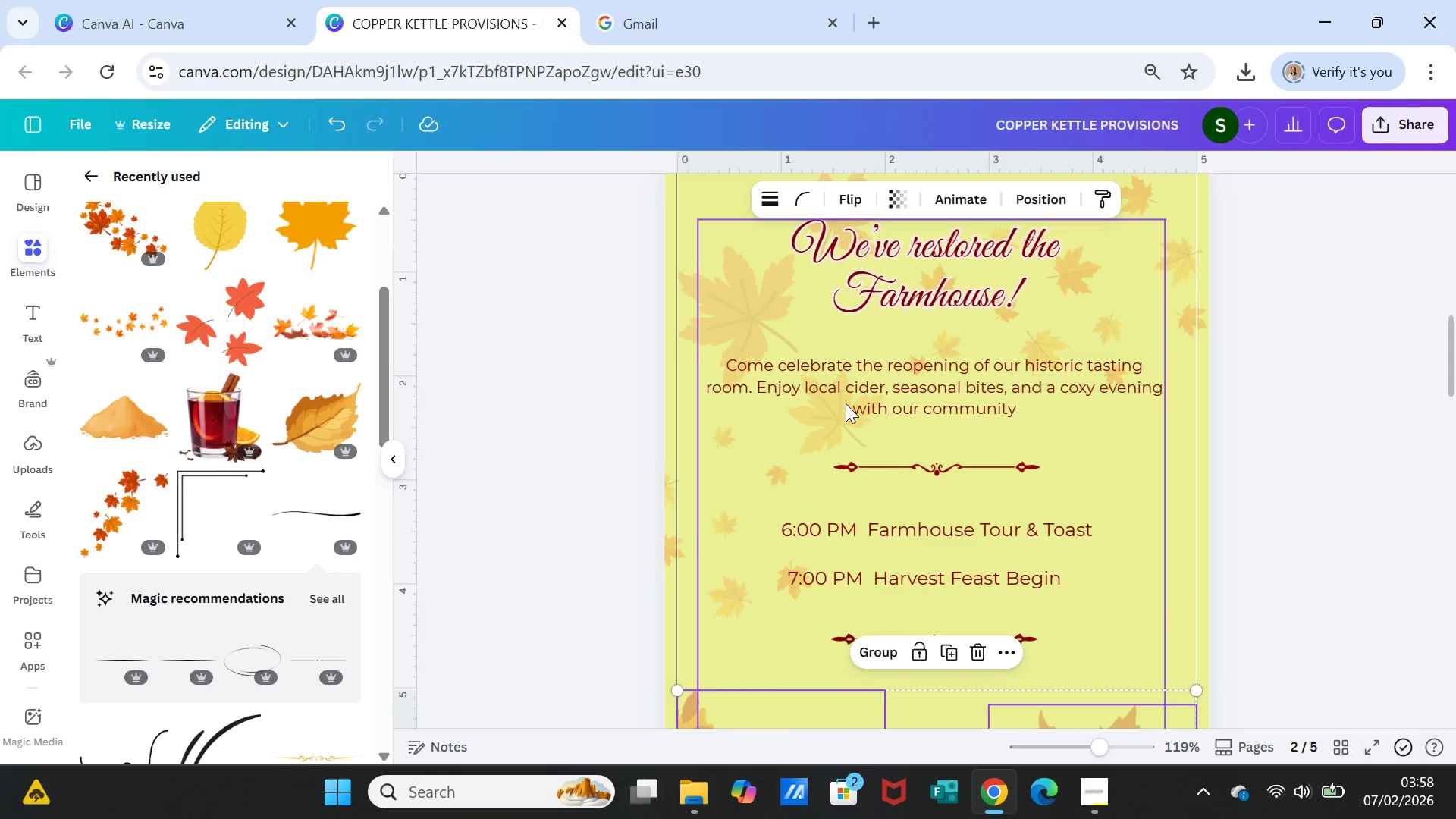 
hold_key(key=ShiftLeft, duration=0.94)
 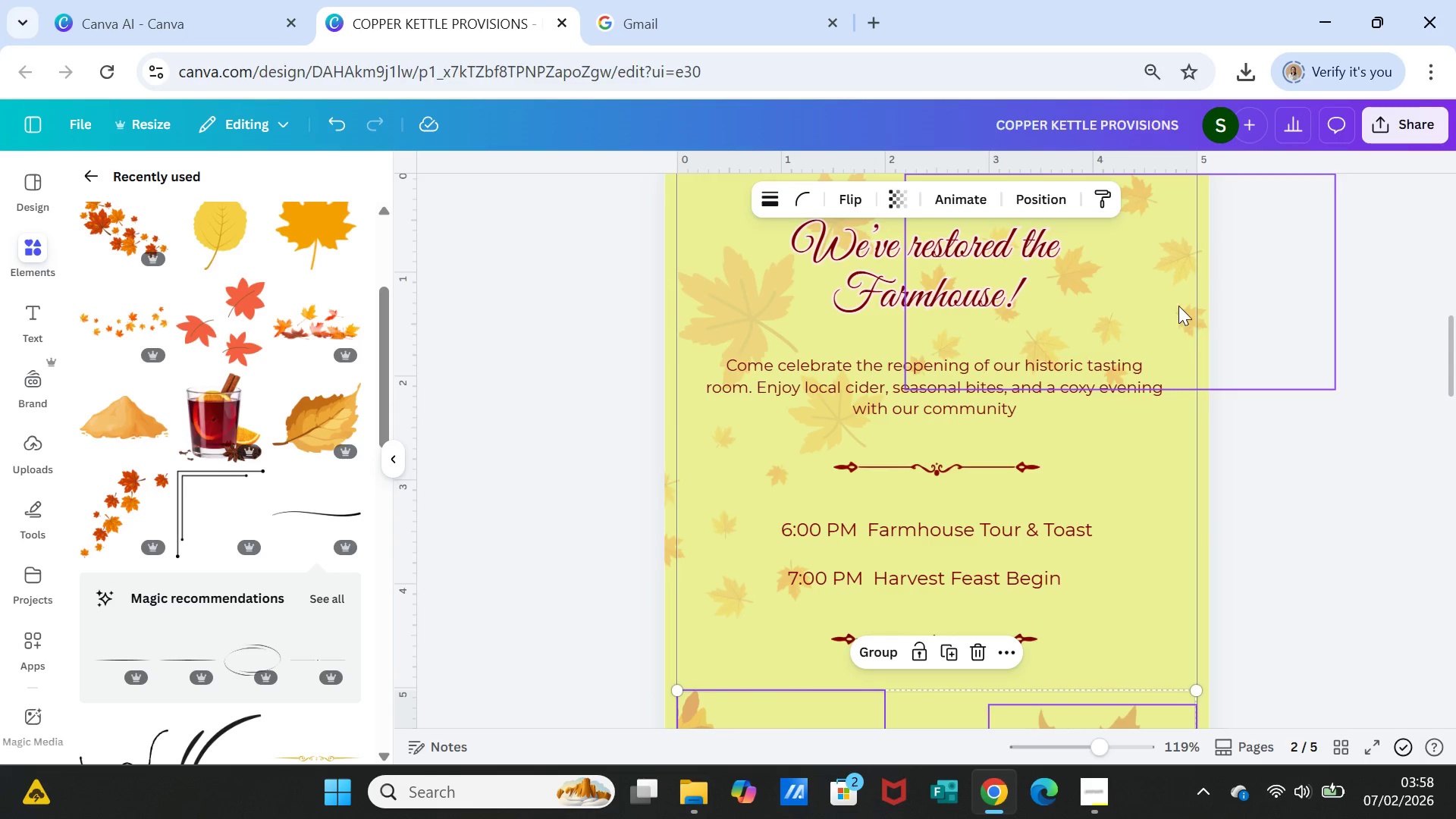 
hold_key(key=ShiftLeft, duration=3.7)
left_click([1173, 265])
 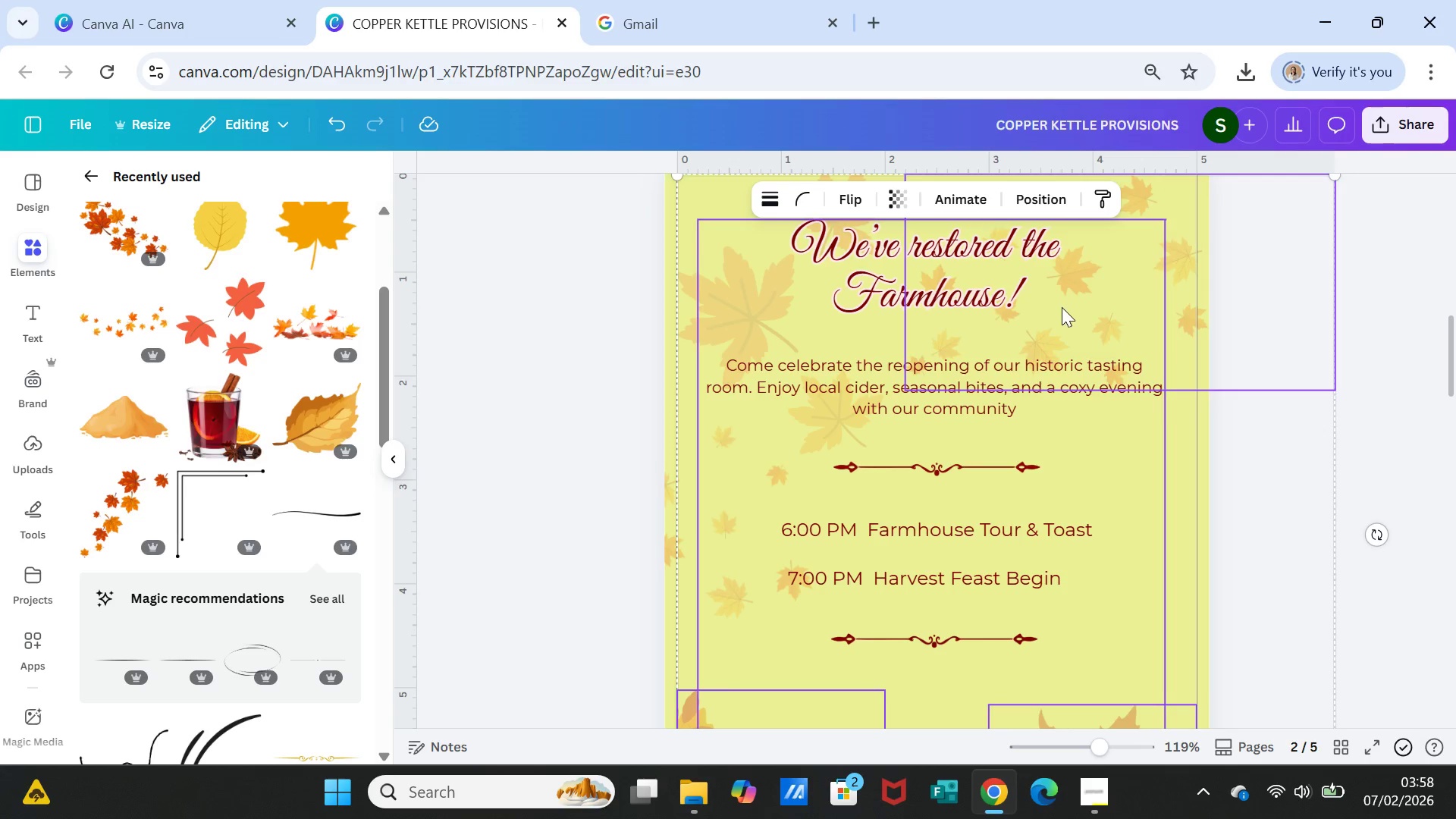 
scroll: coordinate [1116, 372], scroll_direction: up, amount: 1.0
 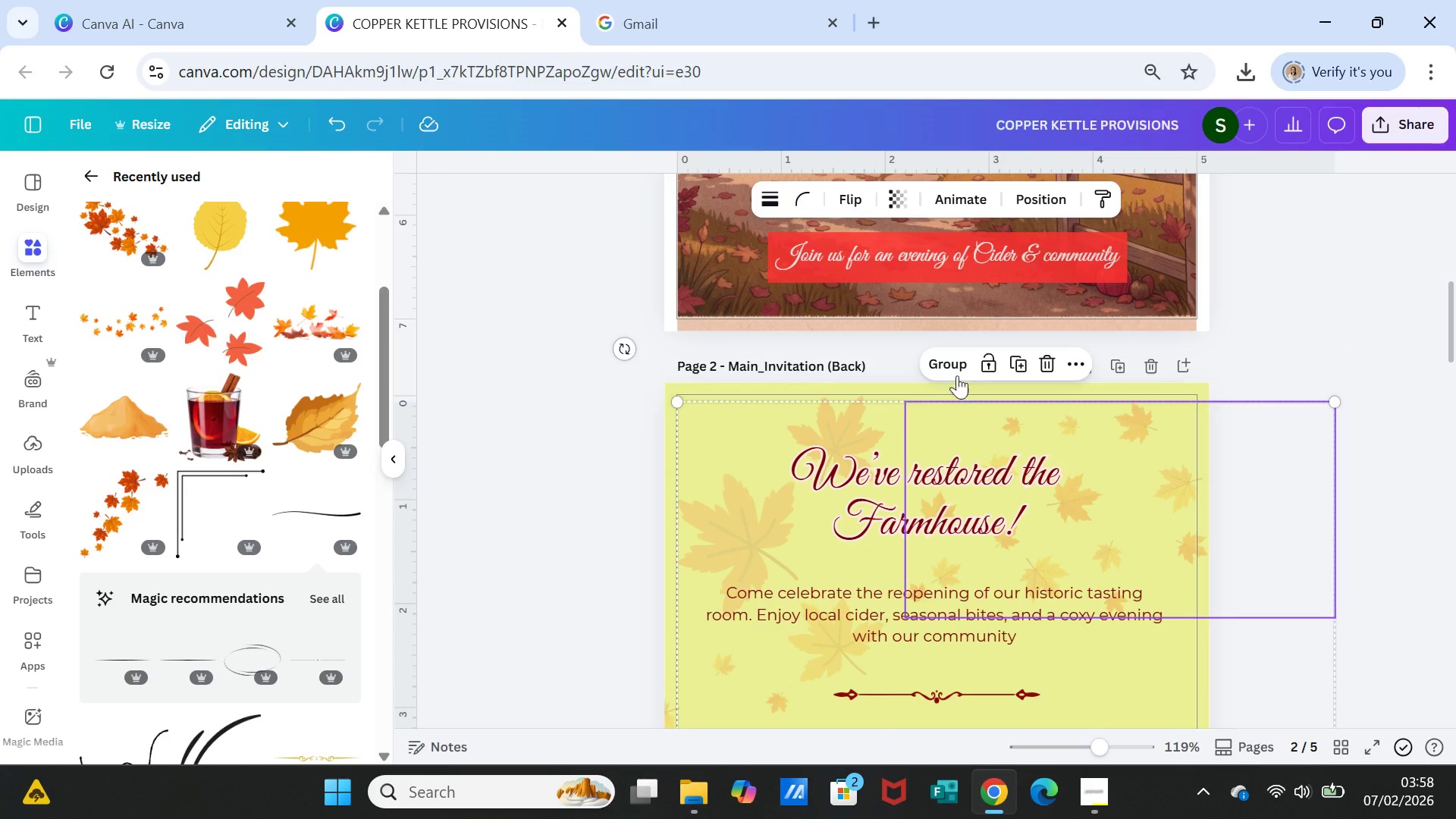 
left_click([950, 363])
 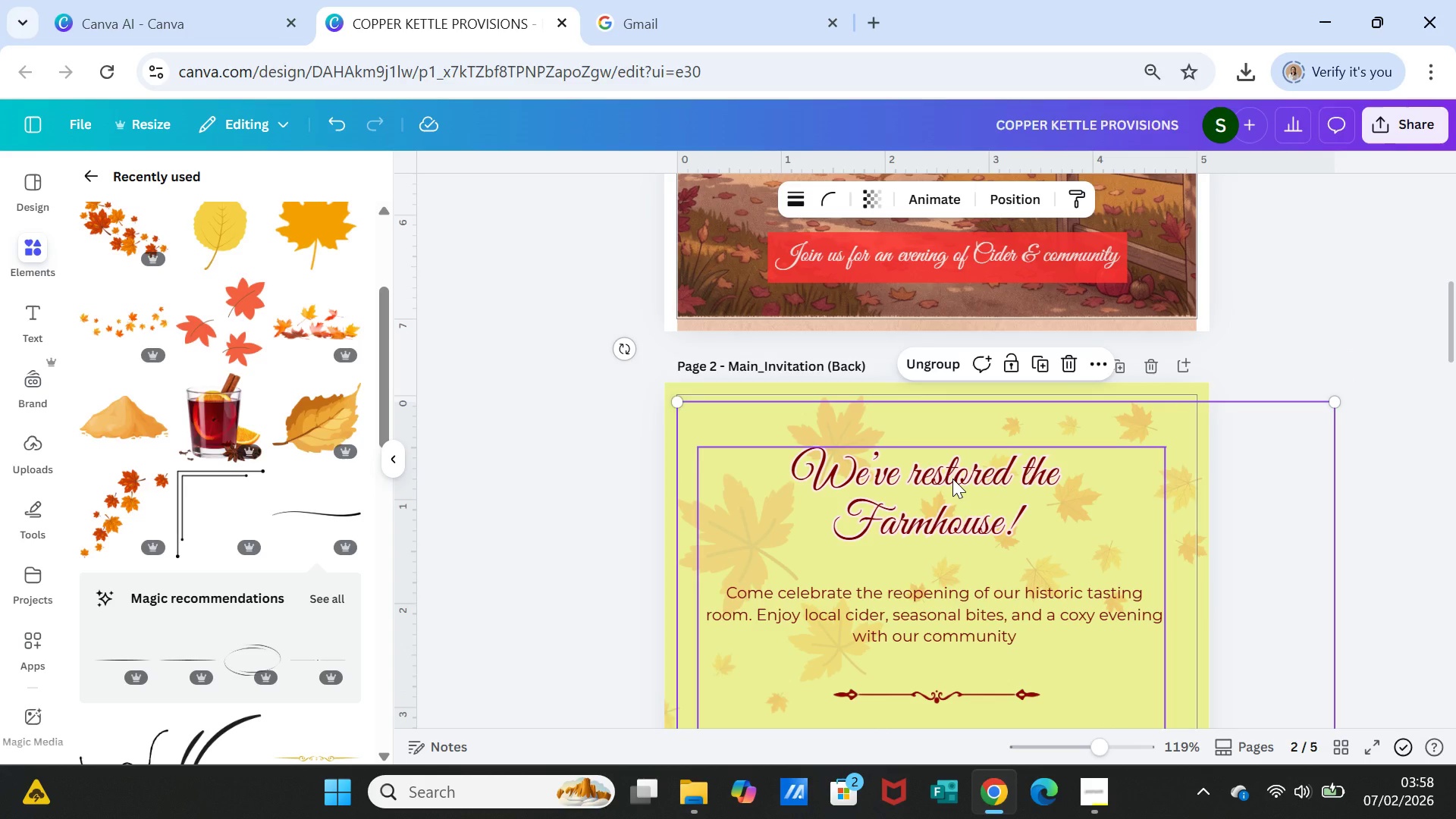 
left_click([952, 479])
 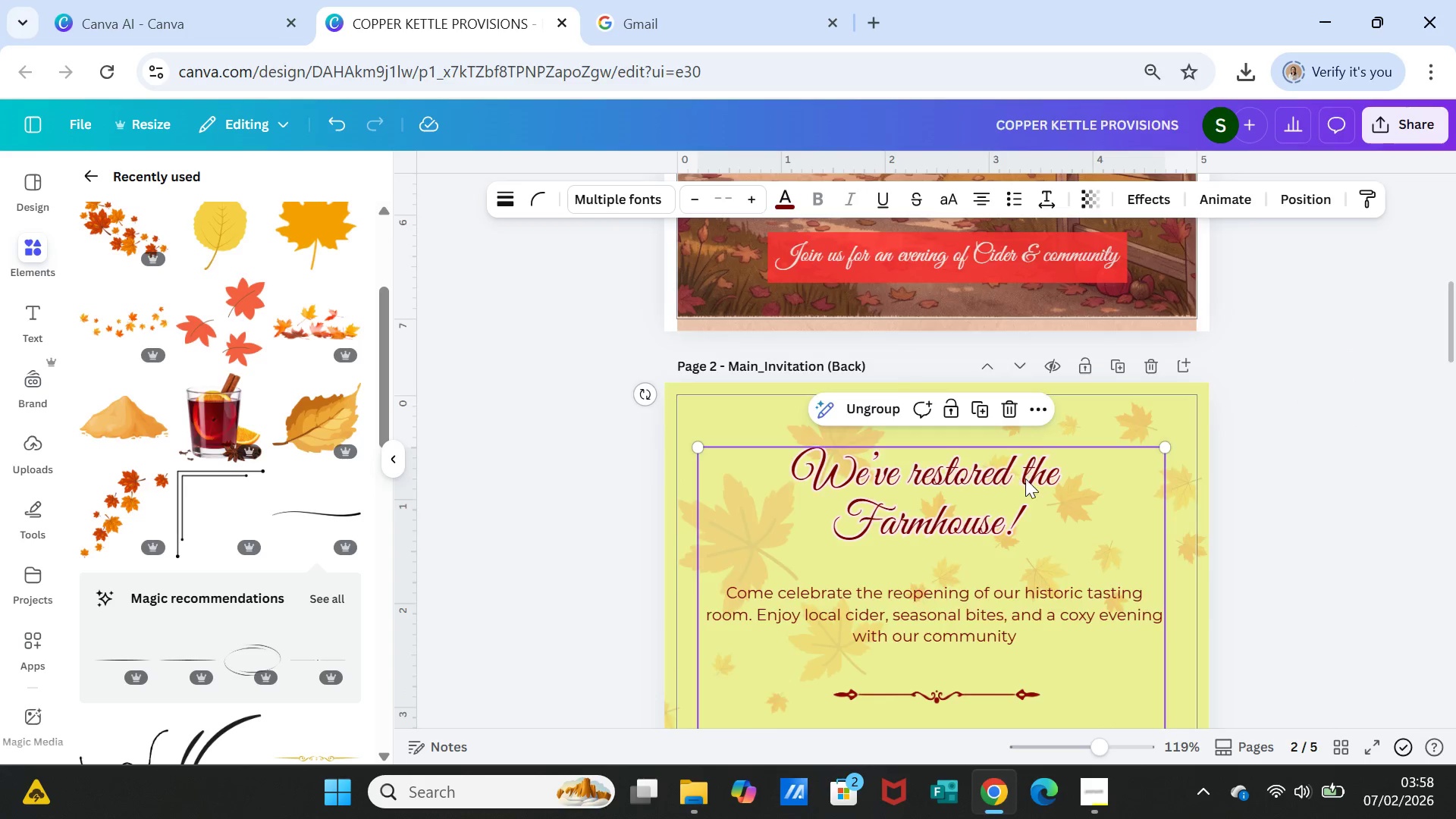 
scroll: coordinate [1027, 479], scroll_direction: down, amount: 3.0
 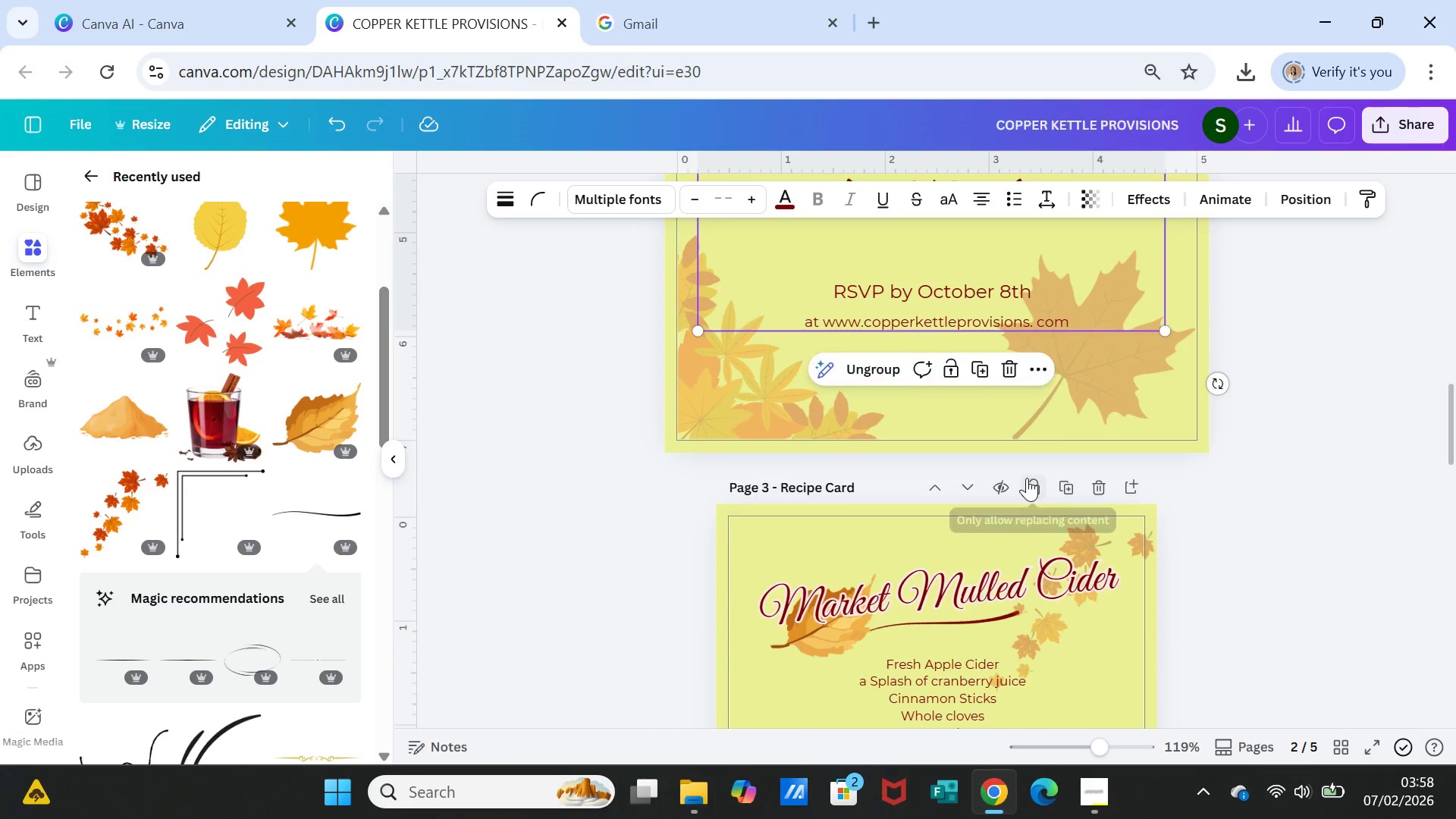 
scroll: coordinate [1027, 477], scroll_direction: up, amount: 2.0
 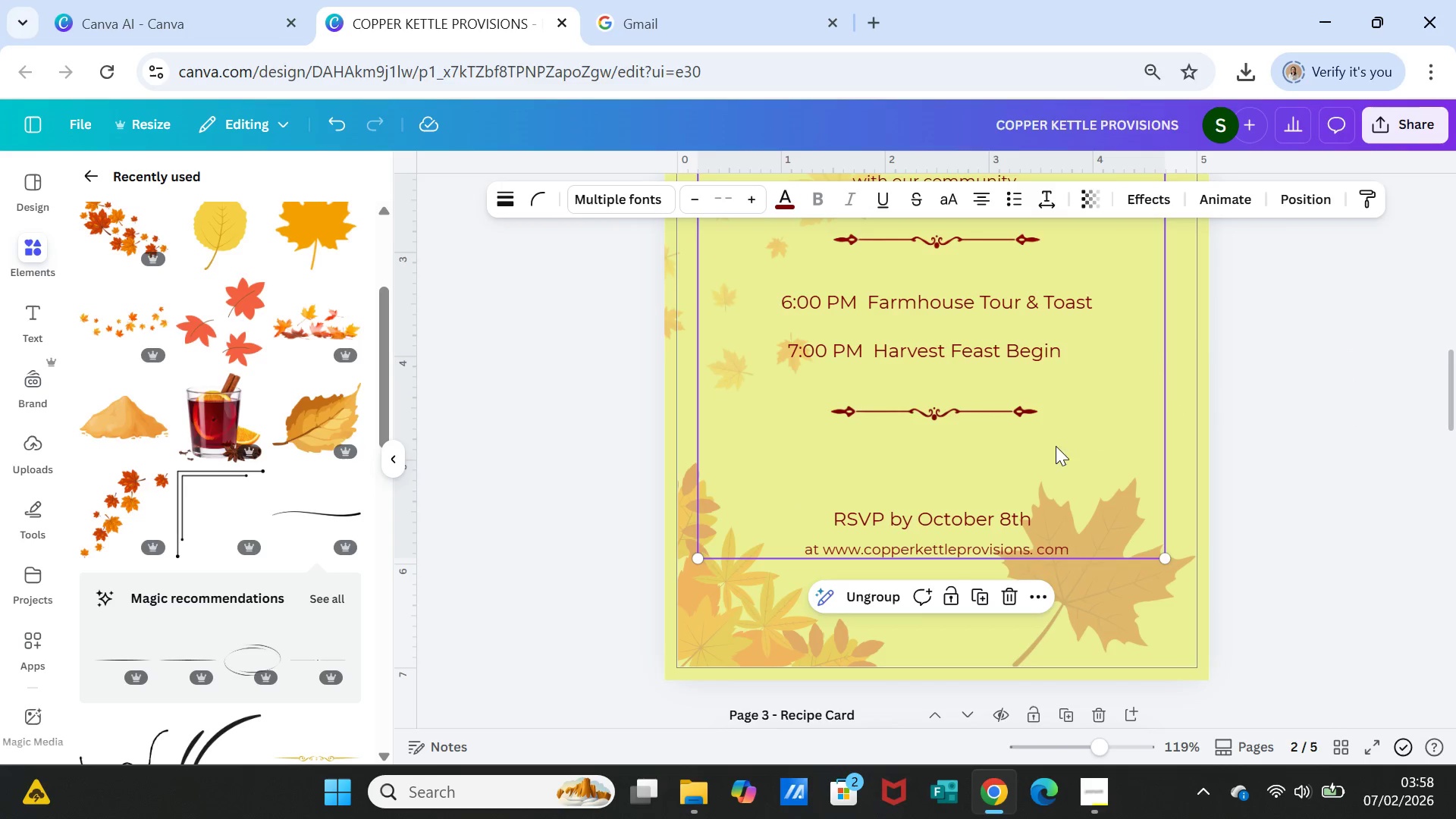 
left_click_drag(start_coordinate=[1059, 444], to_coordinate=[1068, 430])
 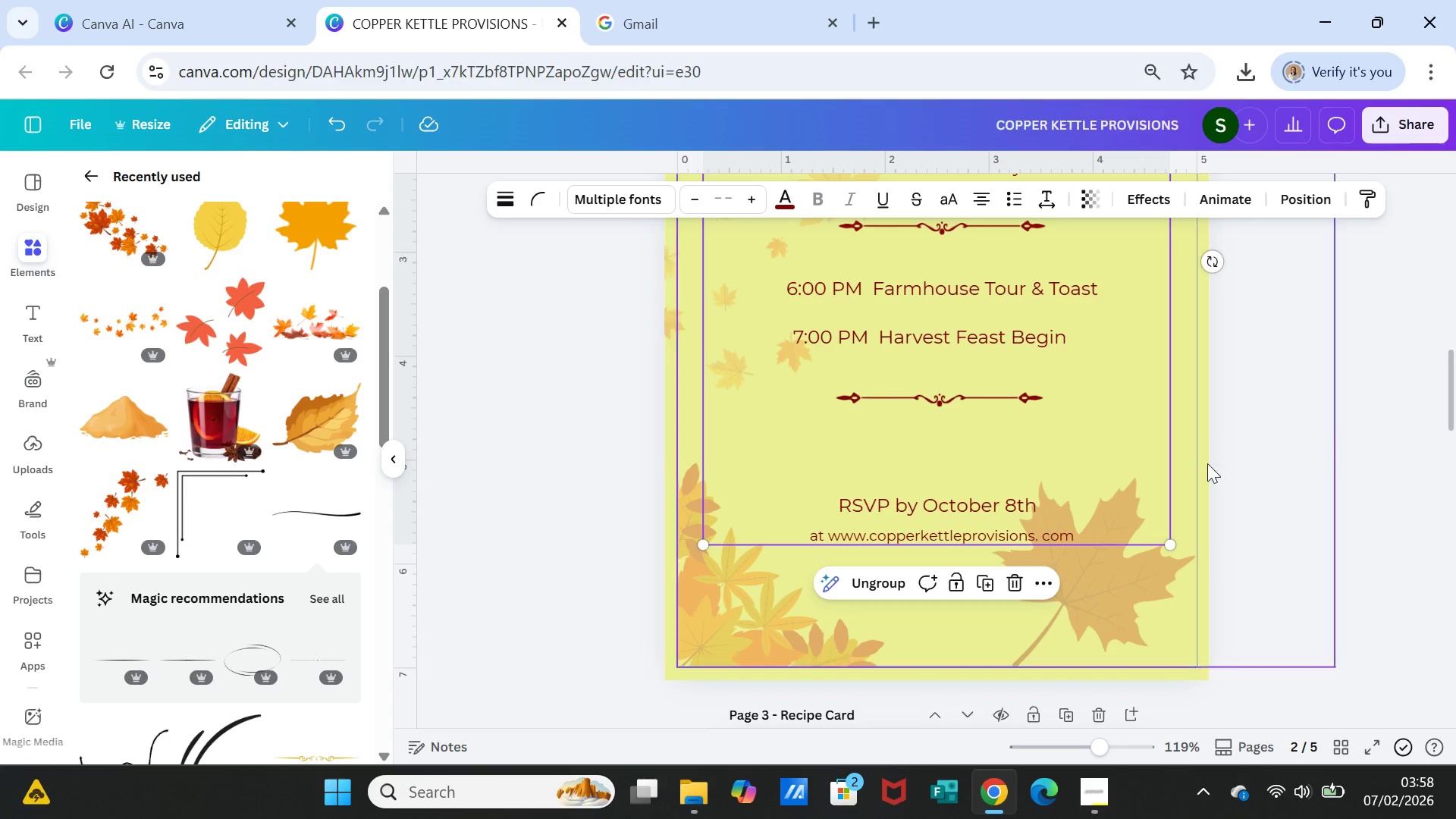 
left_click([1284, 493])
 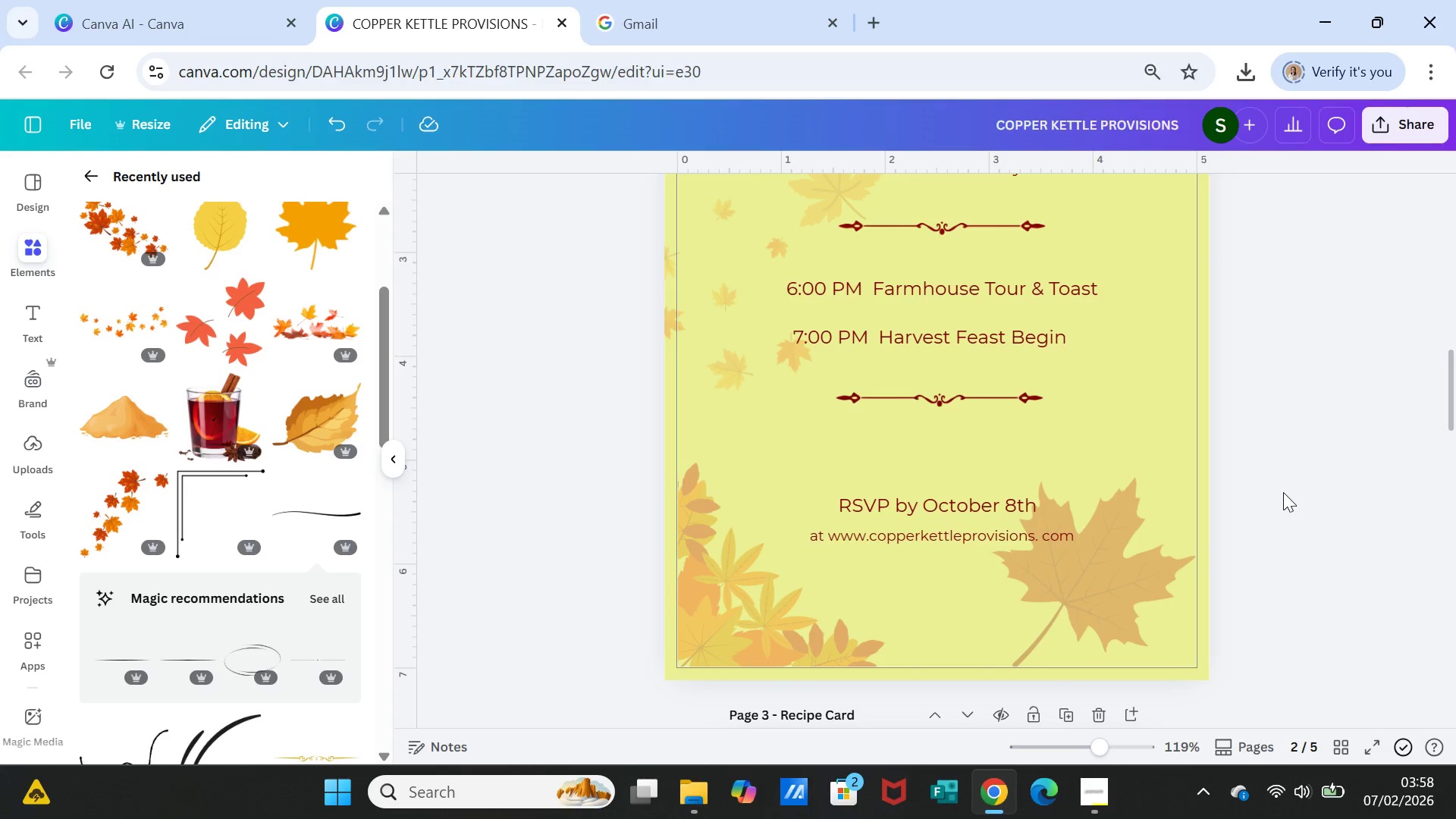 
scroll: coordinate [1281, 488], scroll_direction: down, amount: 4.0
 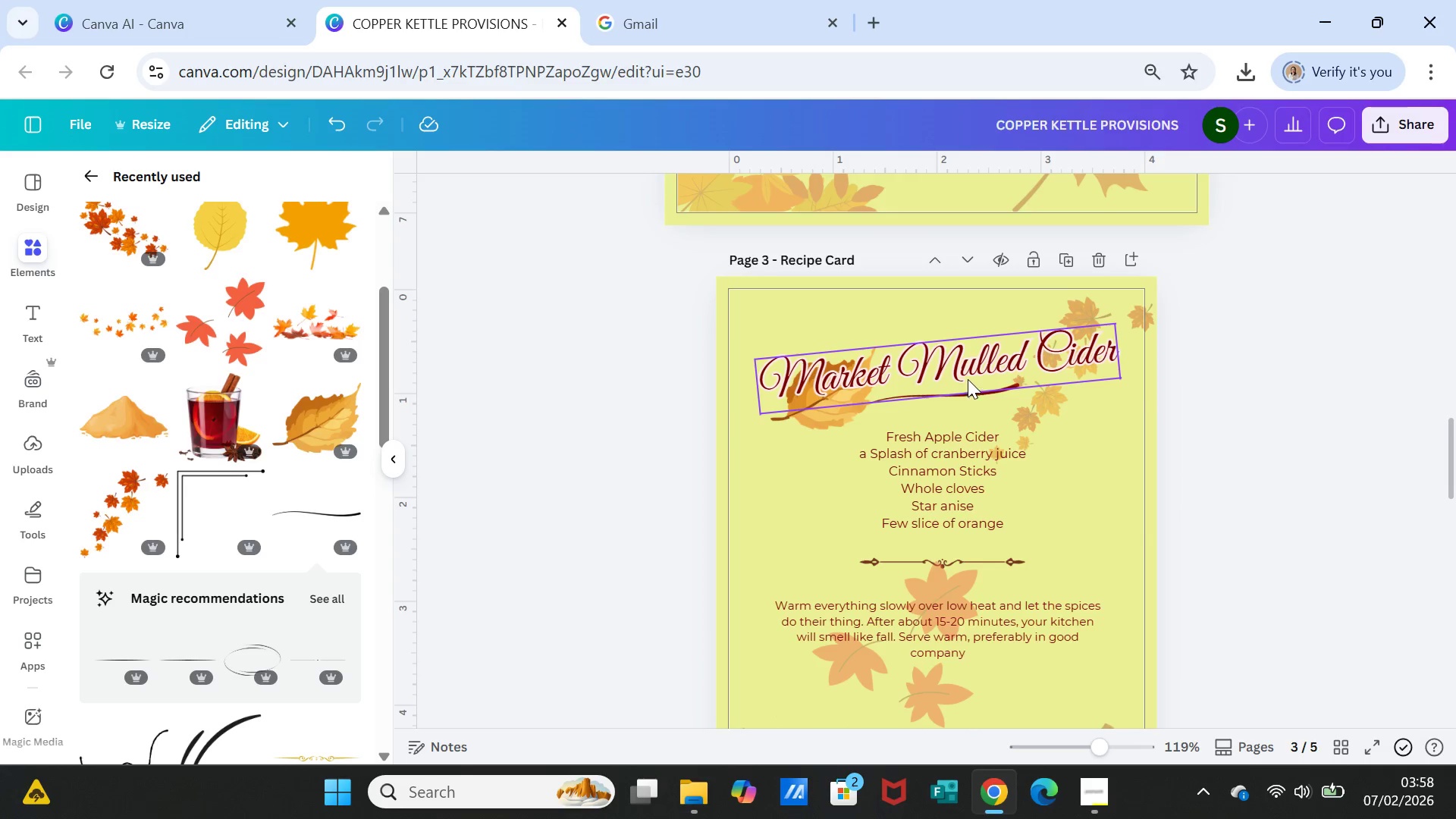 
left_click([968, 374])
 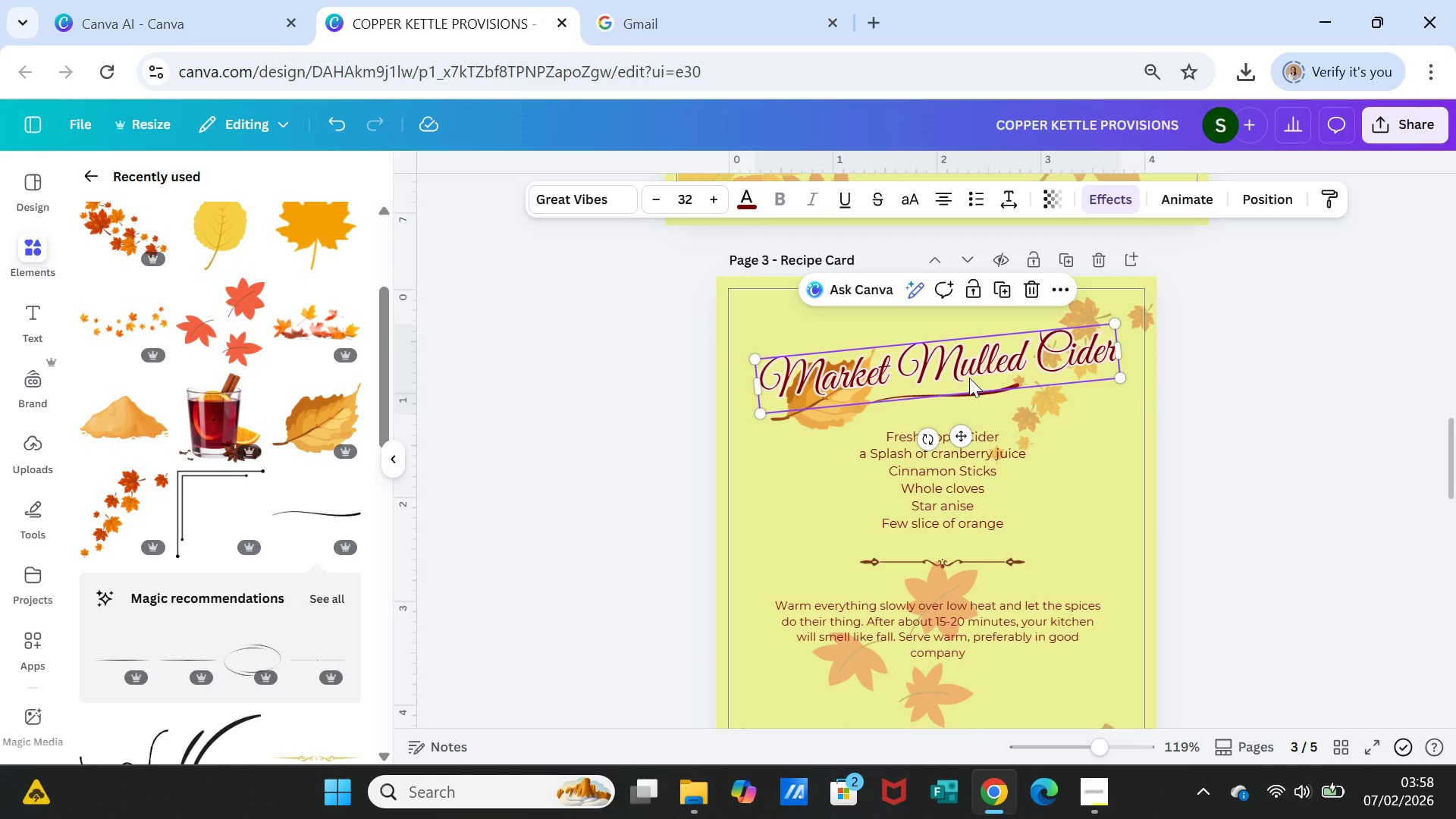 
hold_key(key=ShiftLeft, duration=7.16)
left_click([908, 503])
 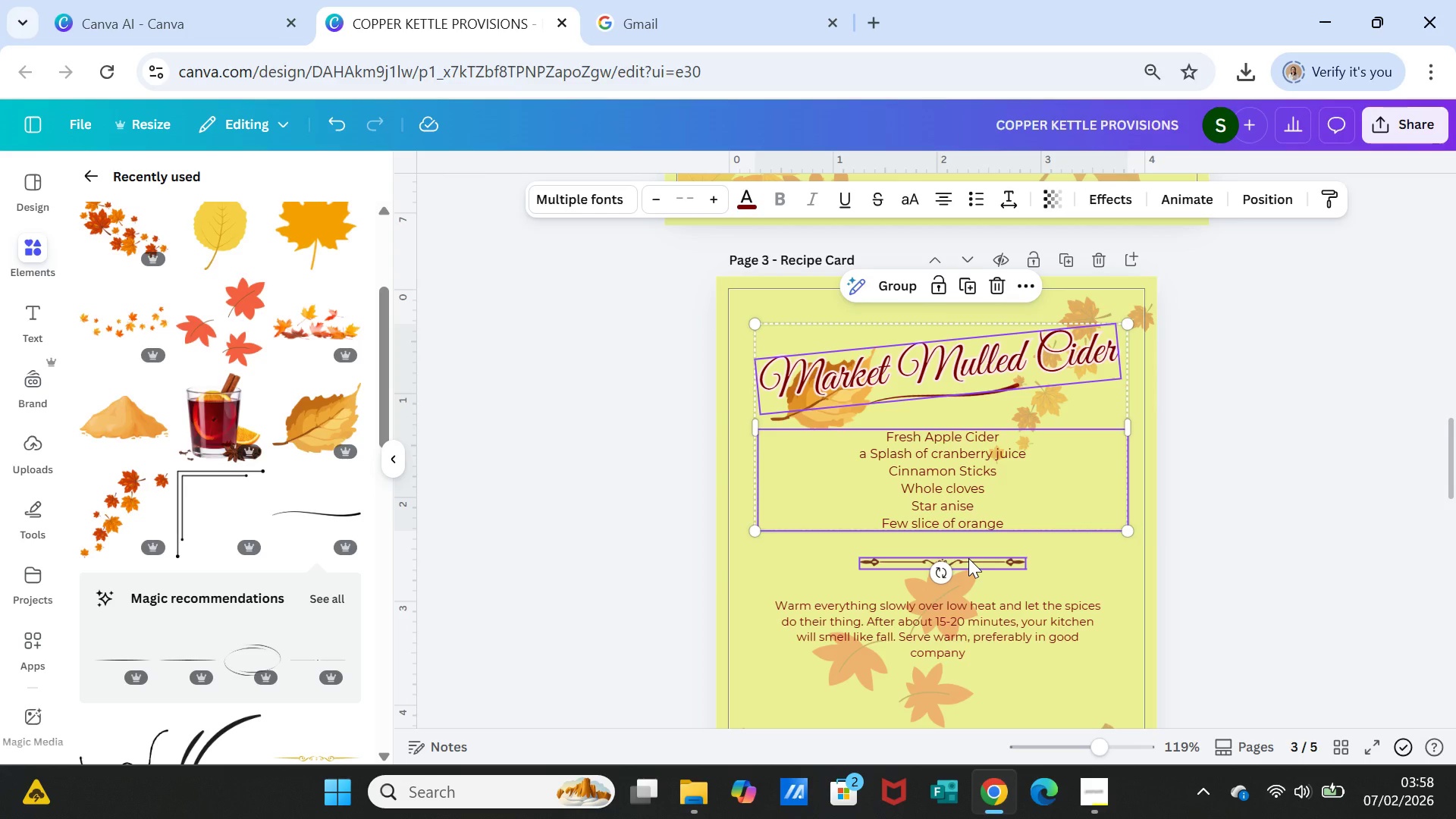 
left_click([968, 558])
 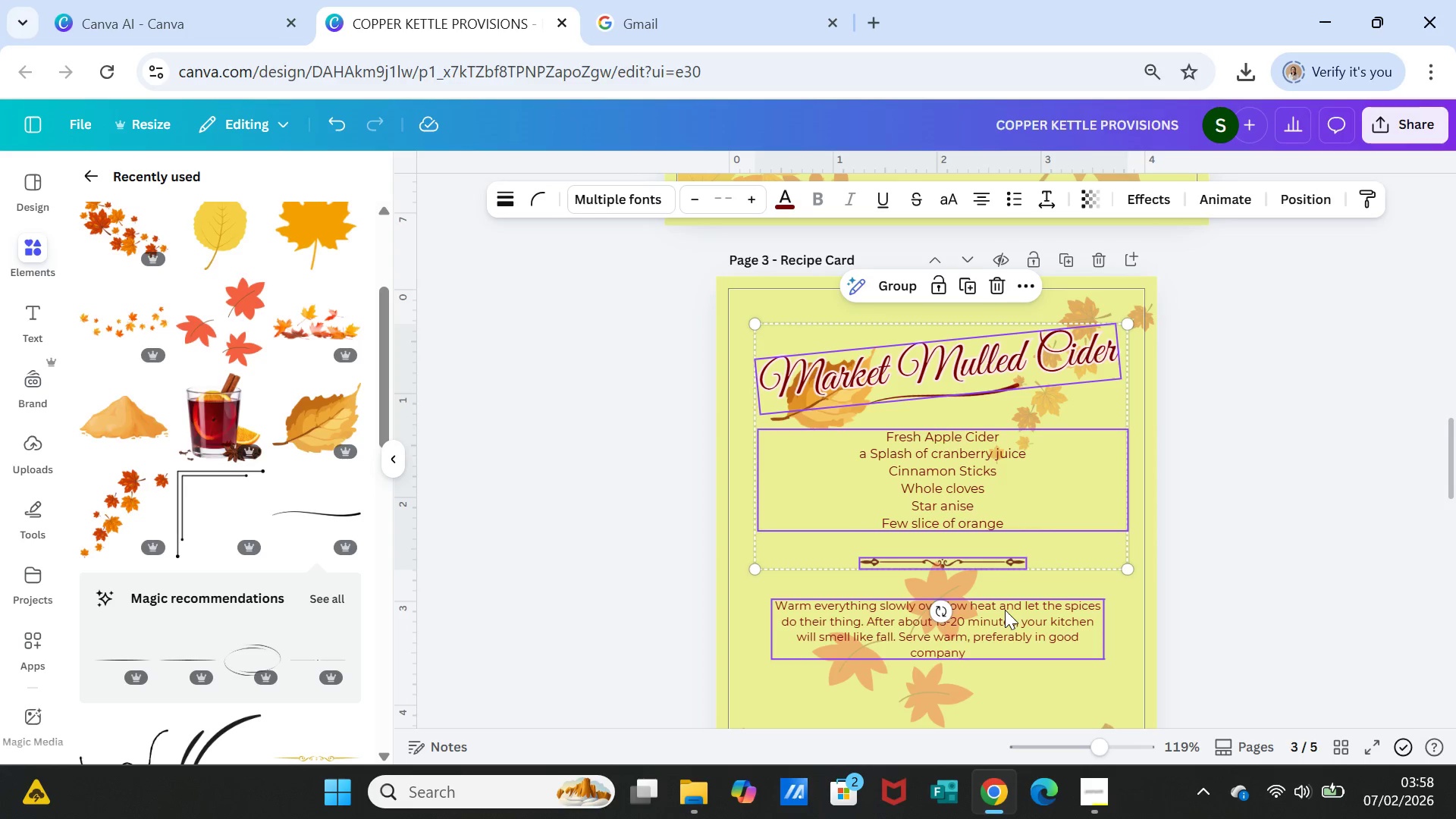 
left_click([1005, 610])
 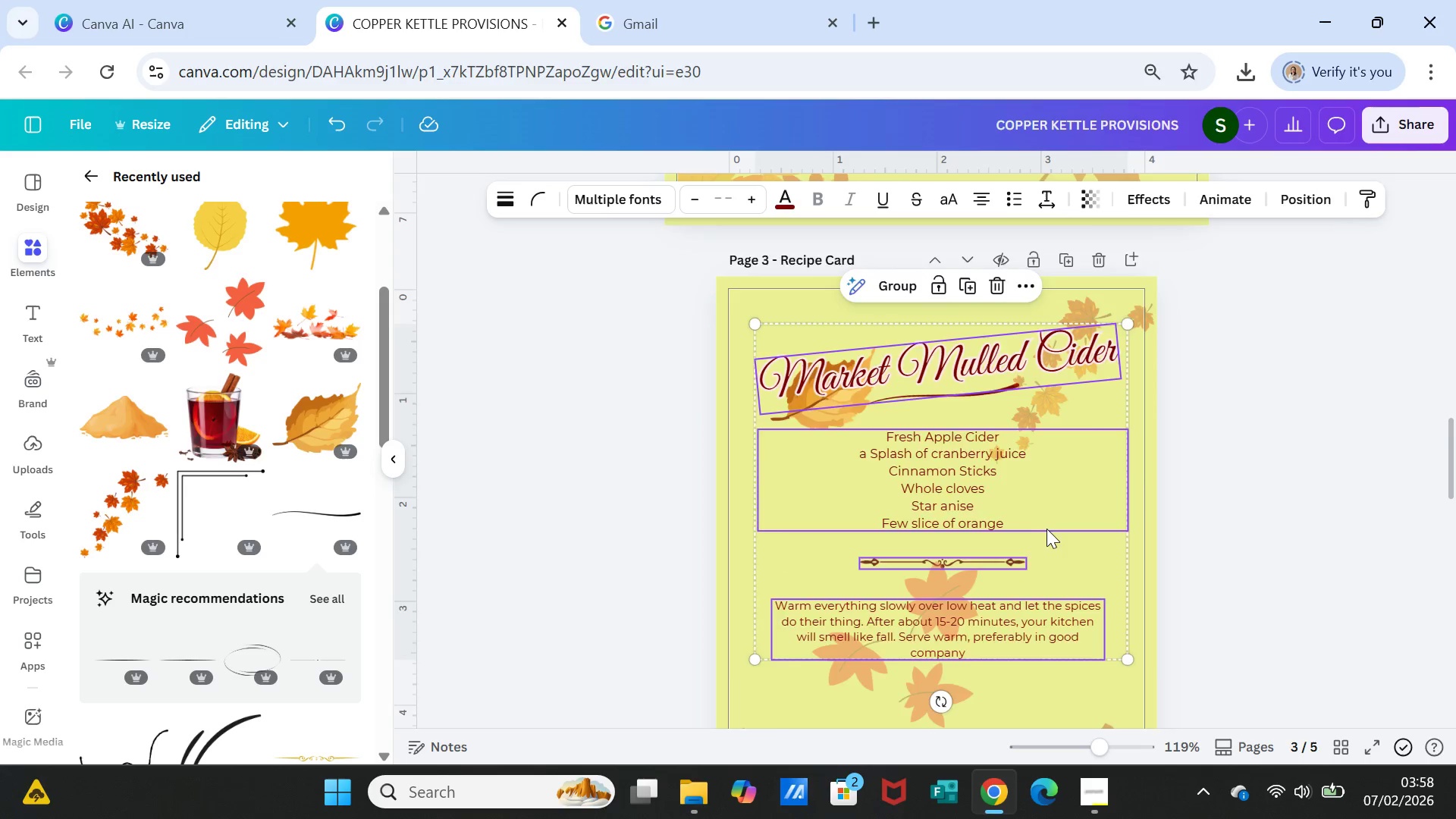 
scroll: coordinate [1046, 529], scroll_direction: down, amount: 2.0
 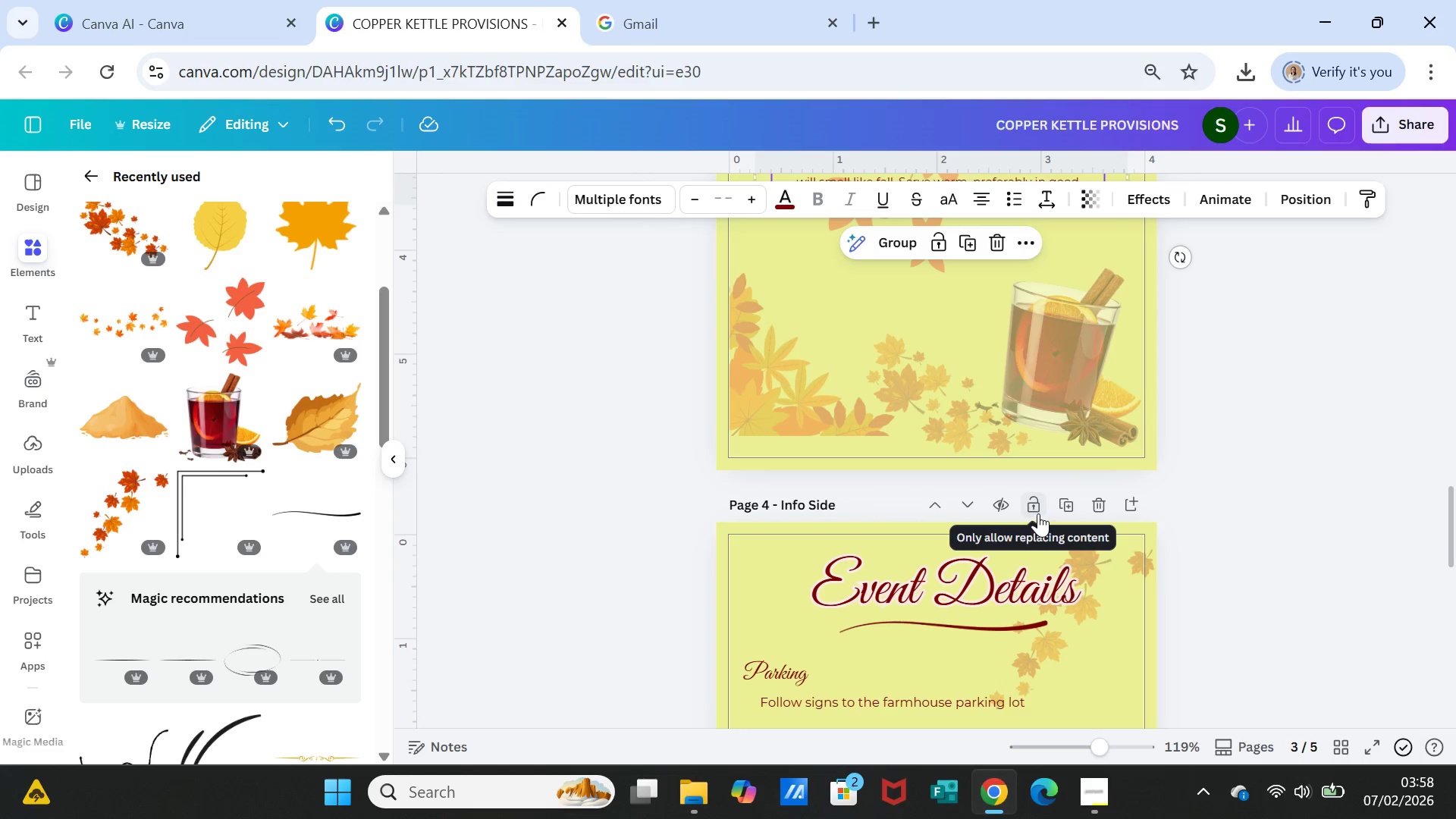 
hold_key(key=ShiftLeft, duration=8.19)
 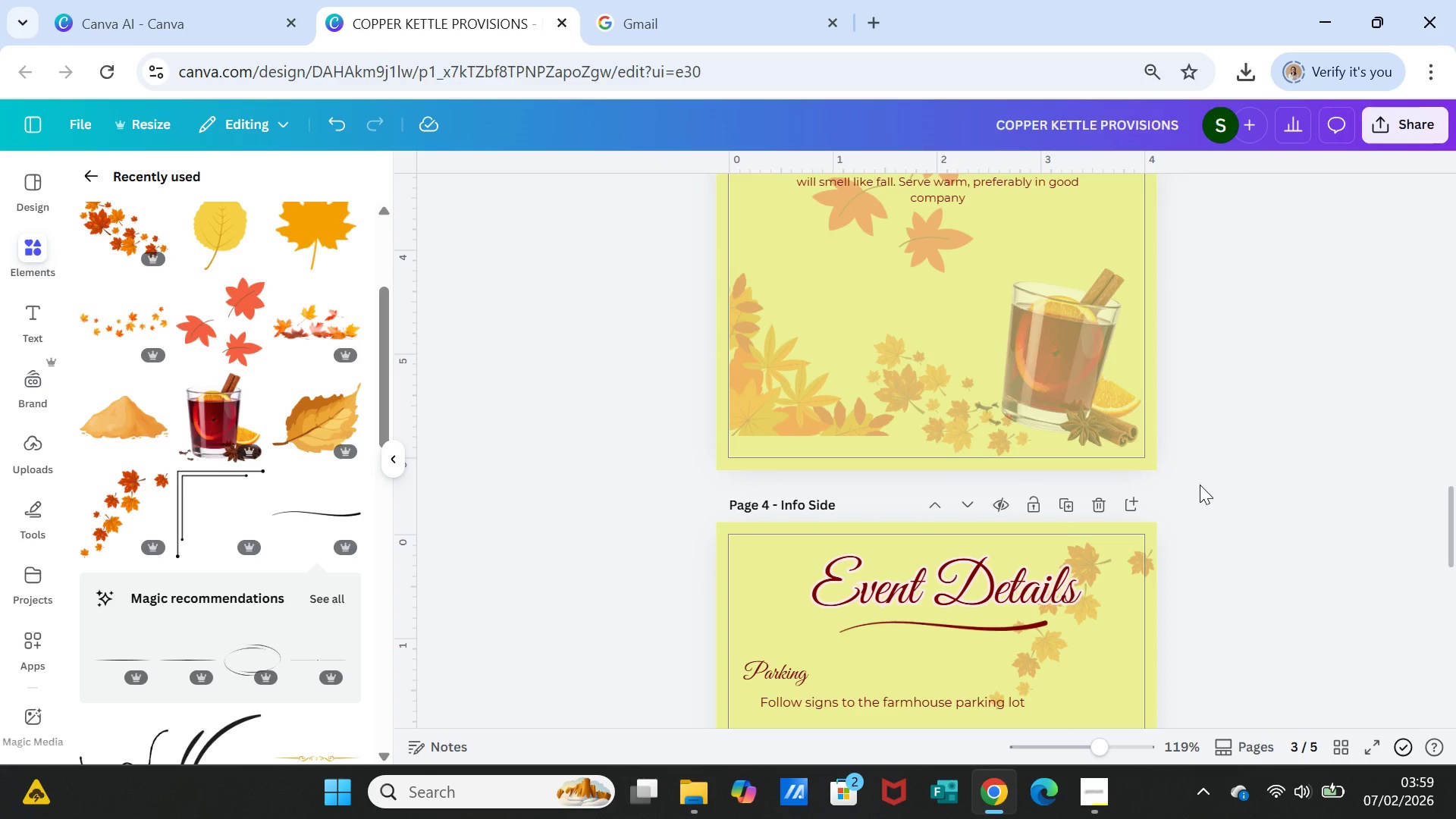 
left_click([1200, 485])
 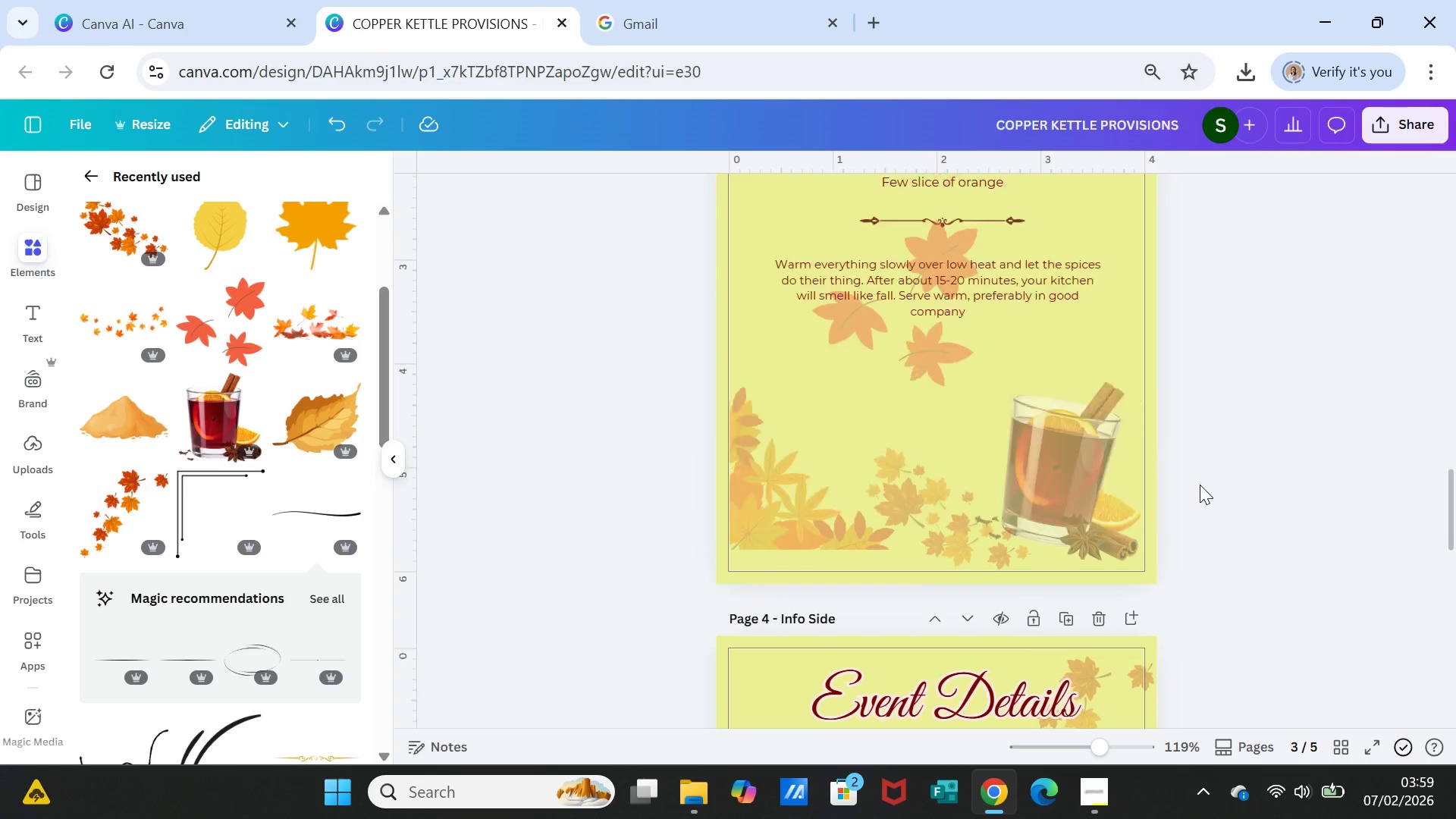 
scroll: coordinate [1200, 485], scroll_direction: up, amount: 4.0
 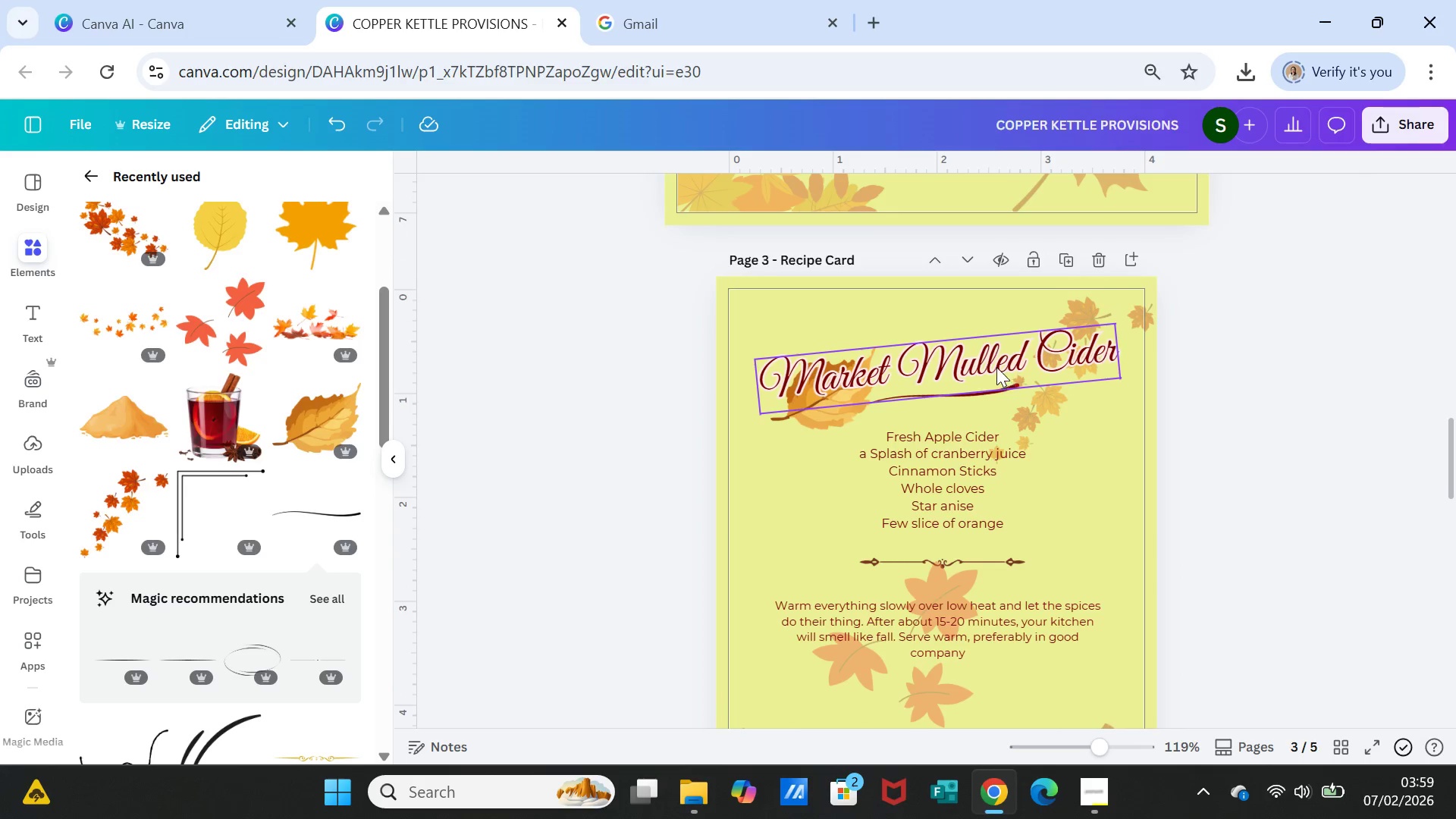 
left_click([982, 358])
 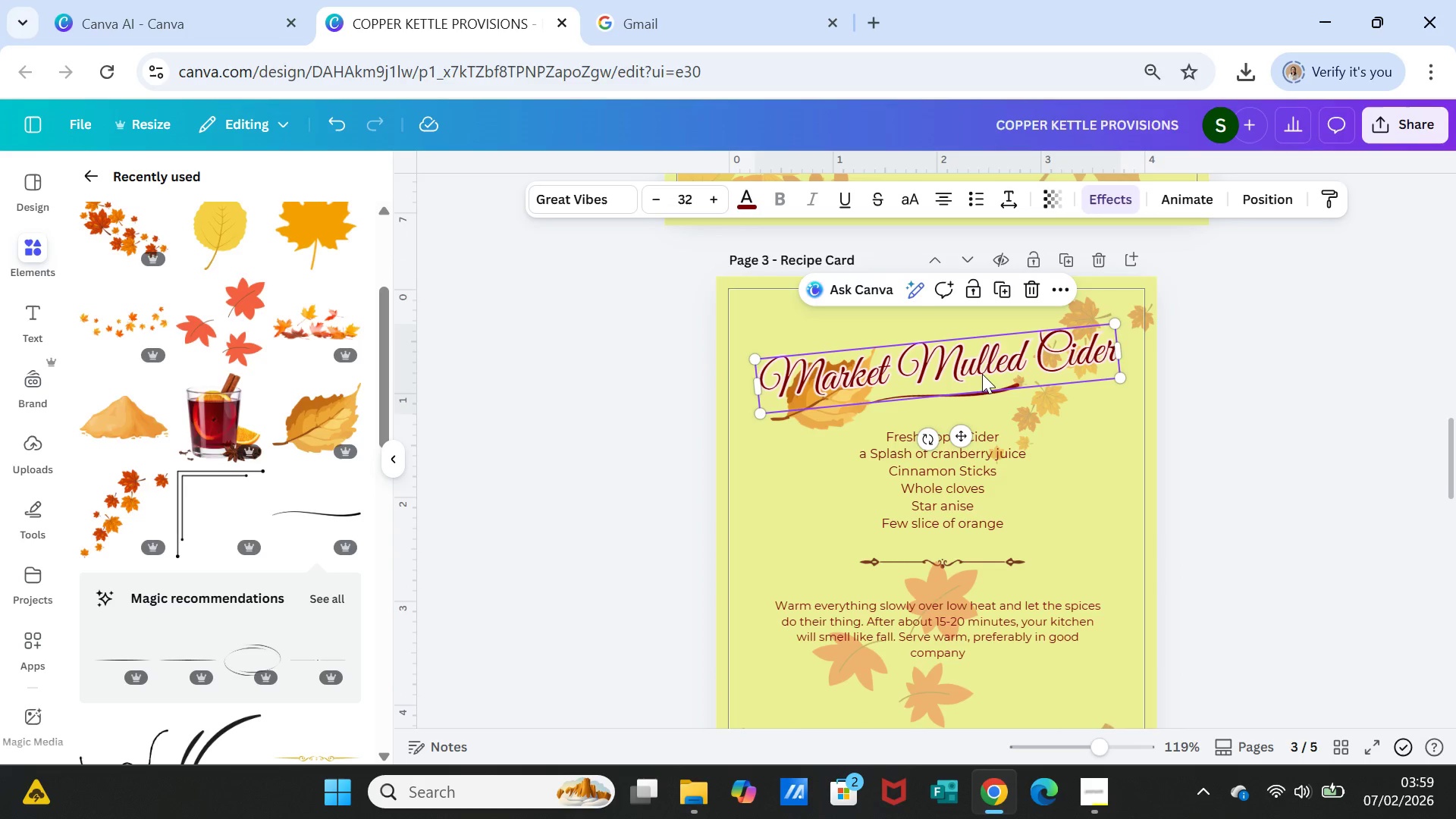 
hold_key(key=ShiftLeft, duration=6.36)
left_click([970, 392])
 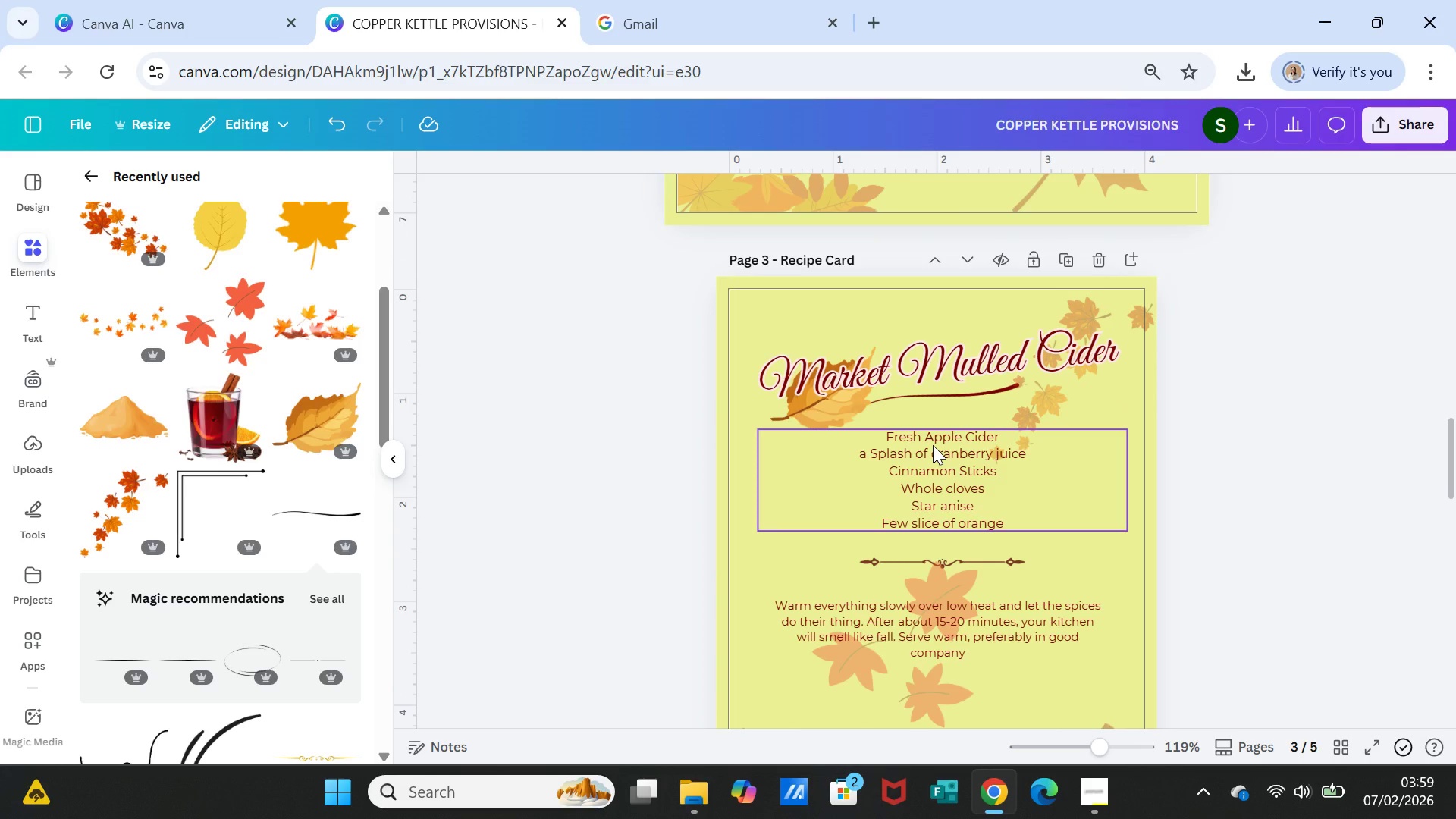 
left_click([933, 445])
 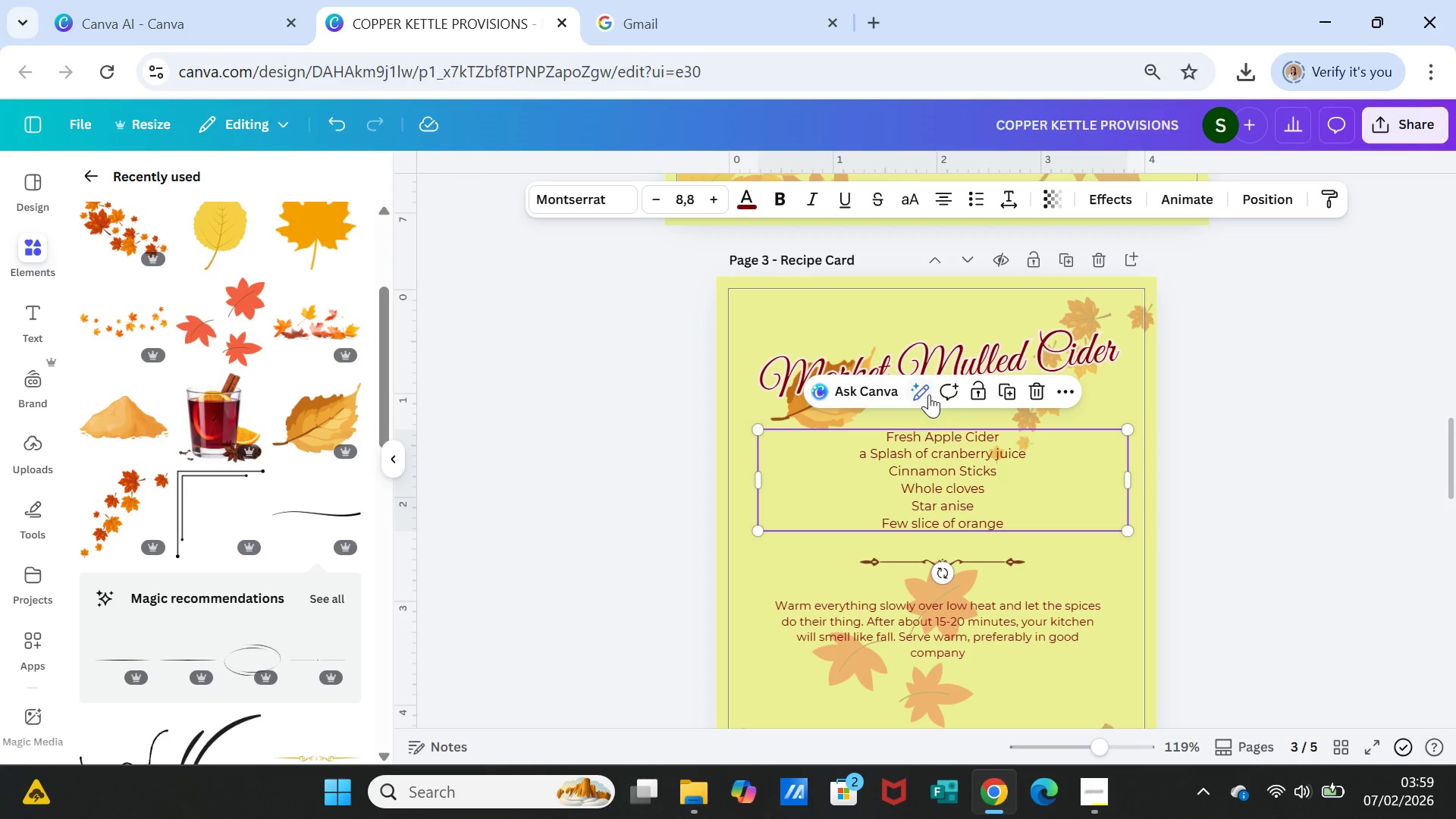 
left_click([1201, 449])
 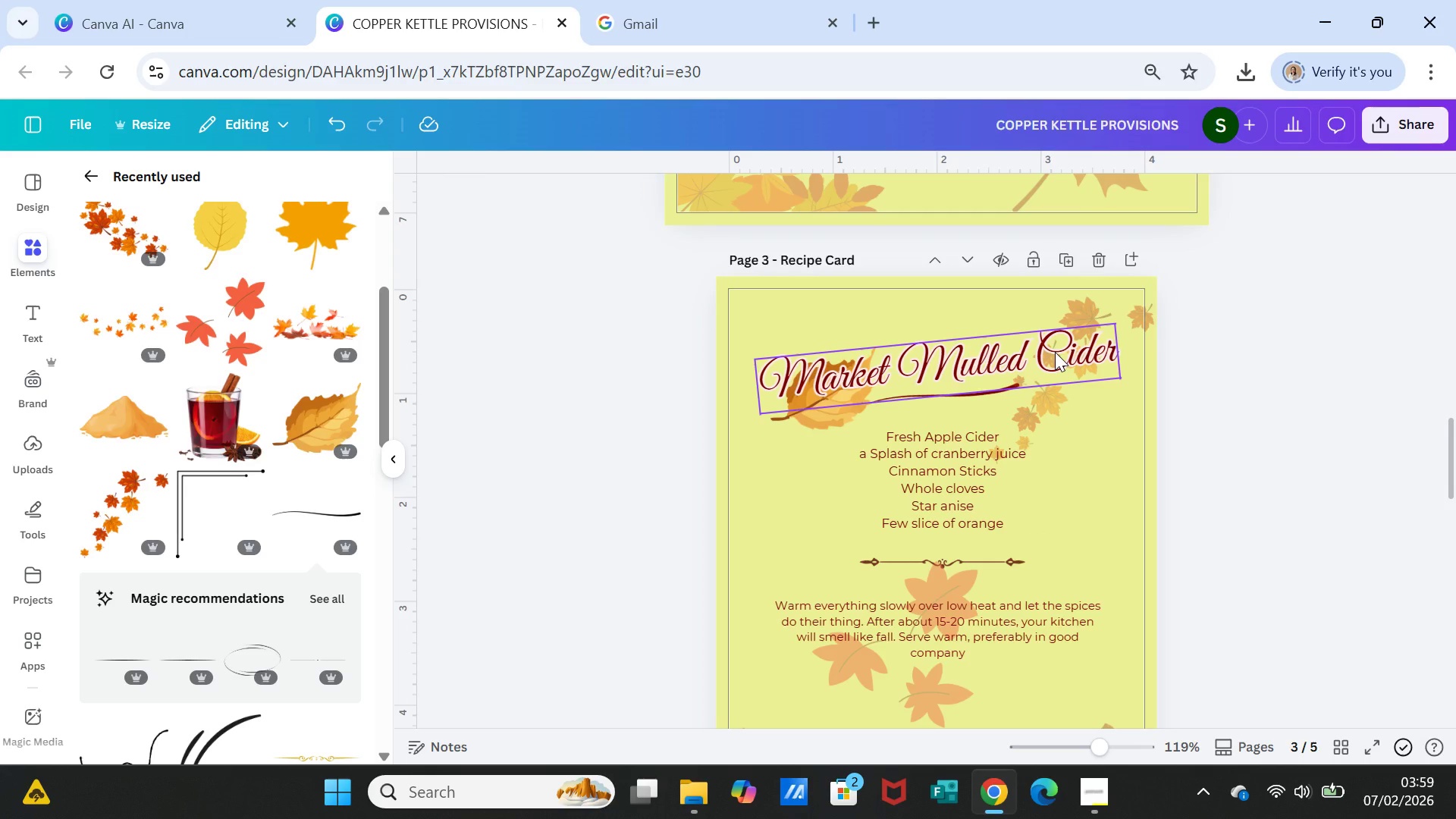 
left_click([1055, 352])
 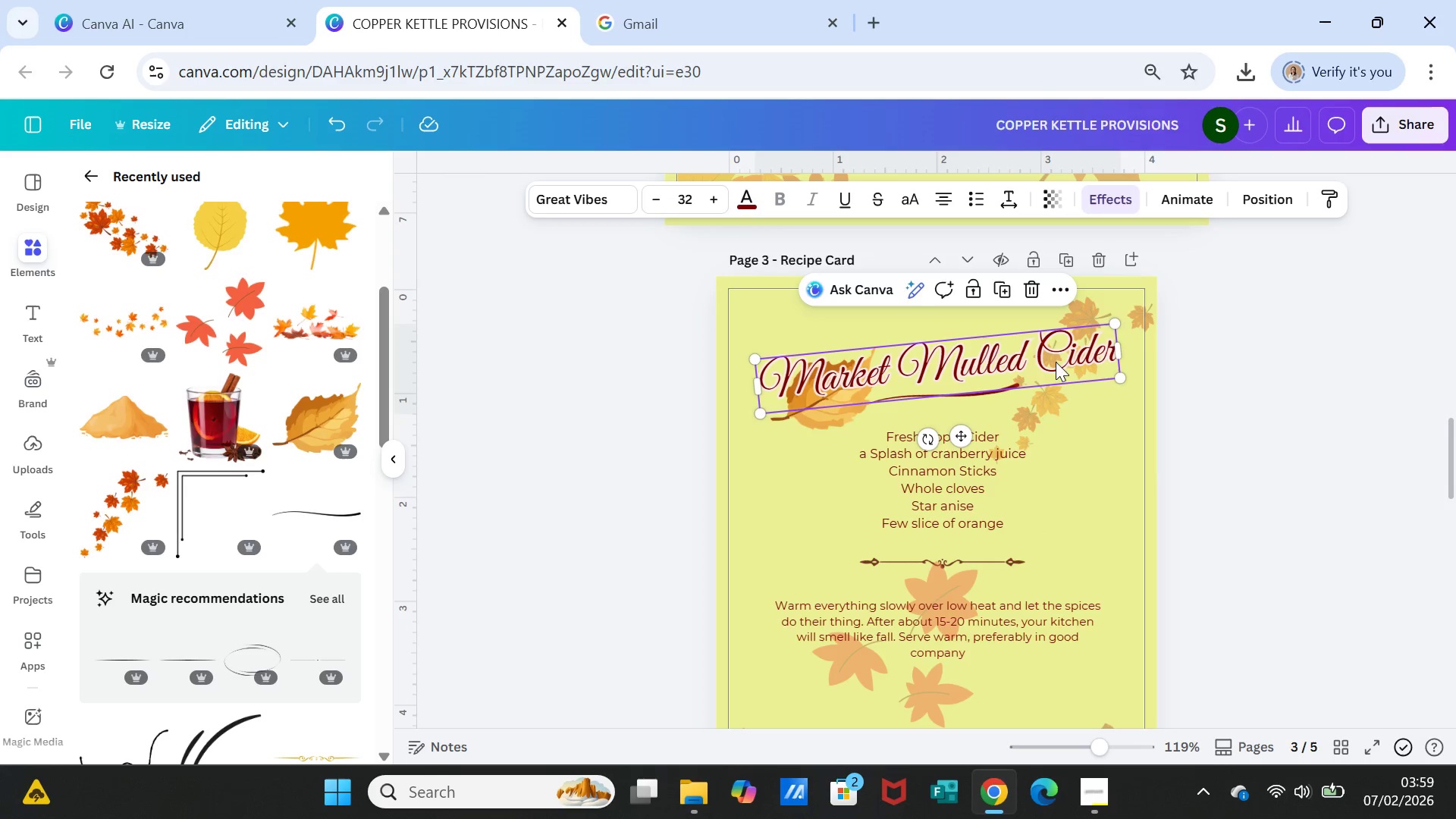 
hold_key(key=ShiftLeft, duration=4.28)
left_click([990, 468])
 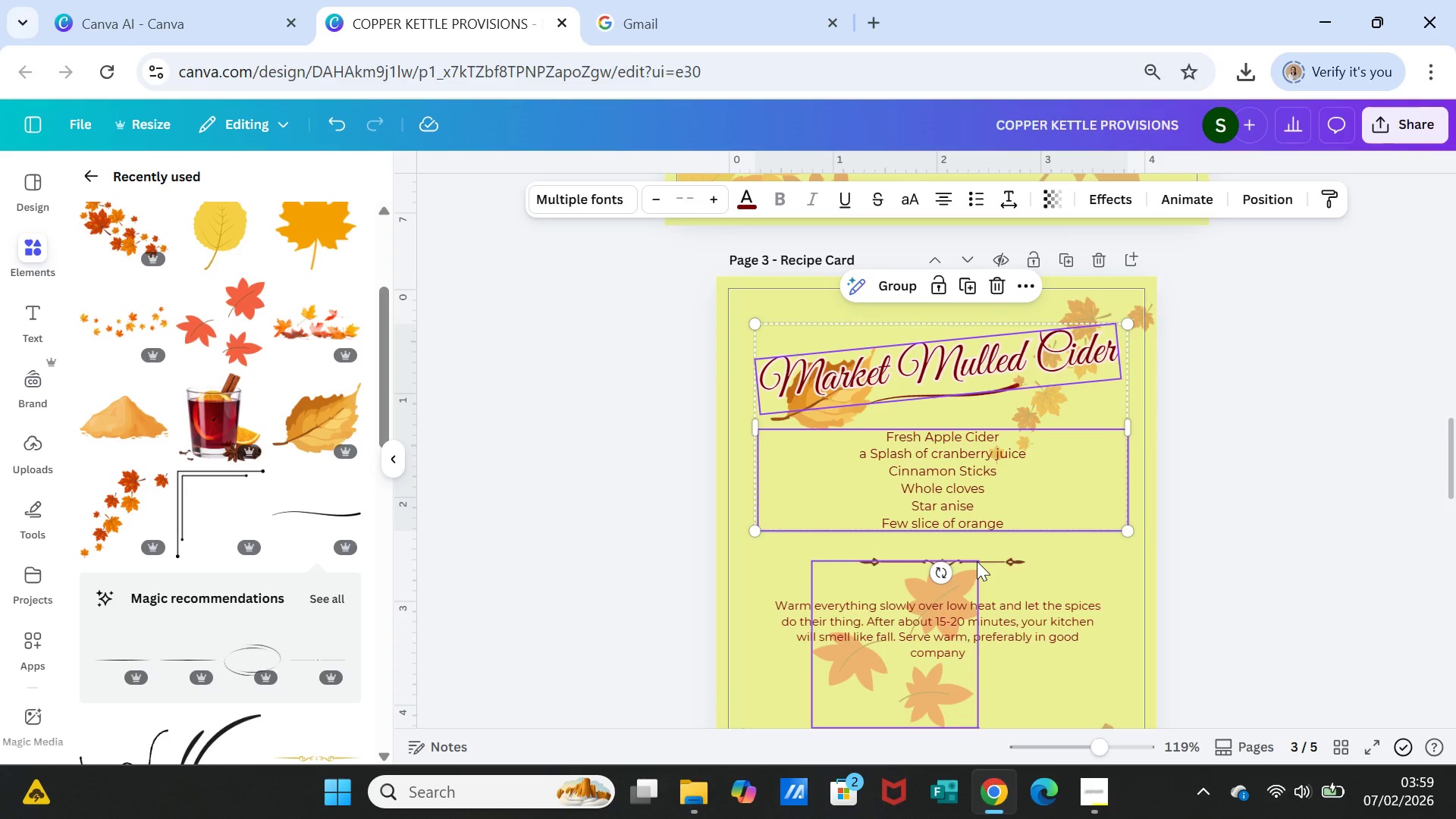 
left_click([989, 560])
 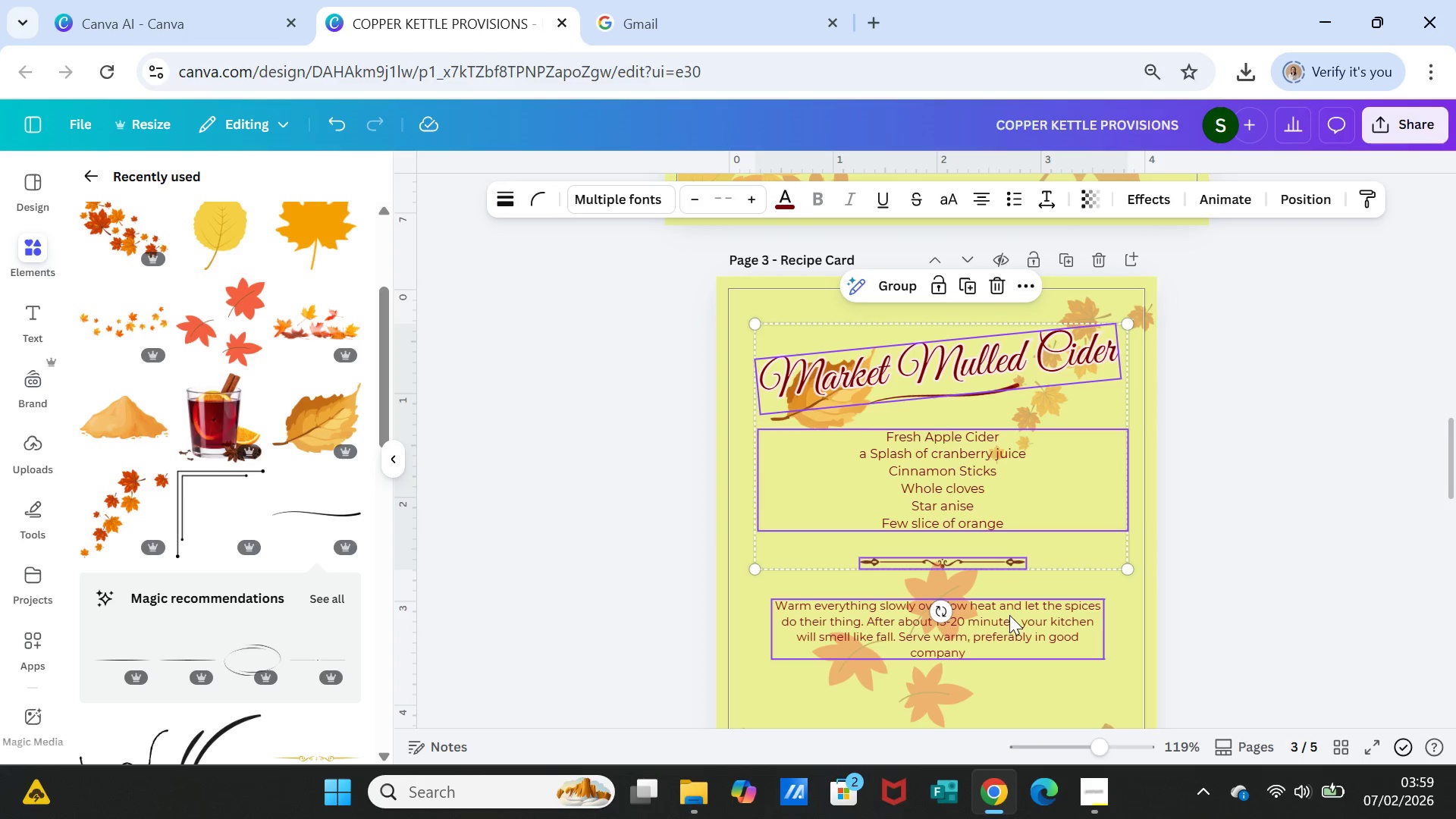 
left_click([1009, 615])
 